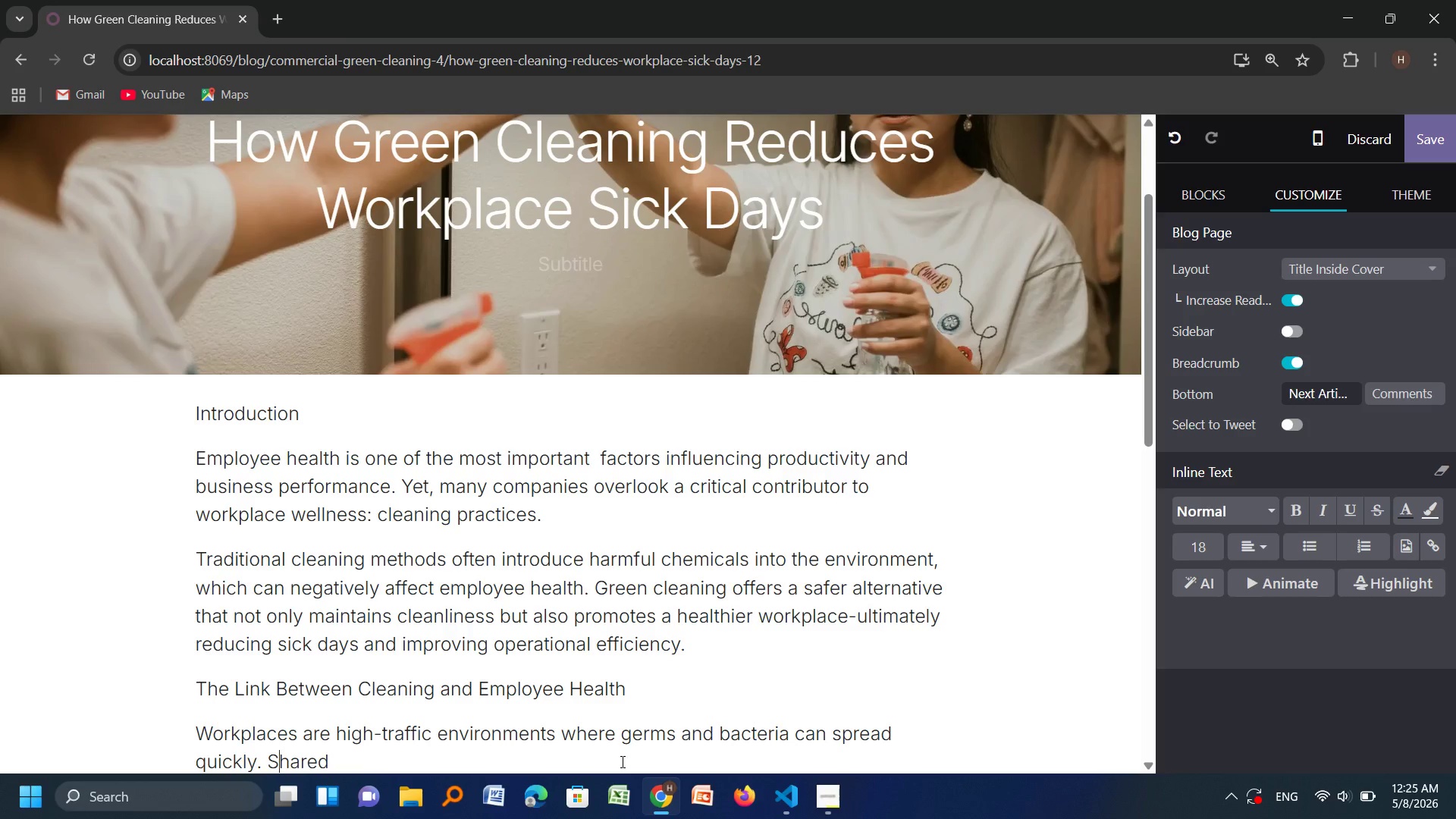 
wait(21.88)
 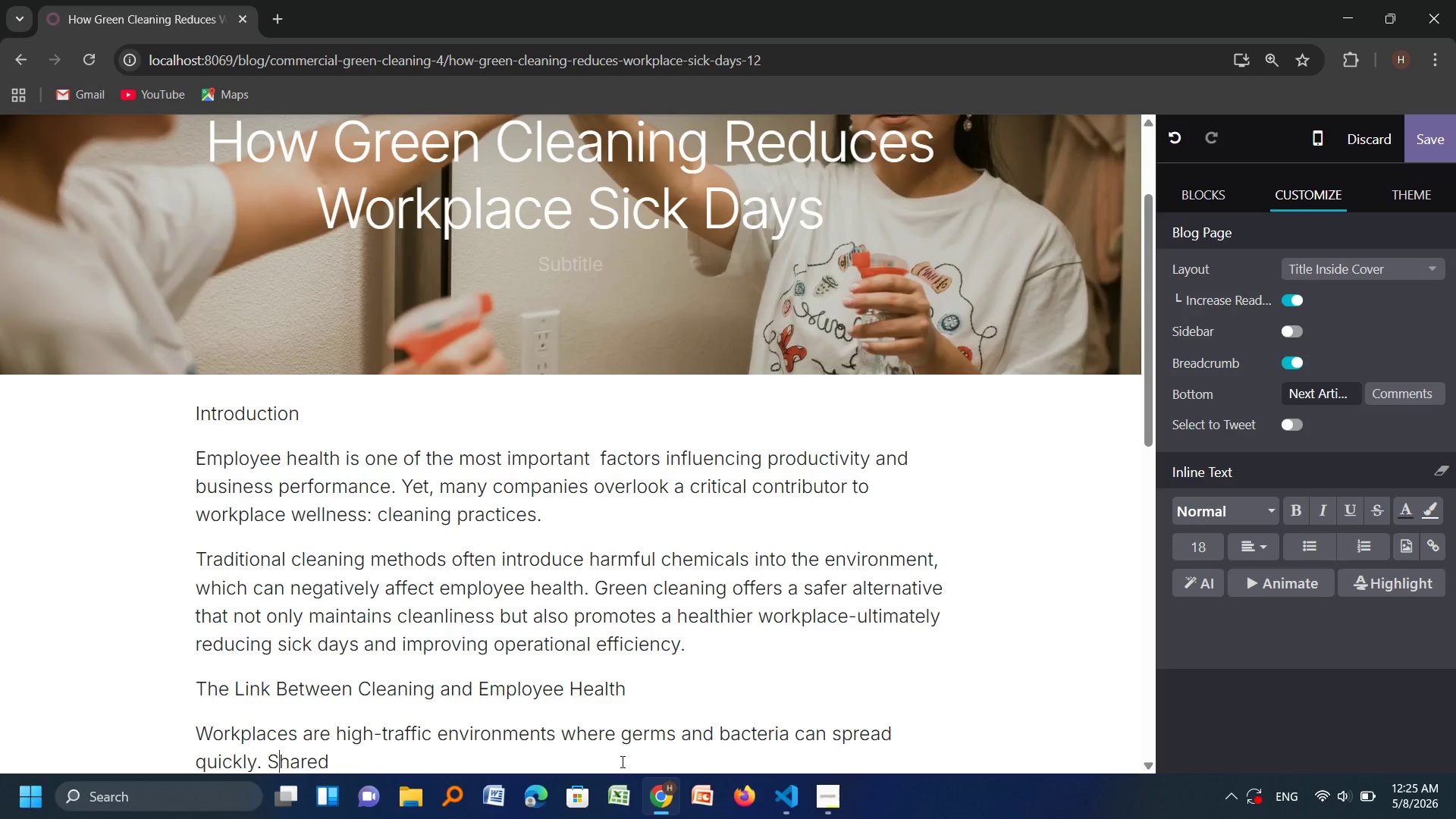 
key(ArrowRight)
 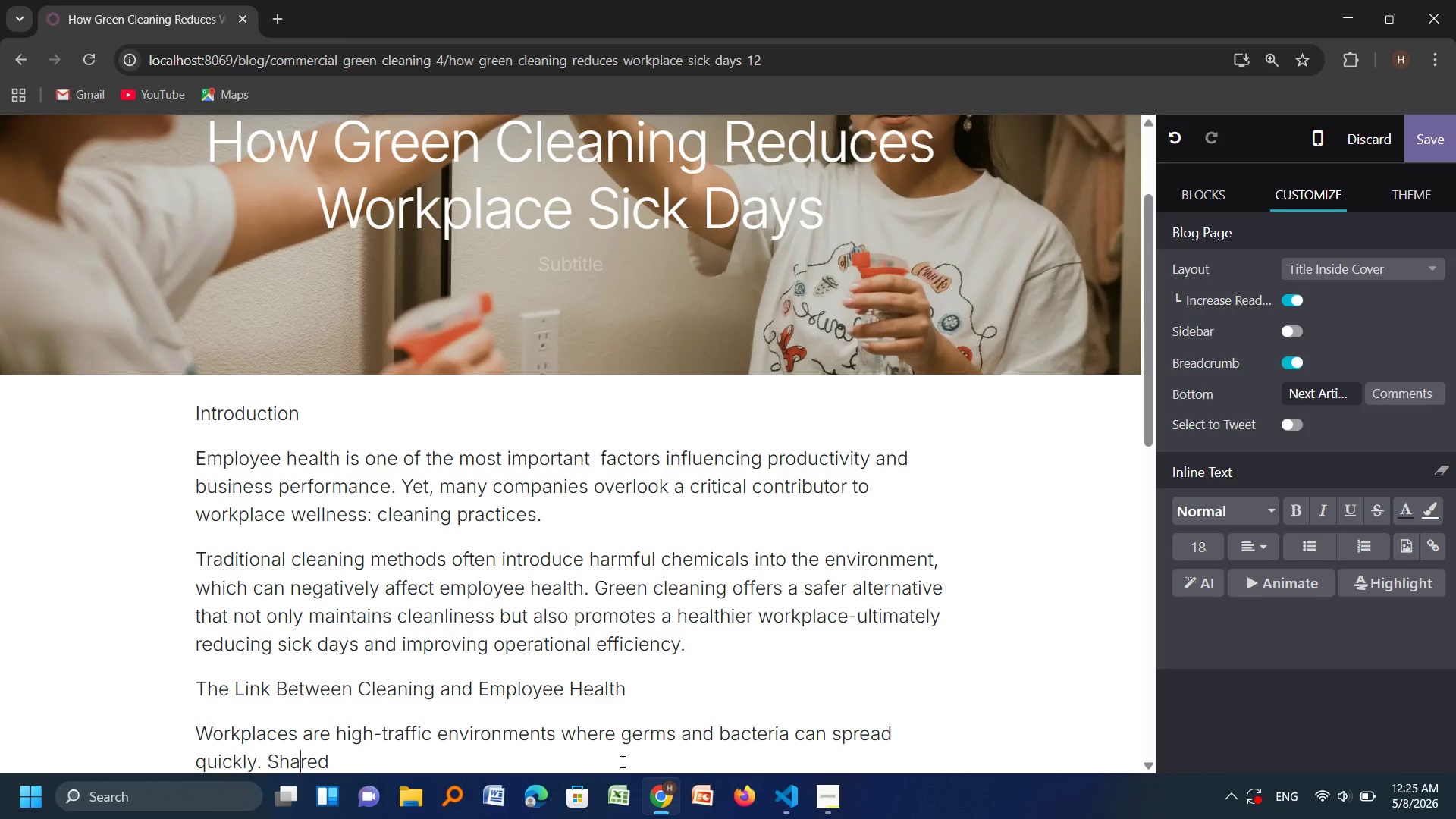 
key(ArrowRight)
 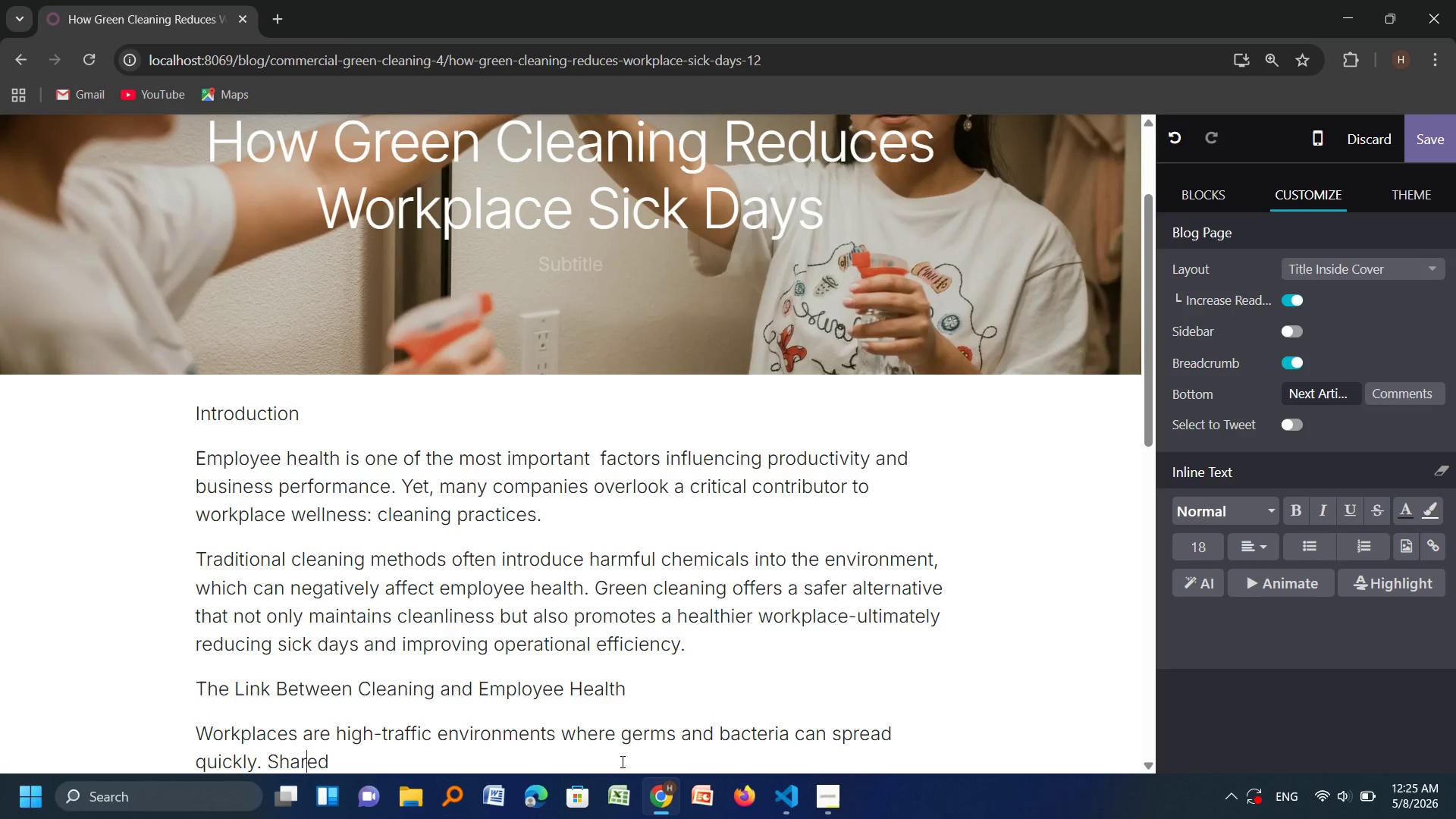 
key(ArrowRight)
 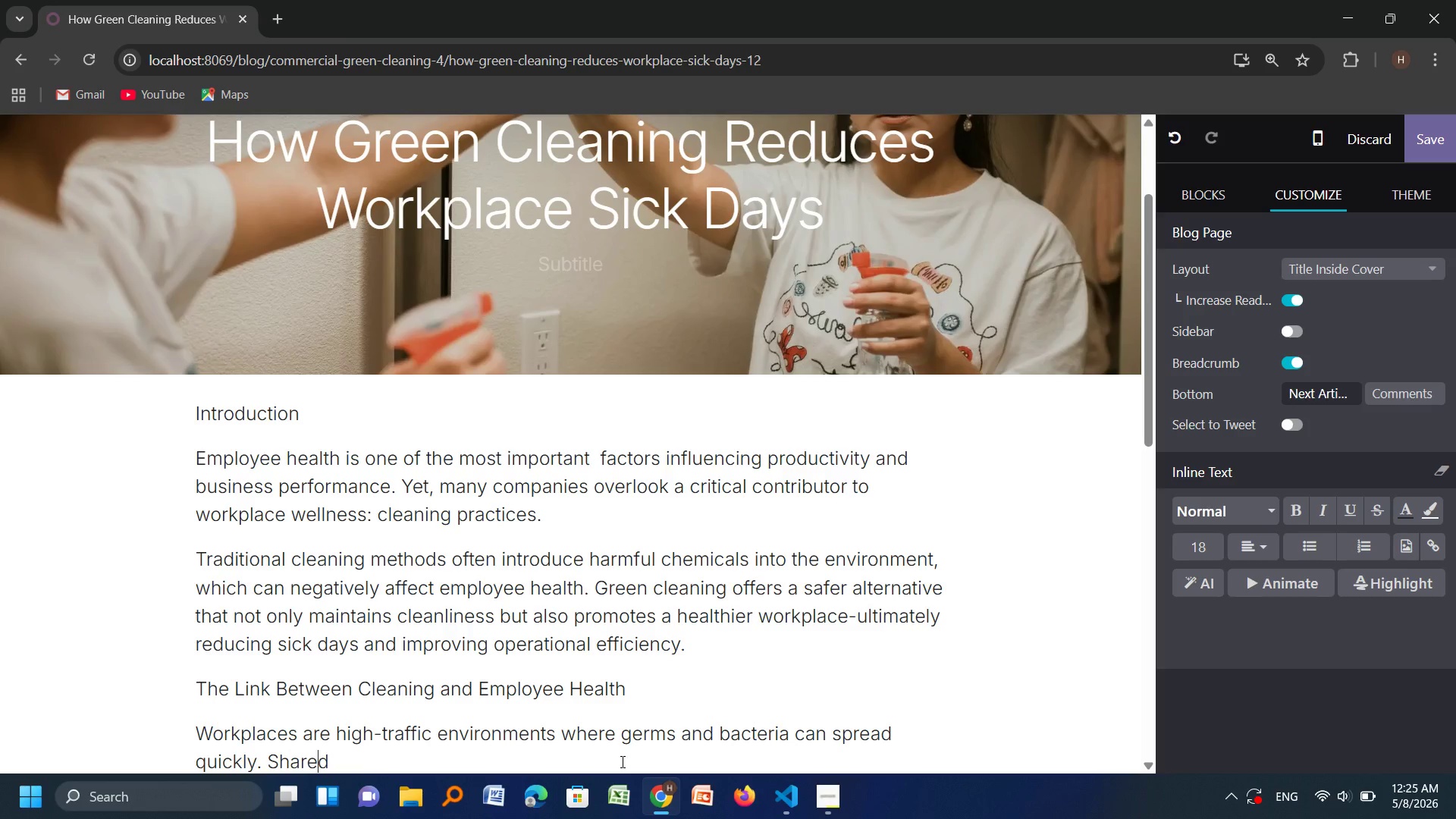 
key(ArrowRight)
 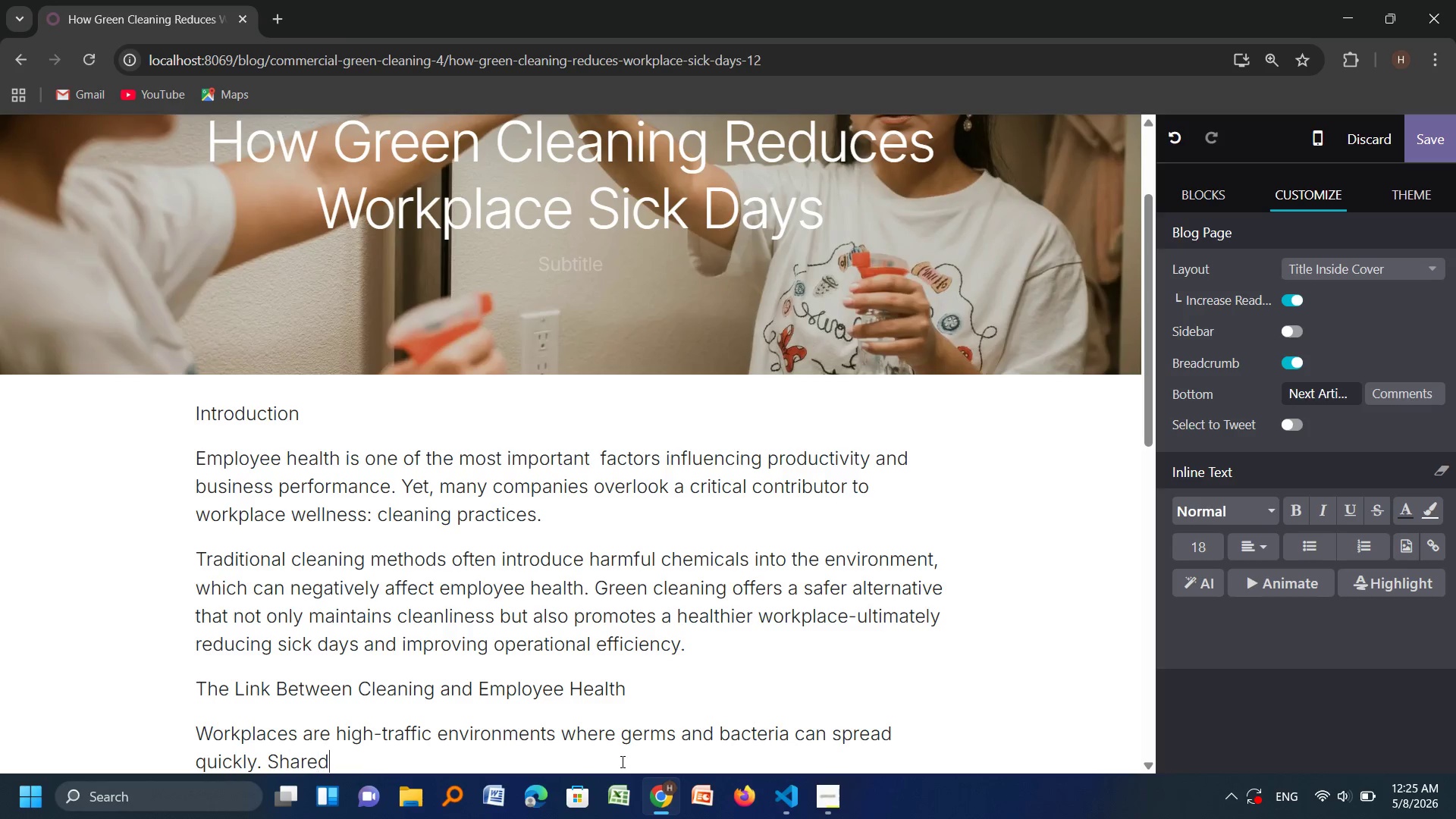 
key(ArrowRight)
 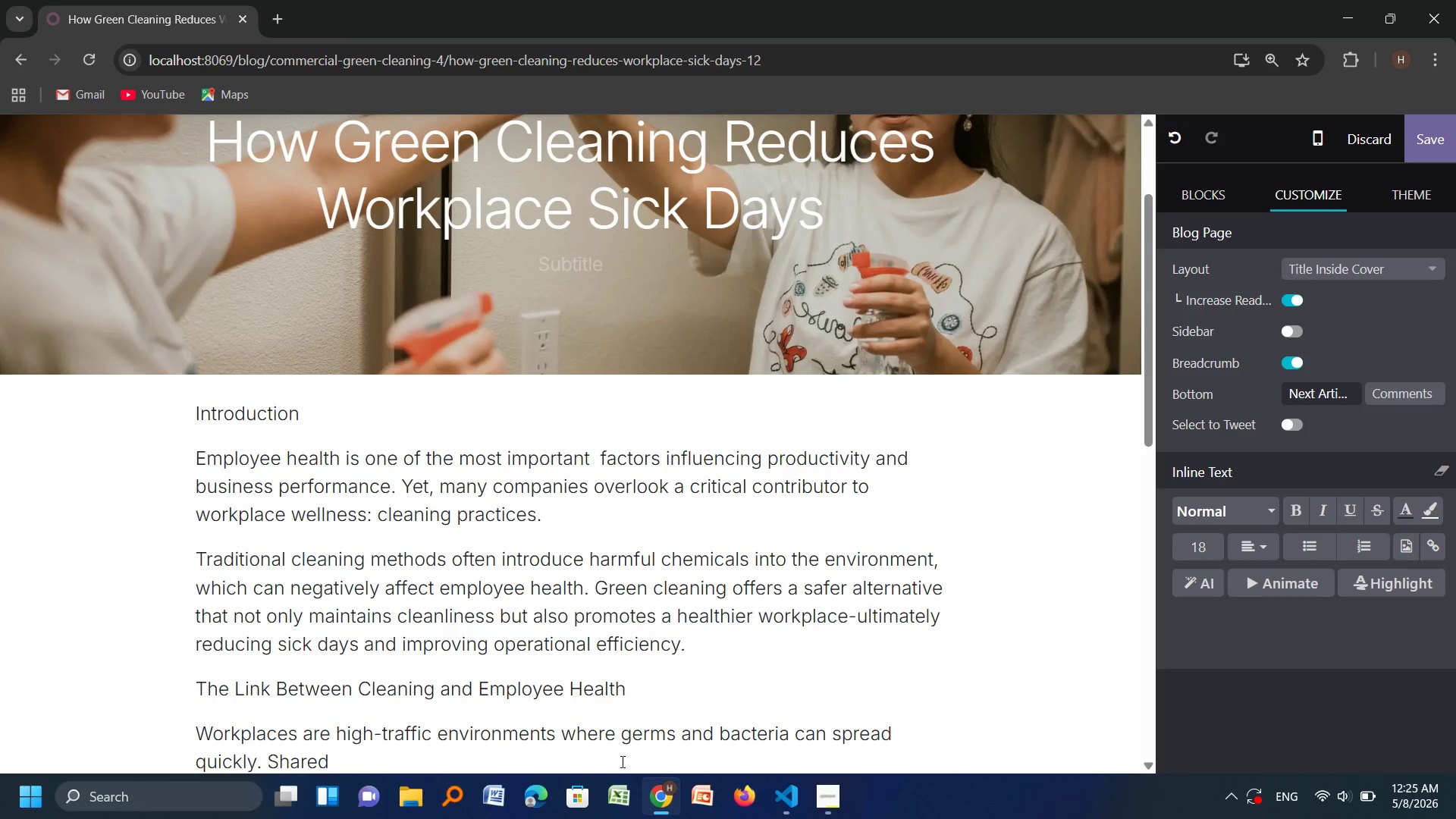 
type( surfaces such as desks, keyboards)
 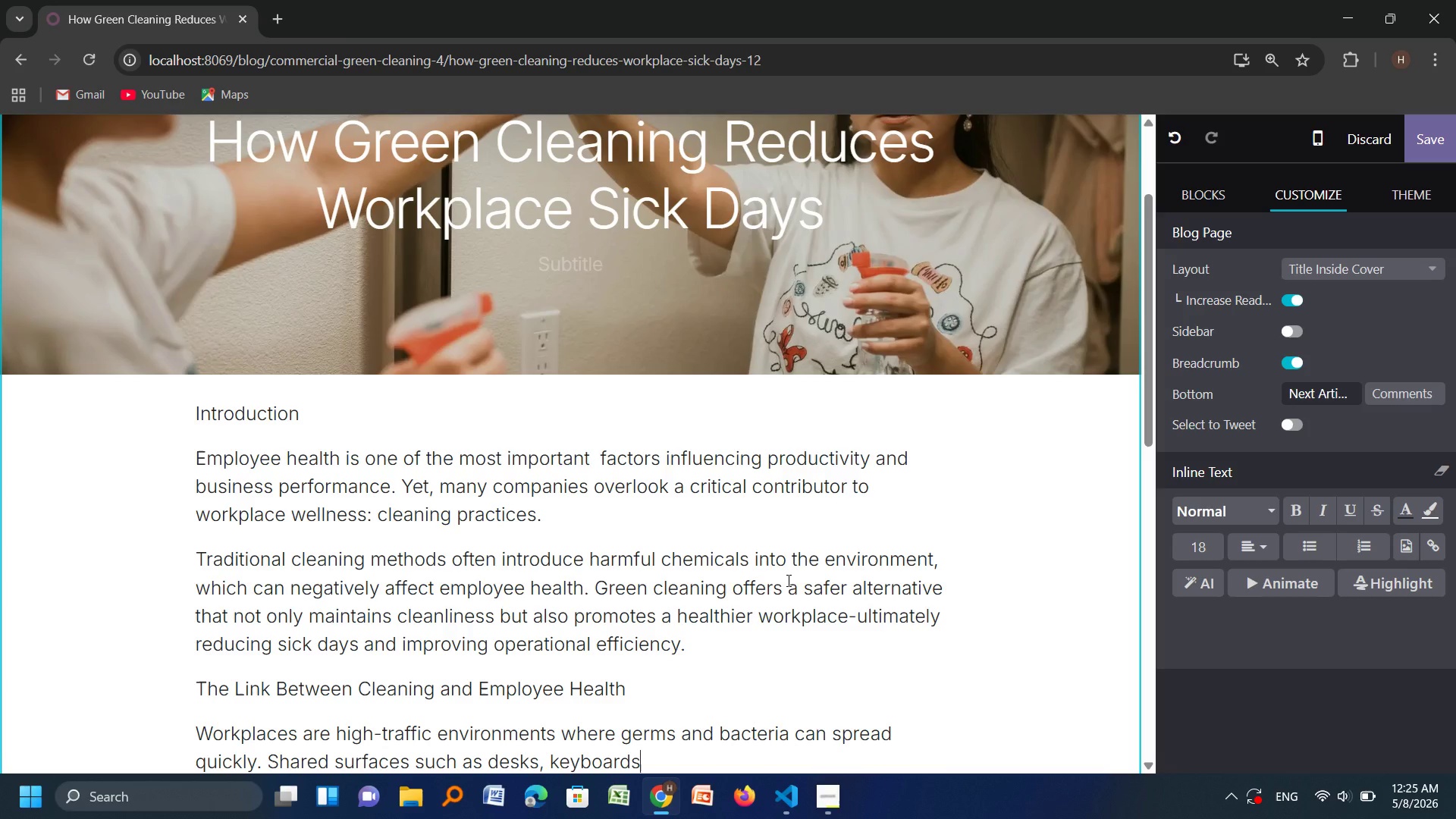 
wait(5.61)
 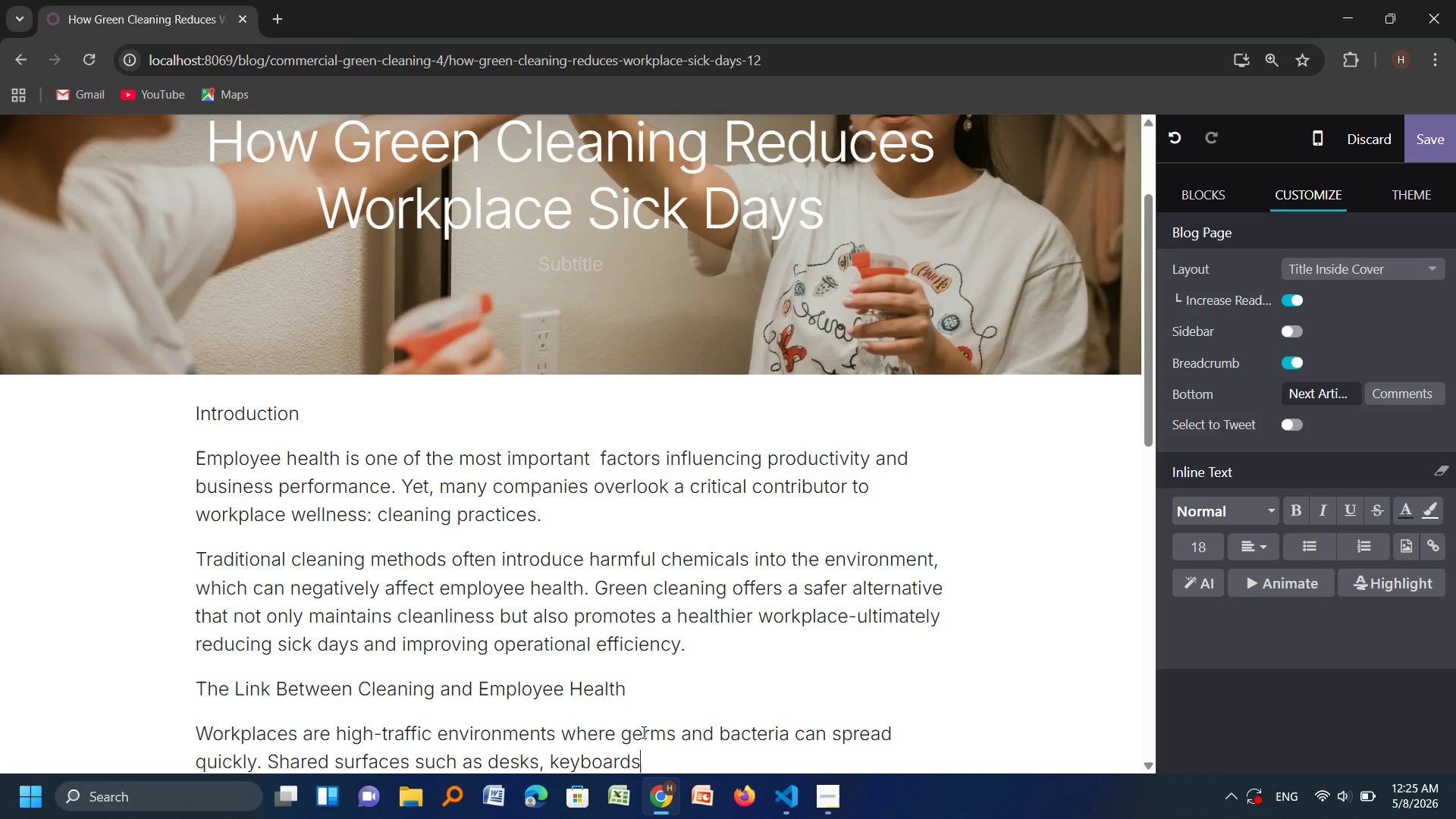 
type(, and meeting rooms becom)
 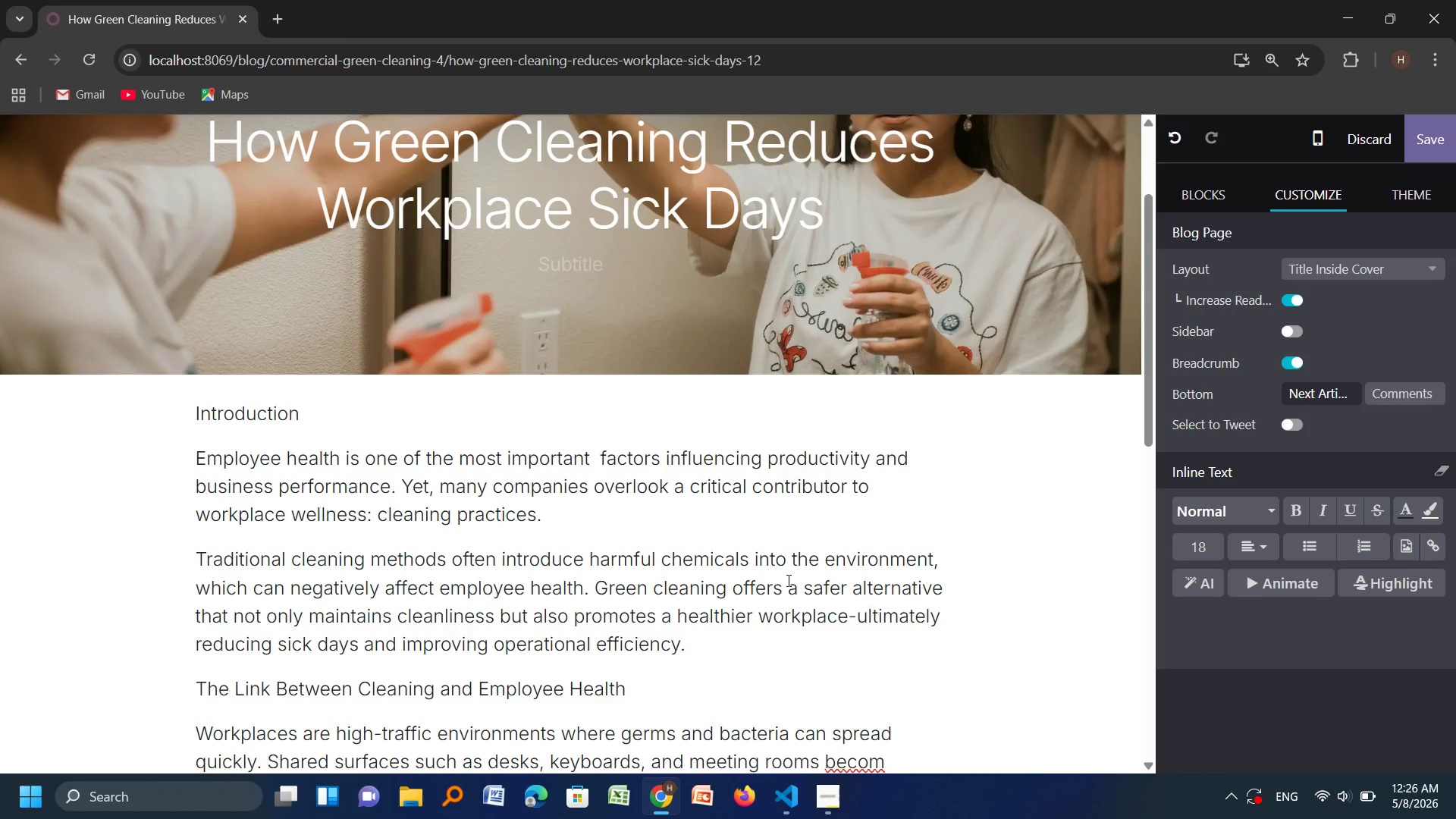 
type(e hot)
 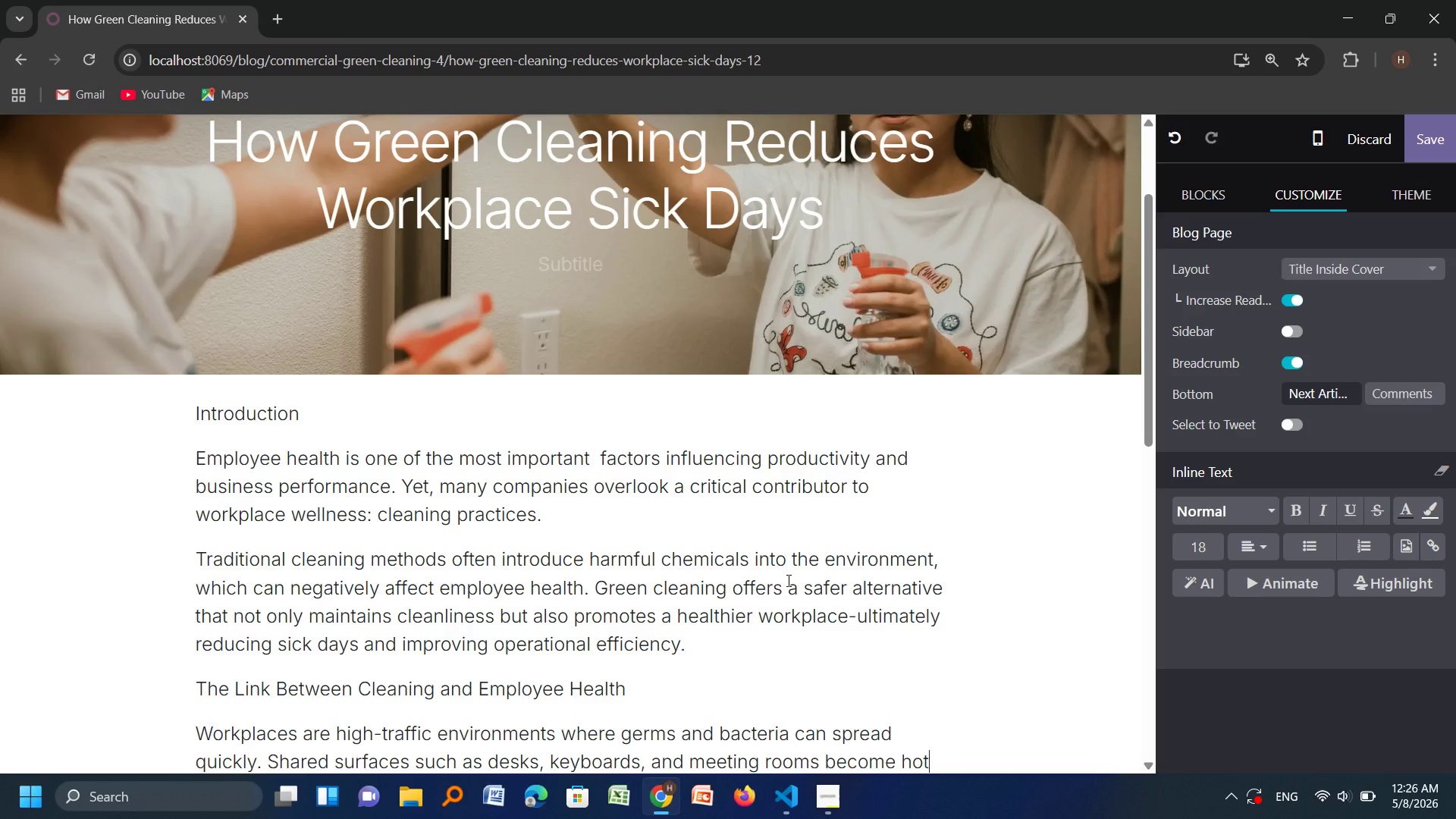 
type(spots for contamination.)
 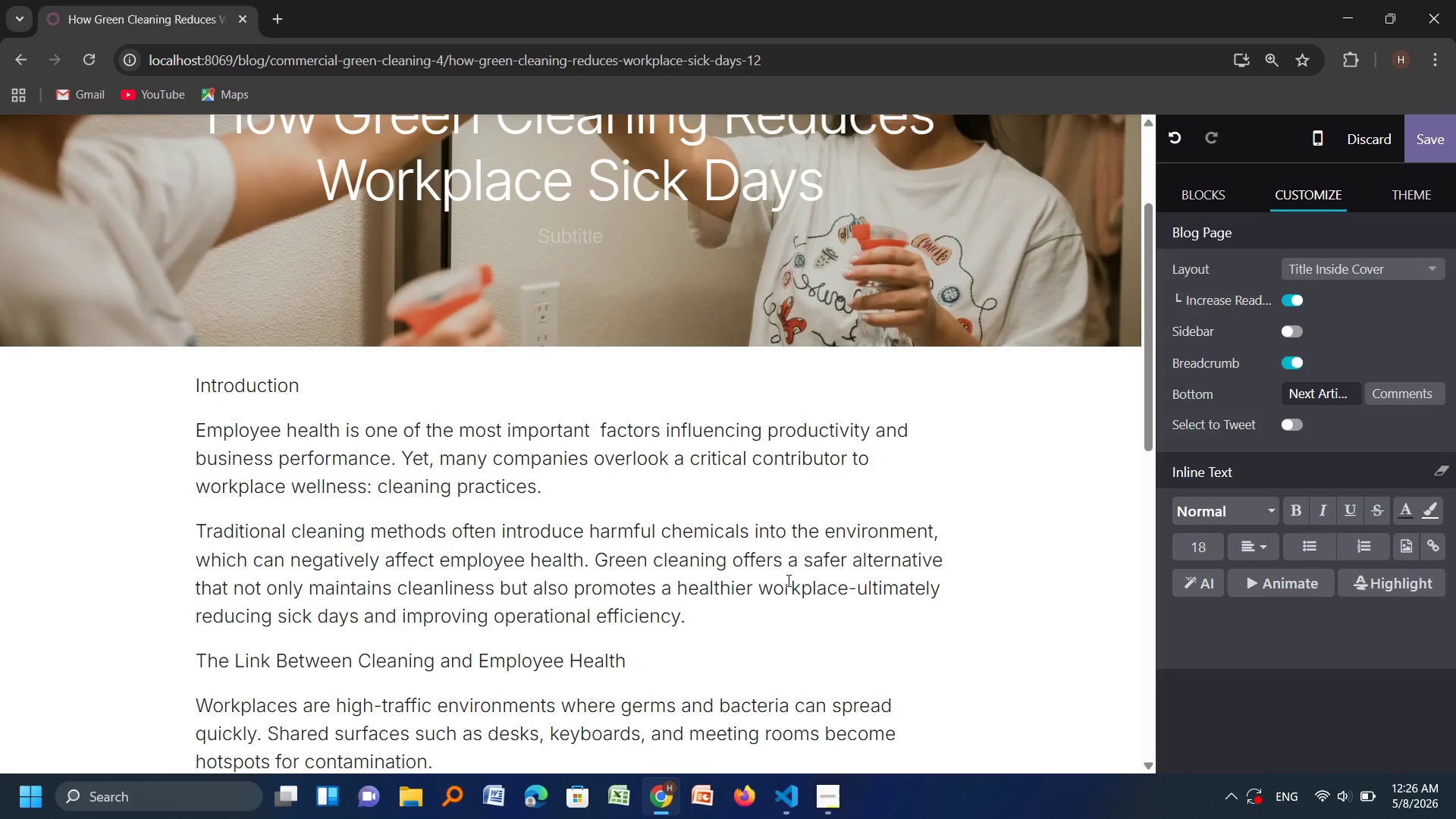 
key(Enter)
 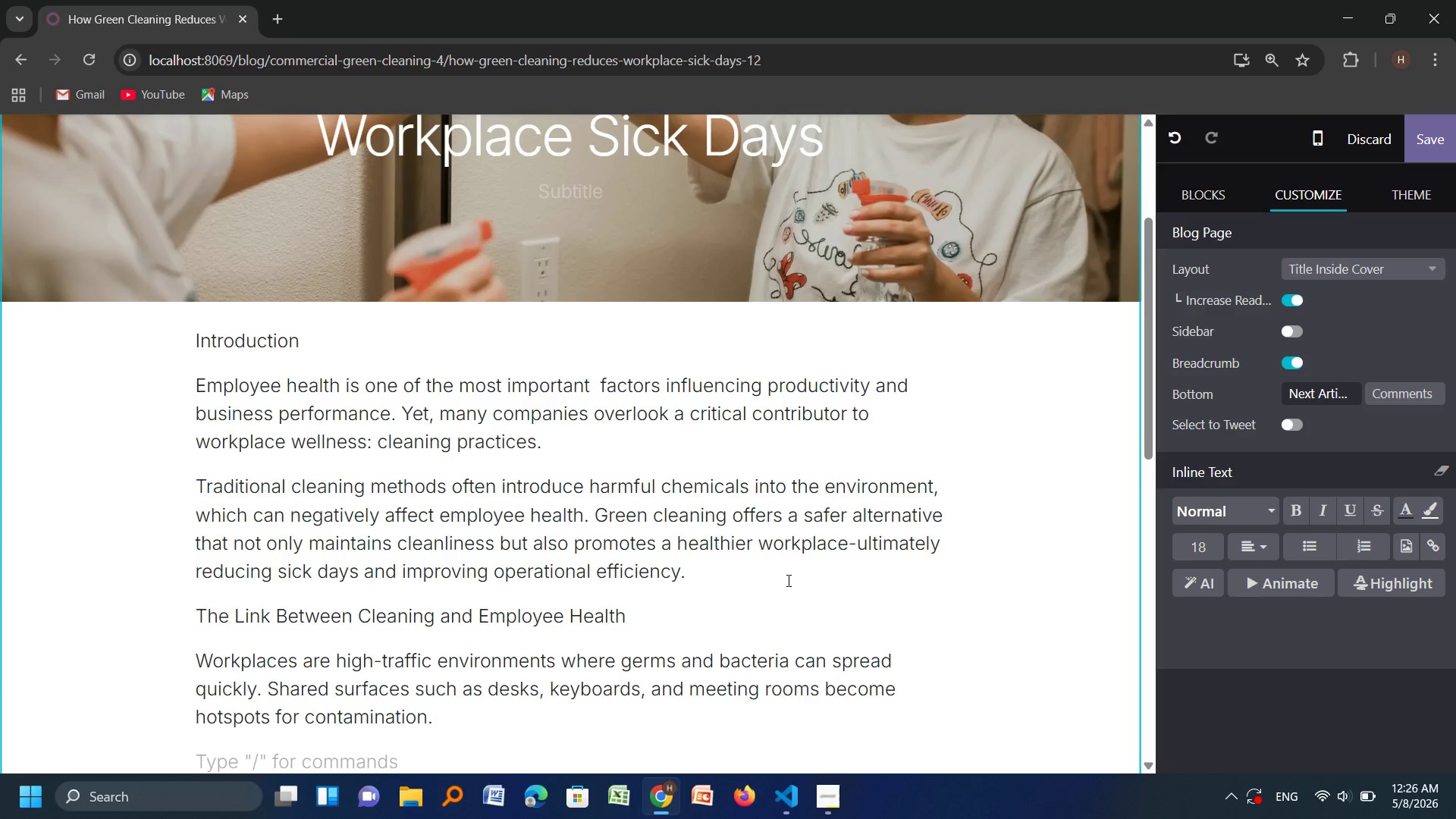 
key(CapsLock)
 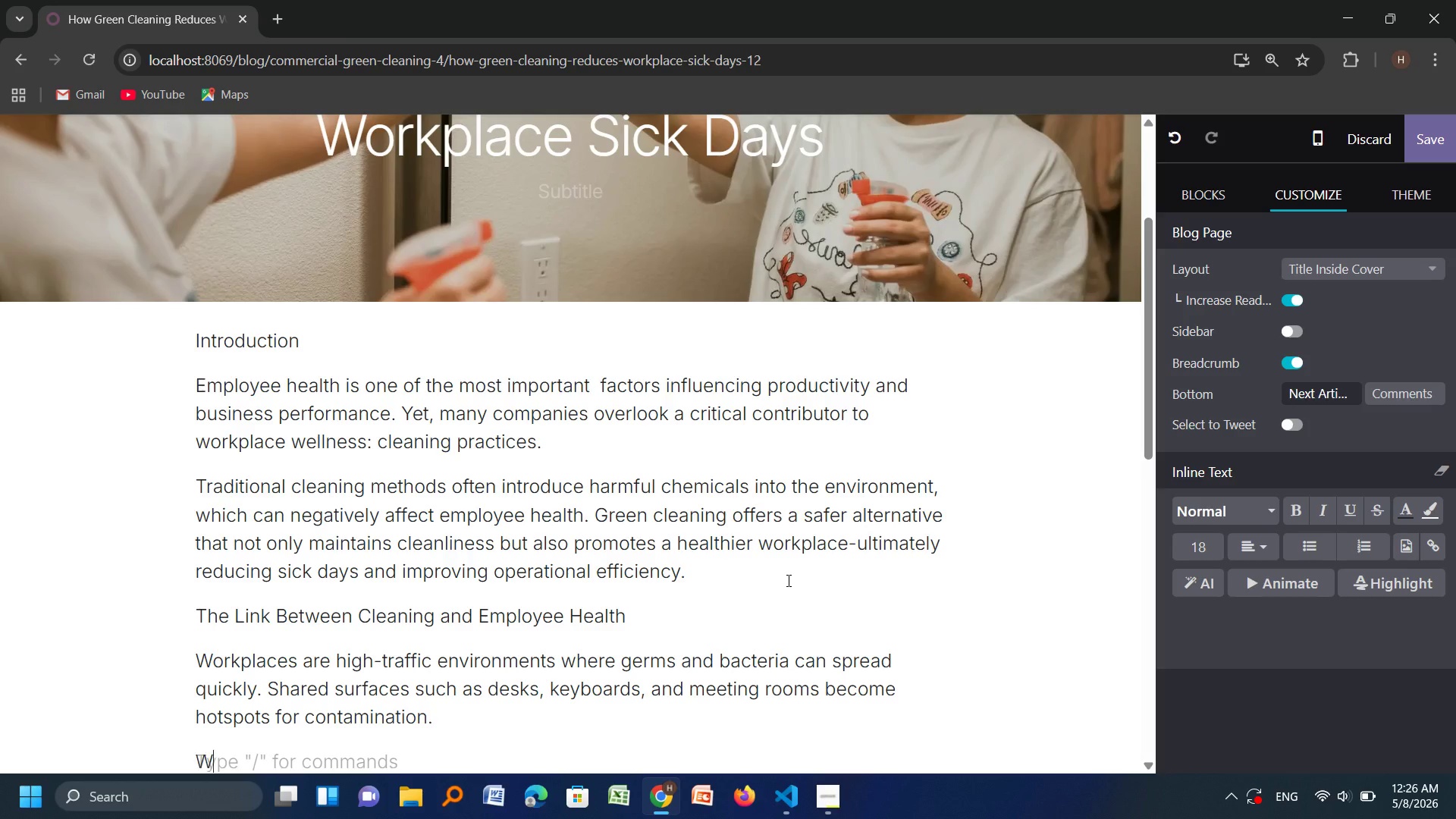 
key(W)
 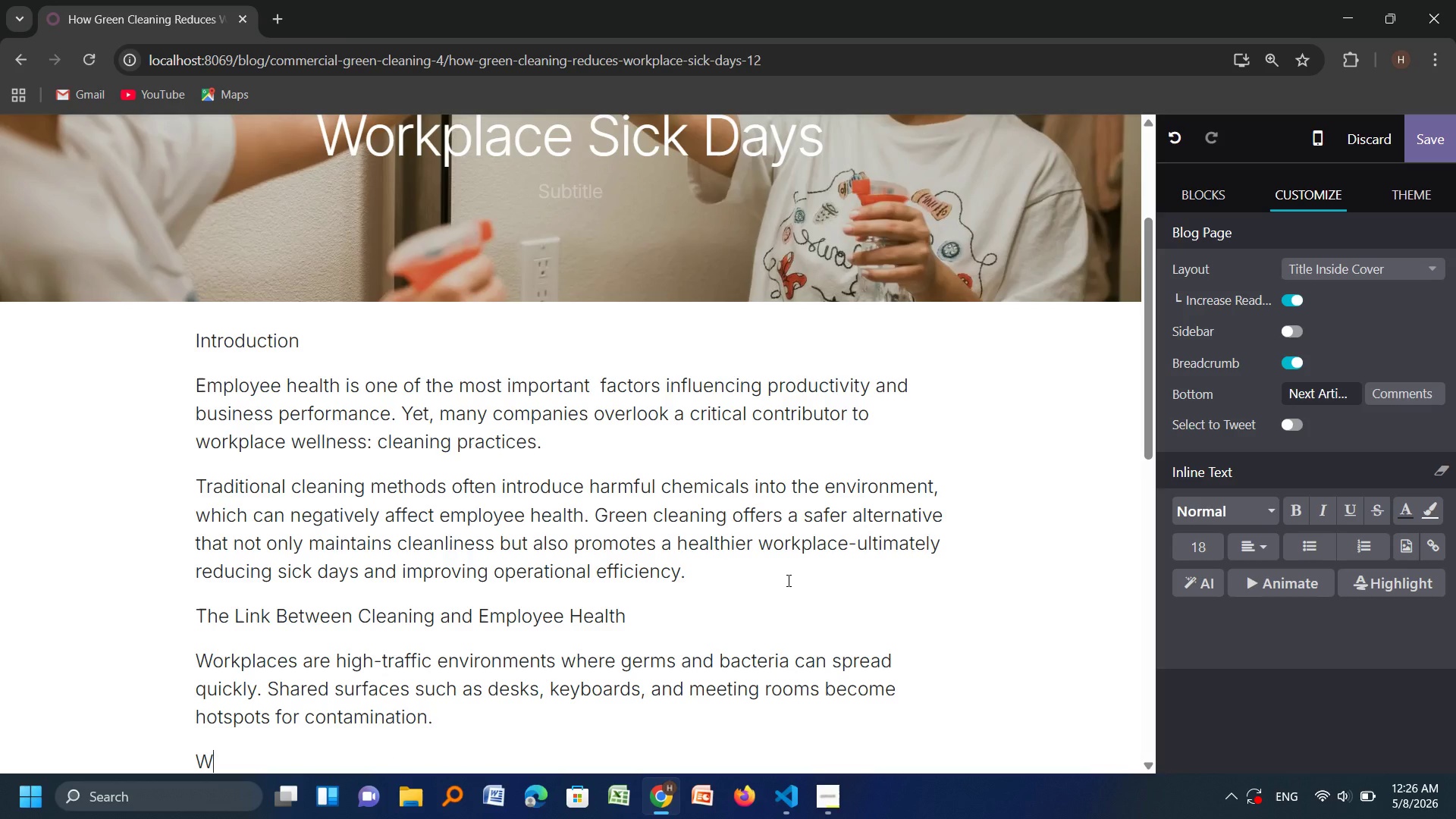 
key(CapsLock)
 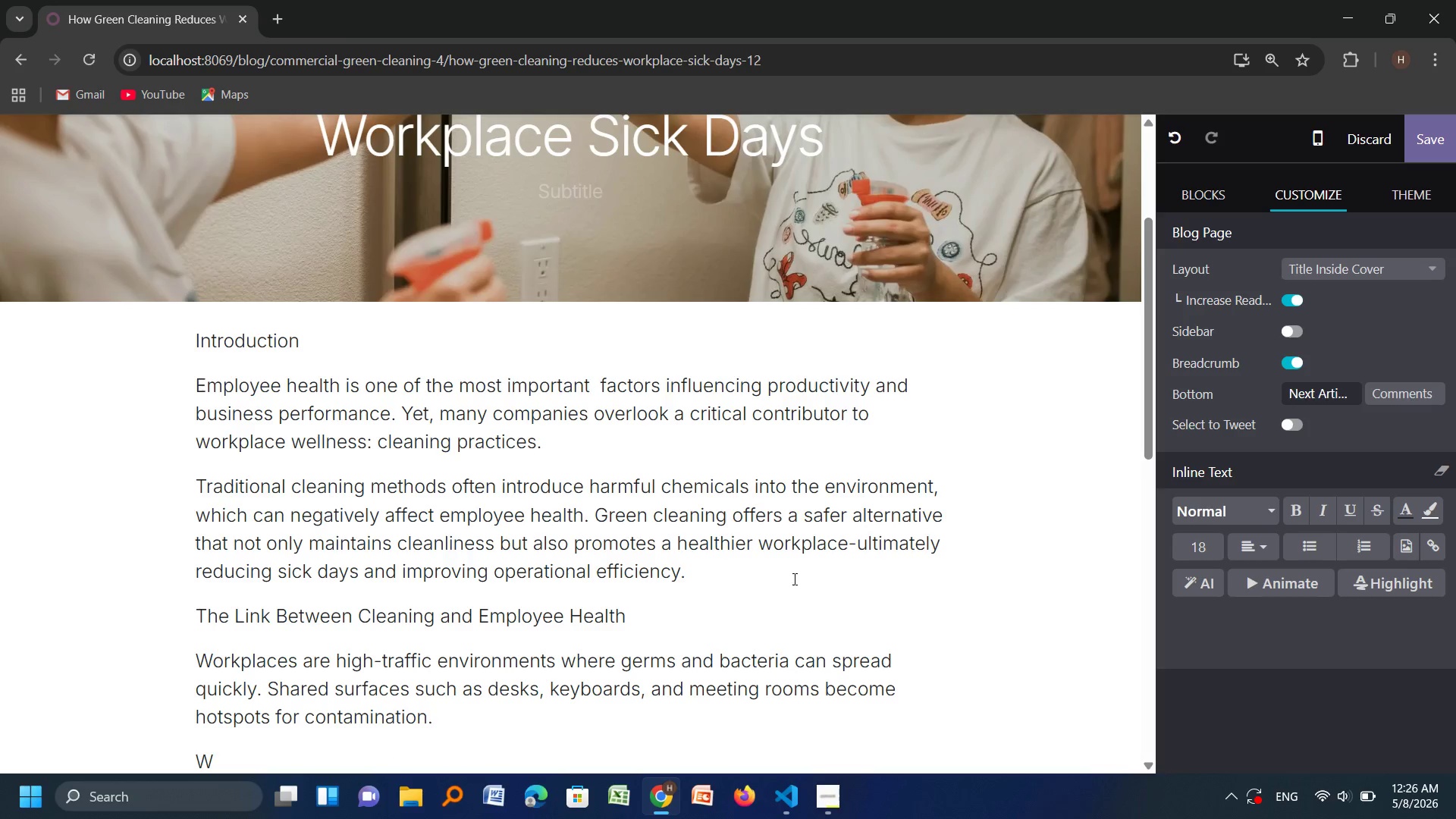 
type(hen combined with poor air quality and chemical exposure, this create an environment)
 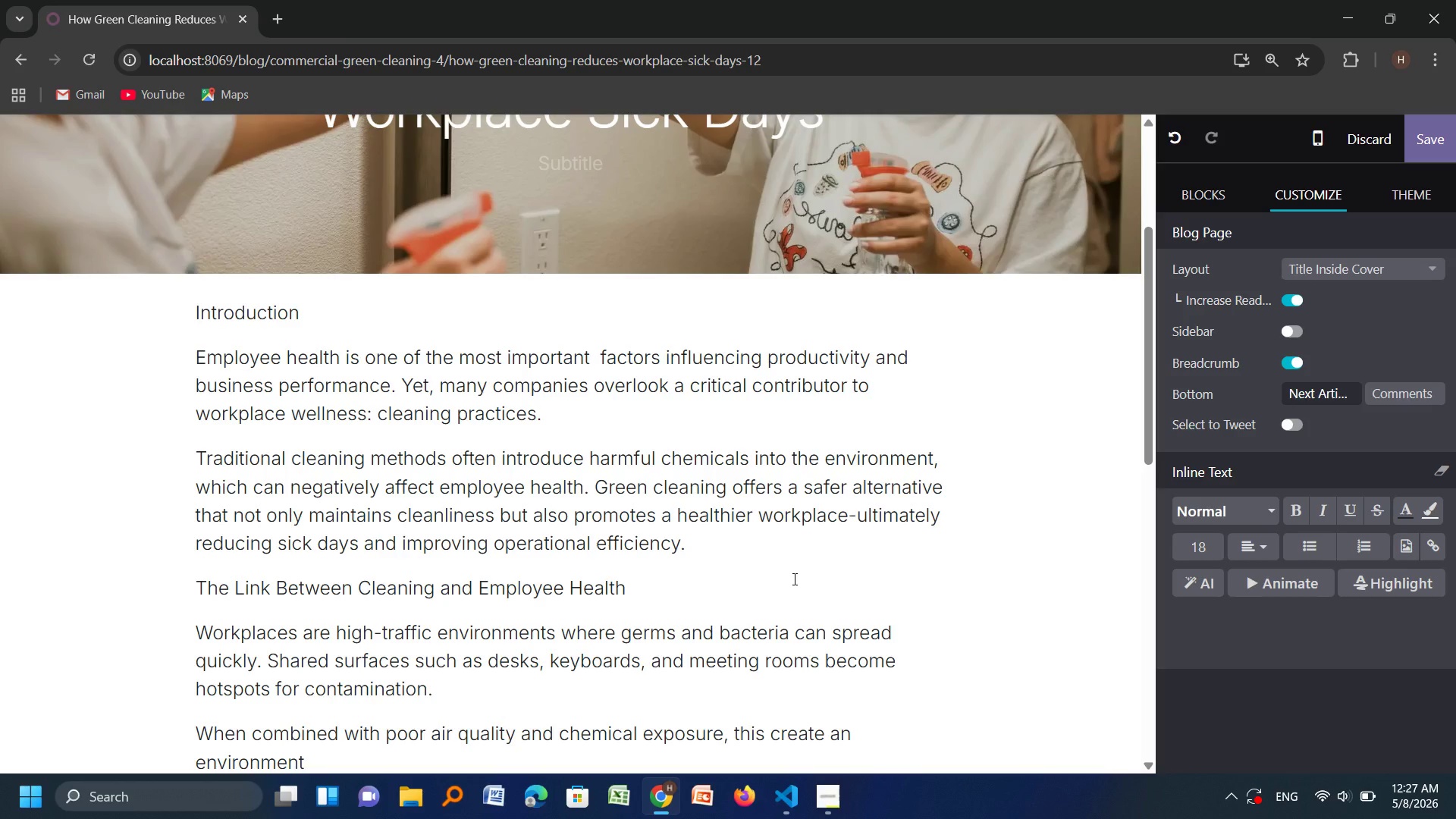 
type( where employees and more likely to get sick.)
 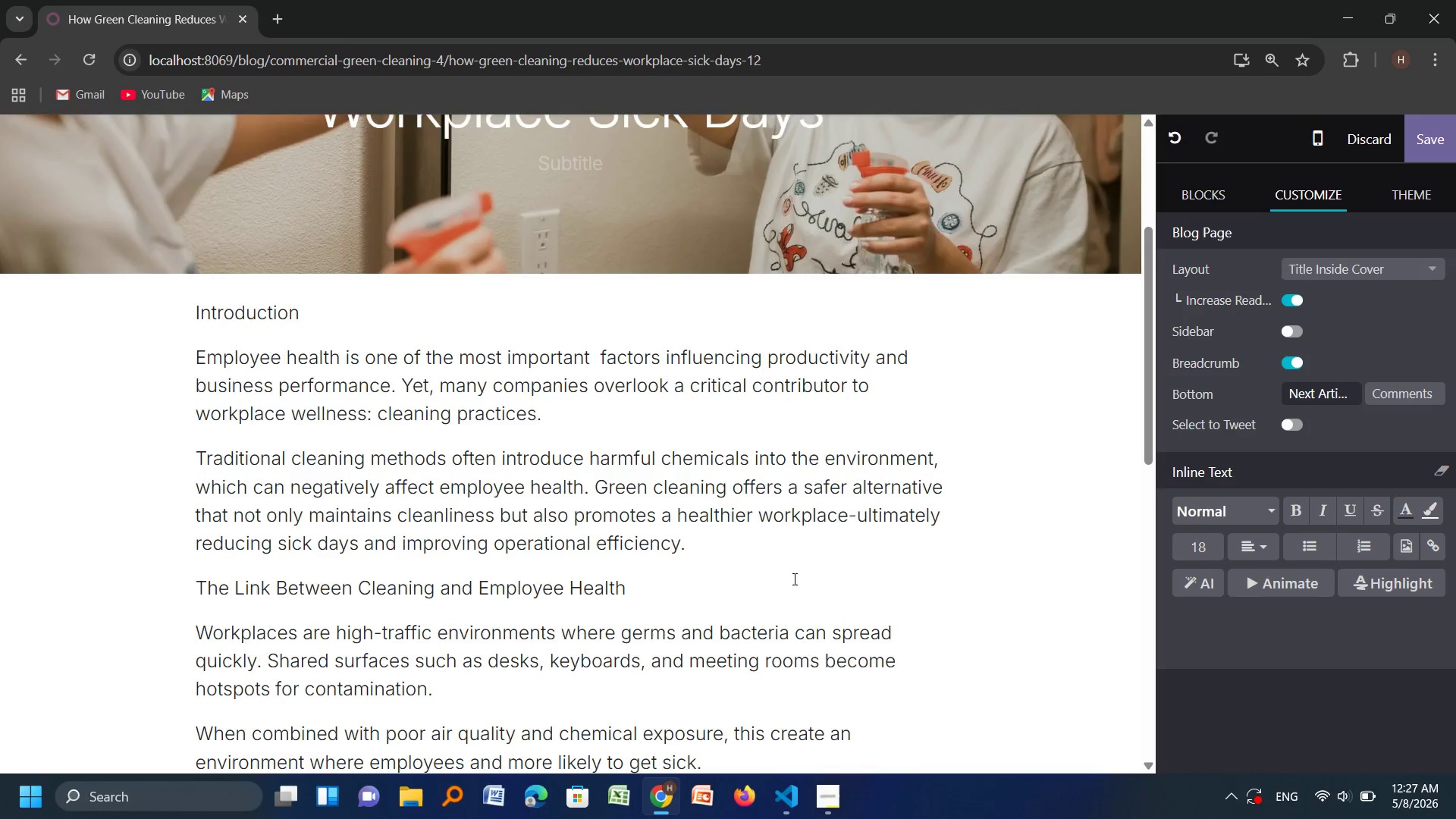 
key(Enter)
 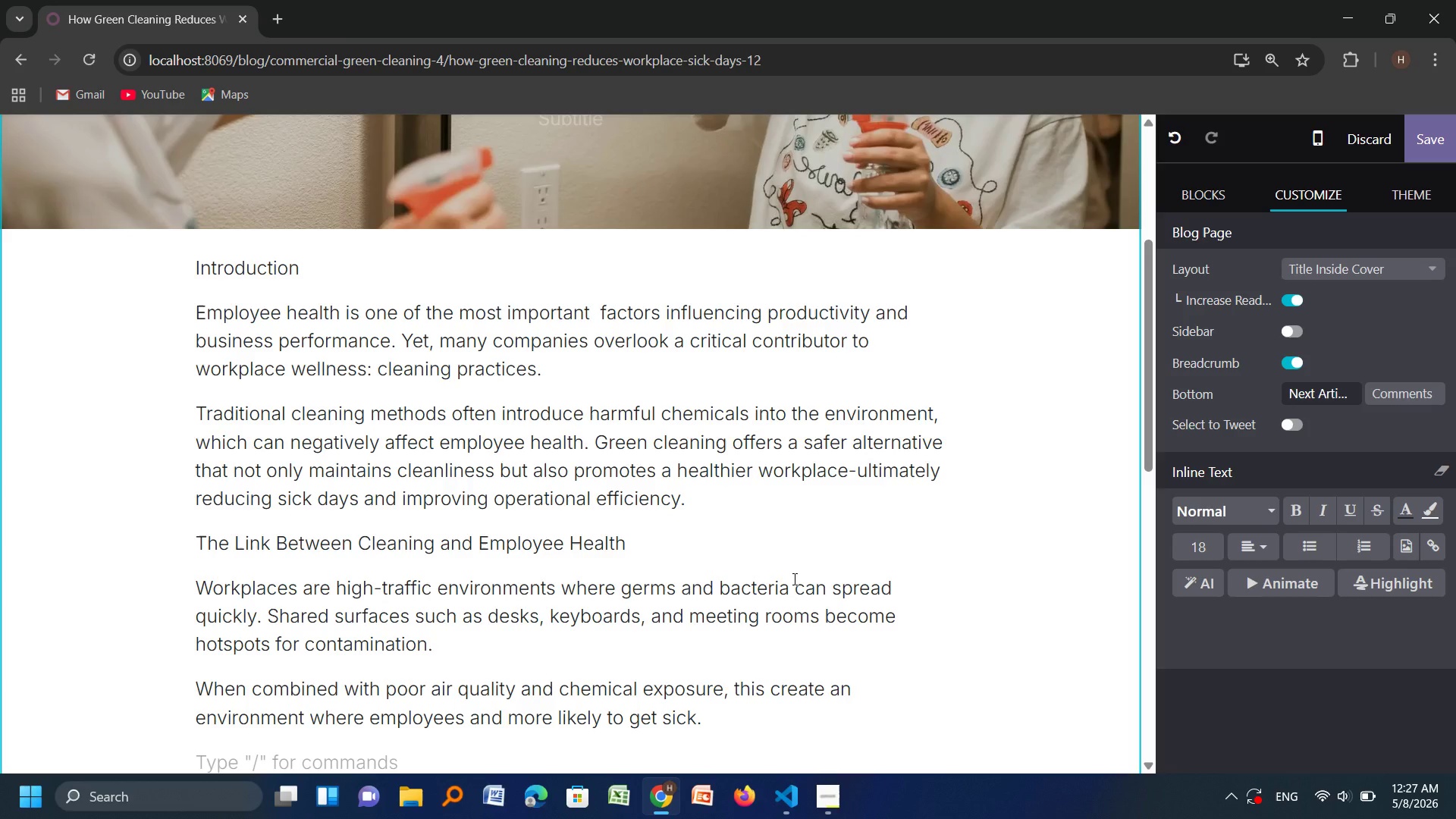 
type(The Probe)
key(Backspace)
type(lem with Chemical-)
 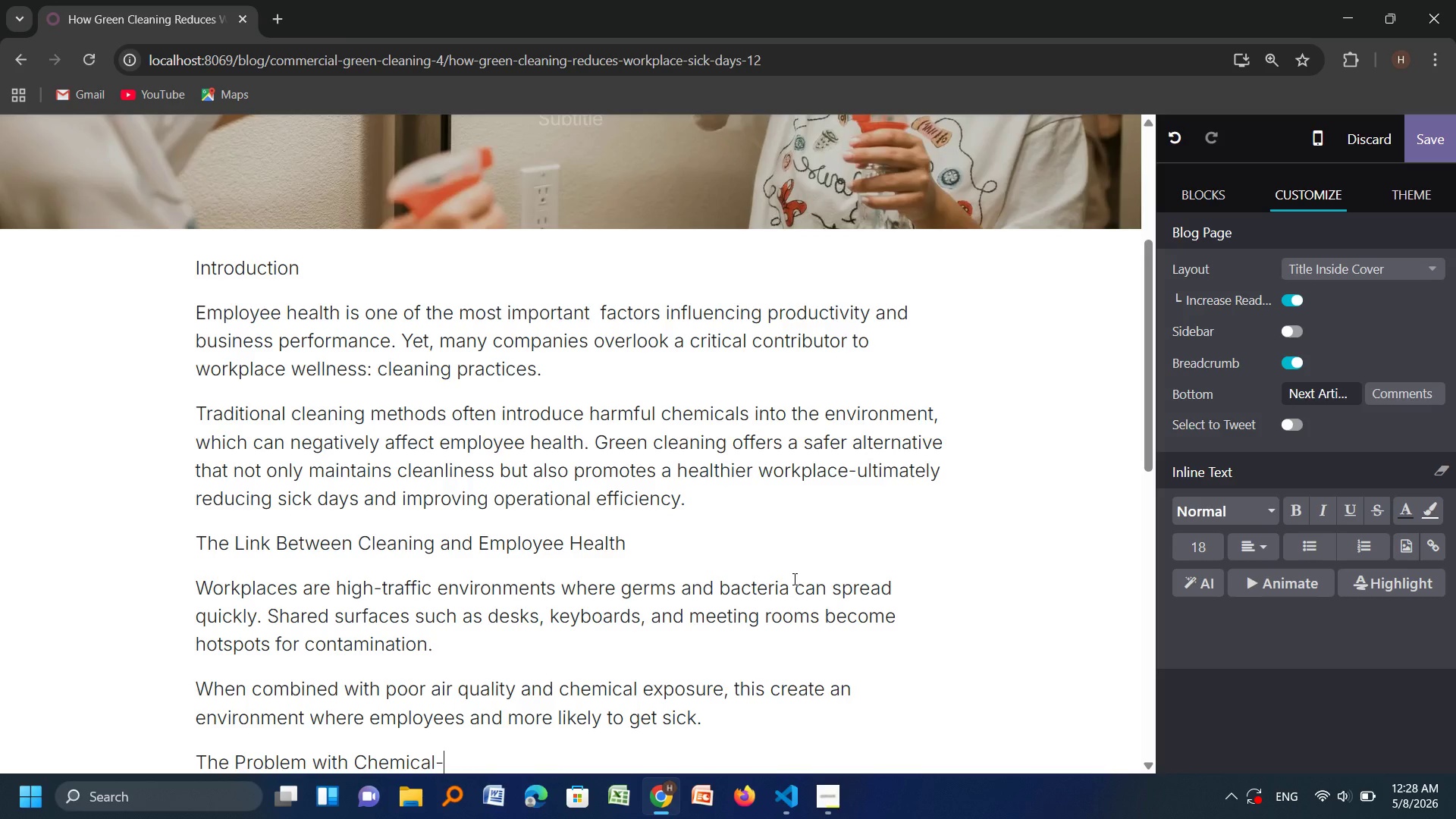 
type(Based Cleaning)
 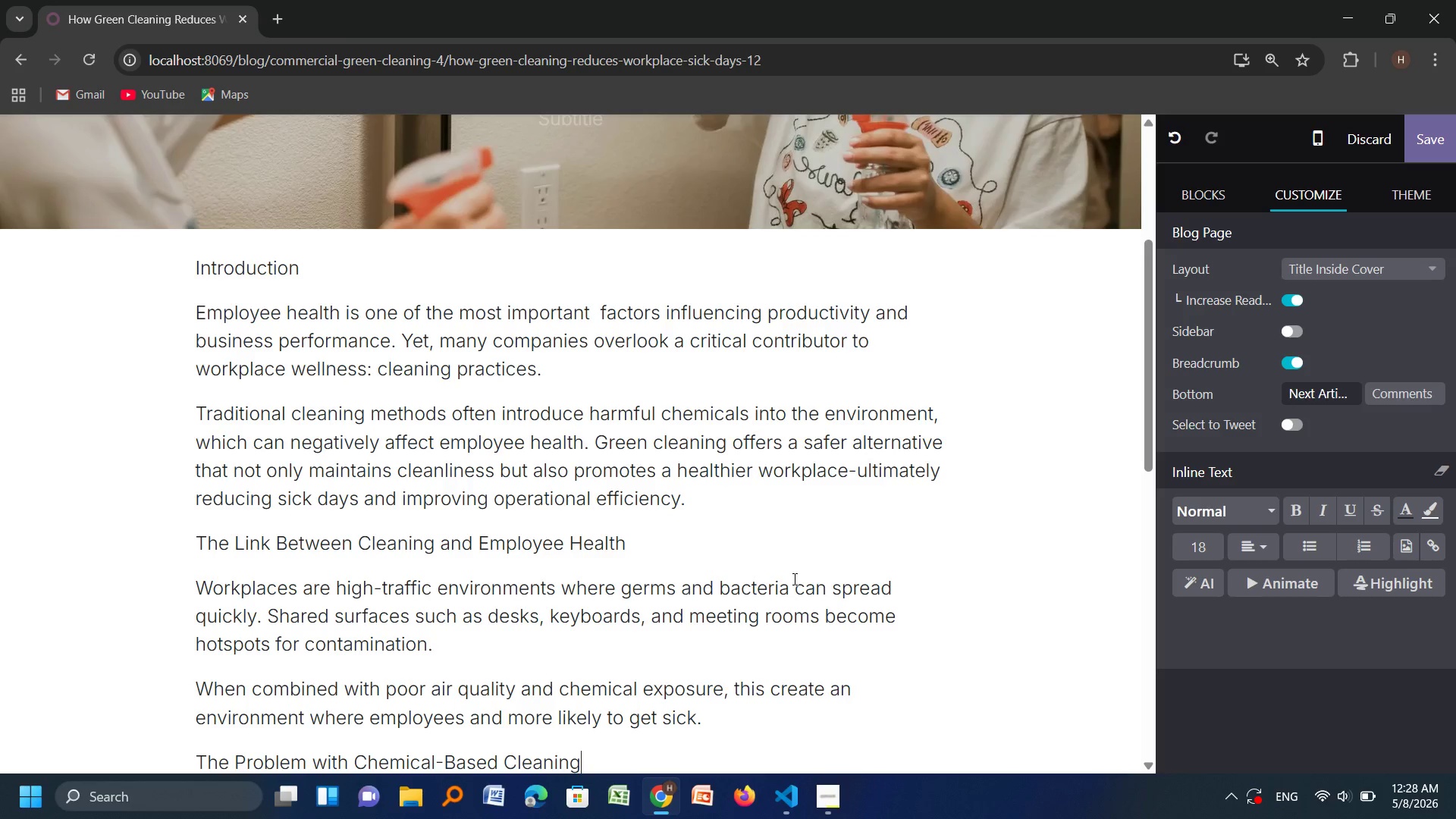 
key(Enter)
 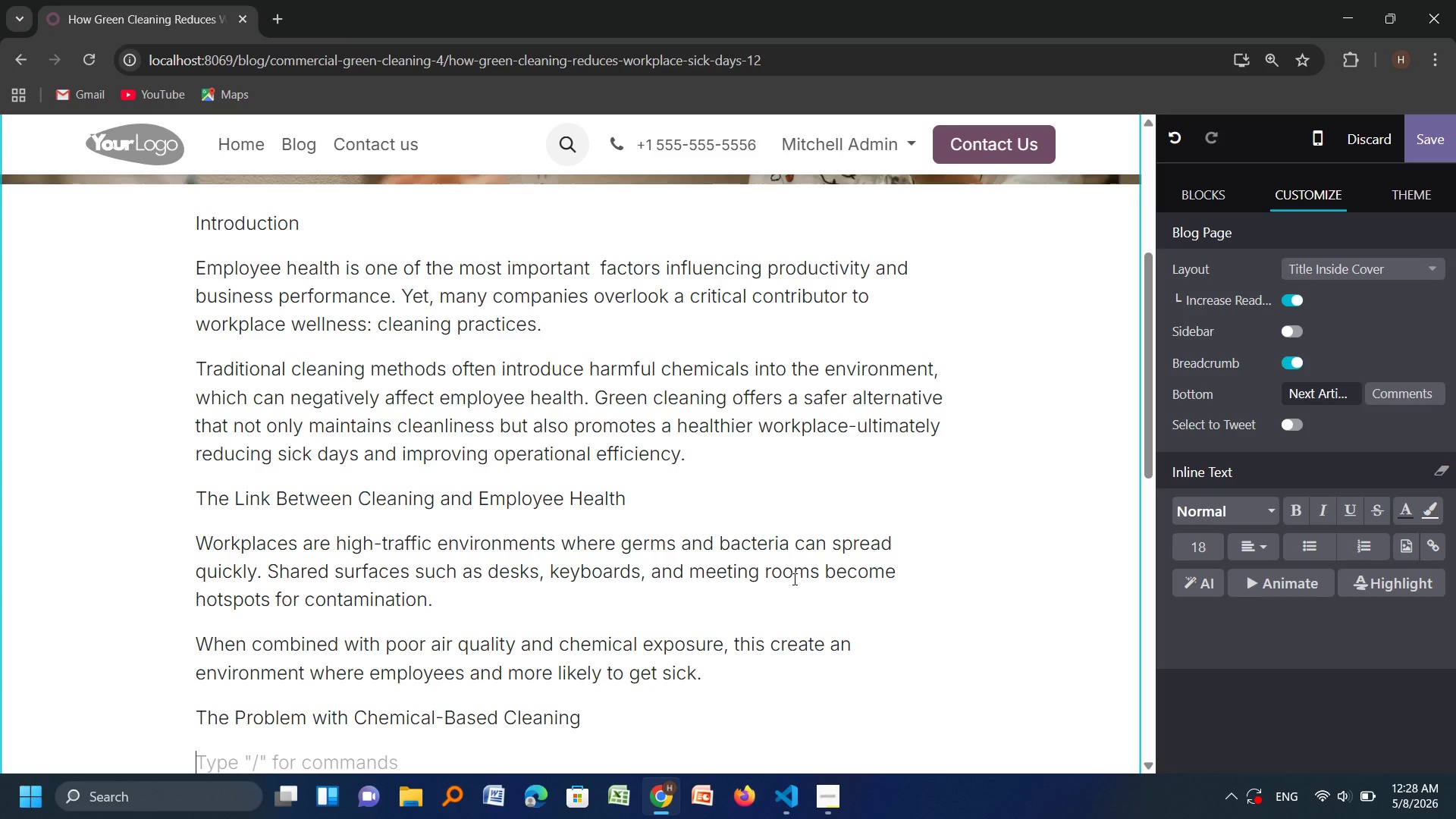 
type(Many conventional cleaning prof)
key(Backspace)
type(dy)
key(Backspace)
type(ucts contain sub)
 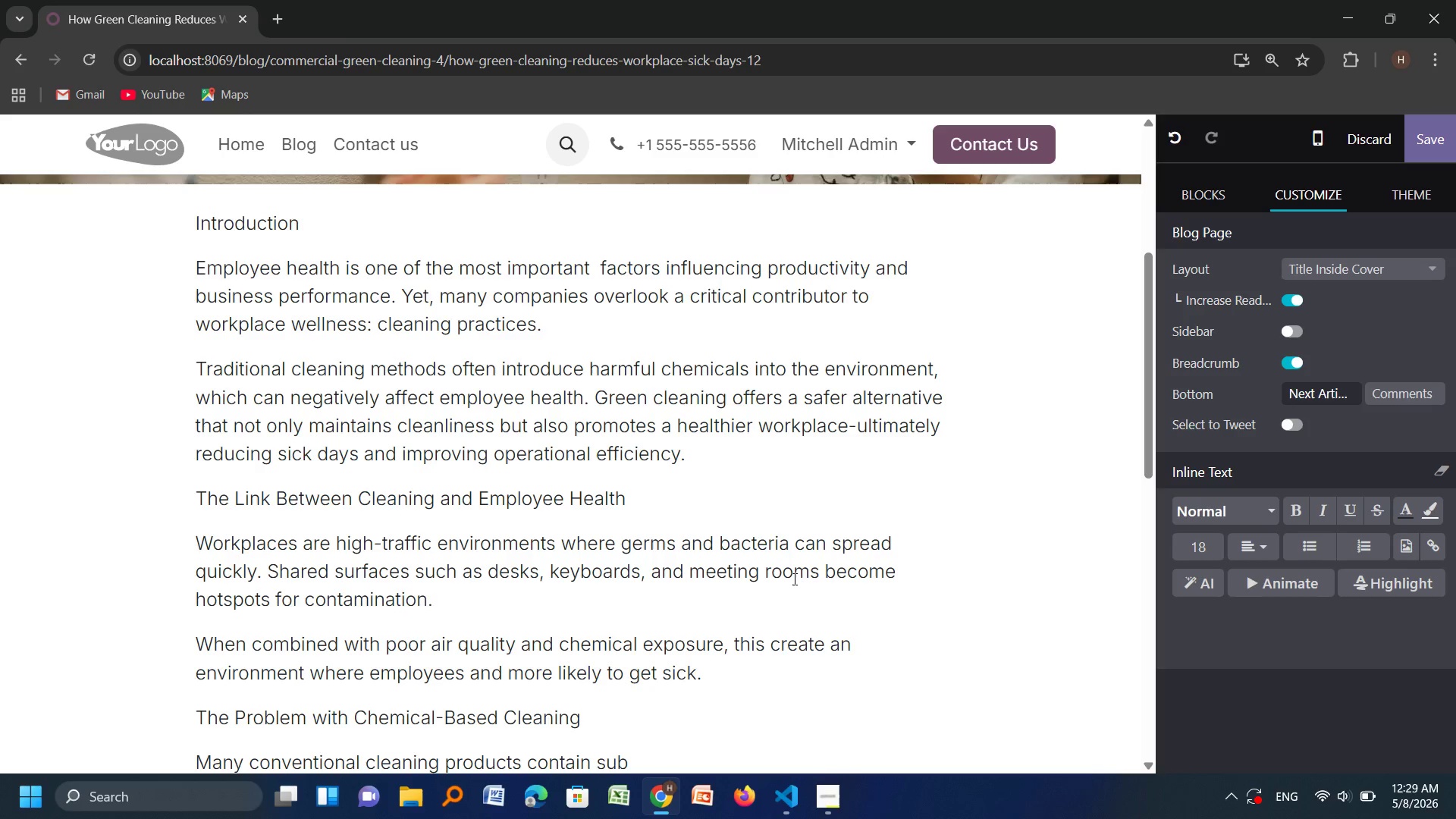 
type(stan)
 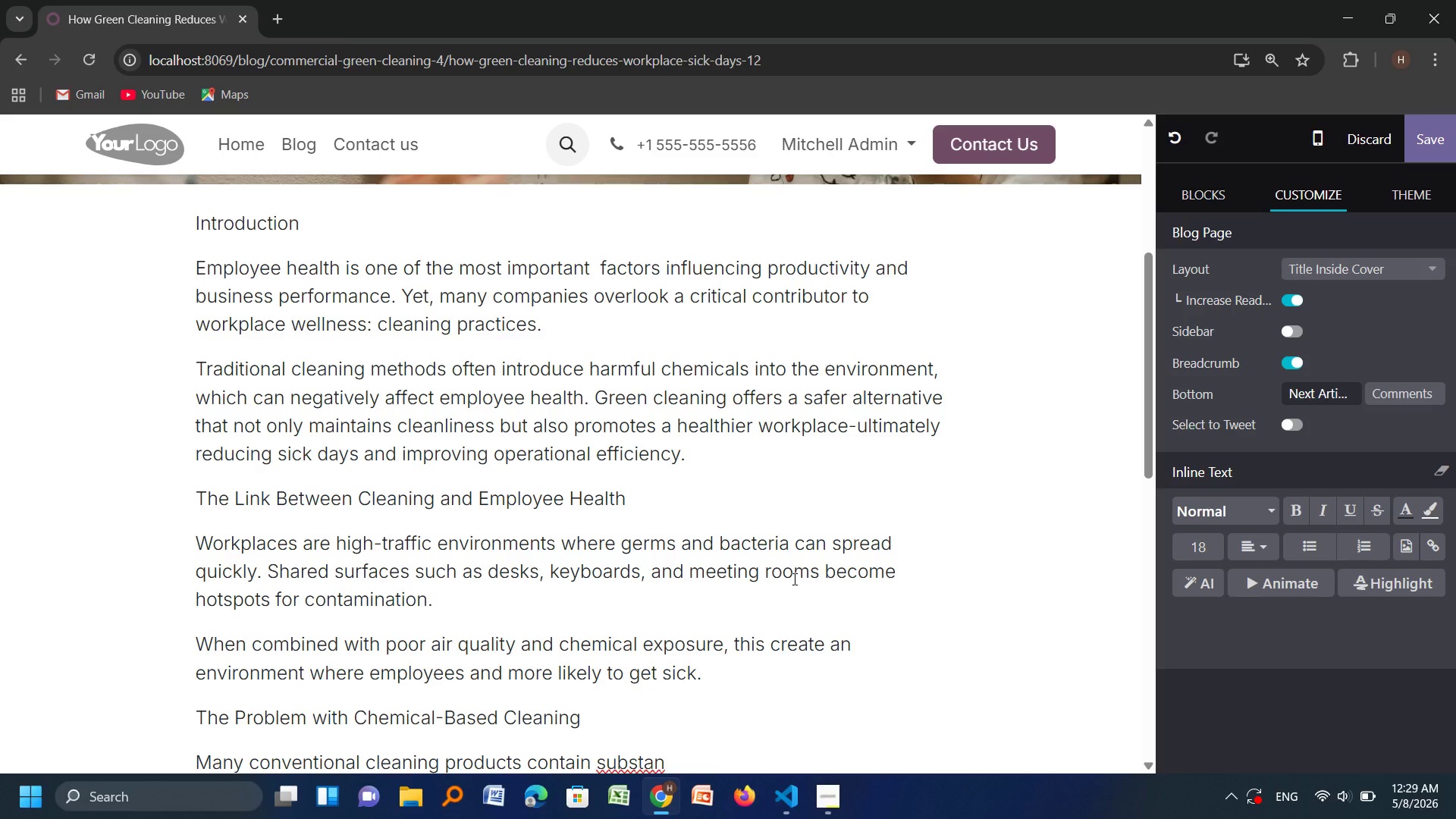 
wait(5.26)
 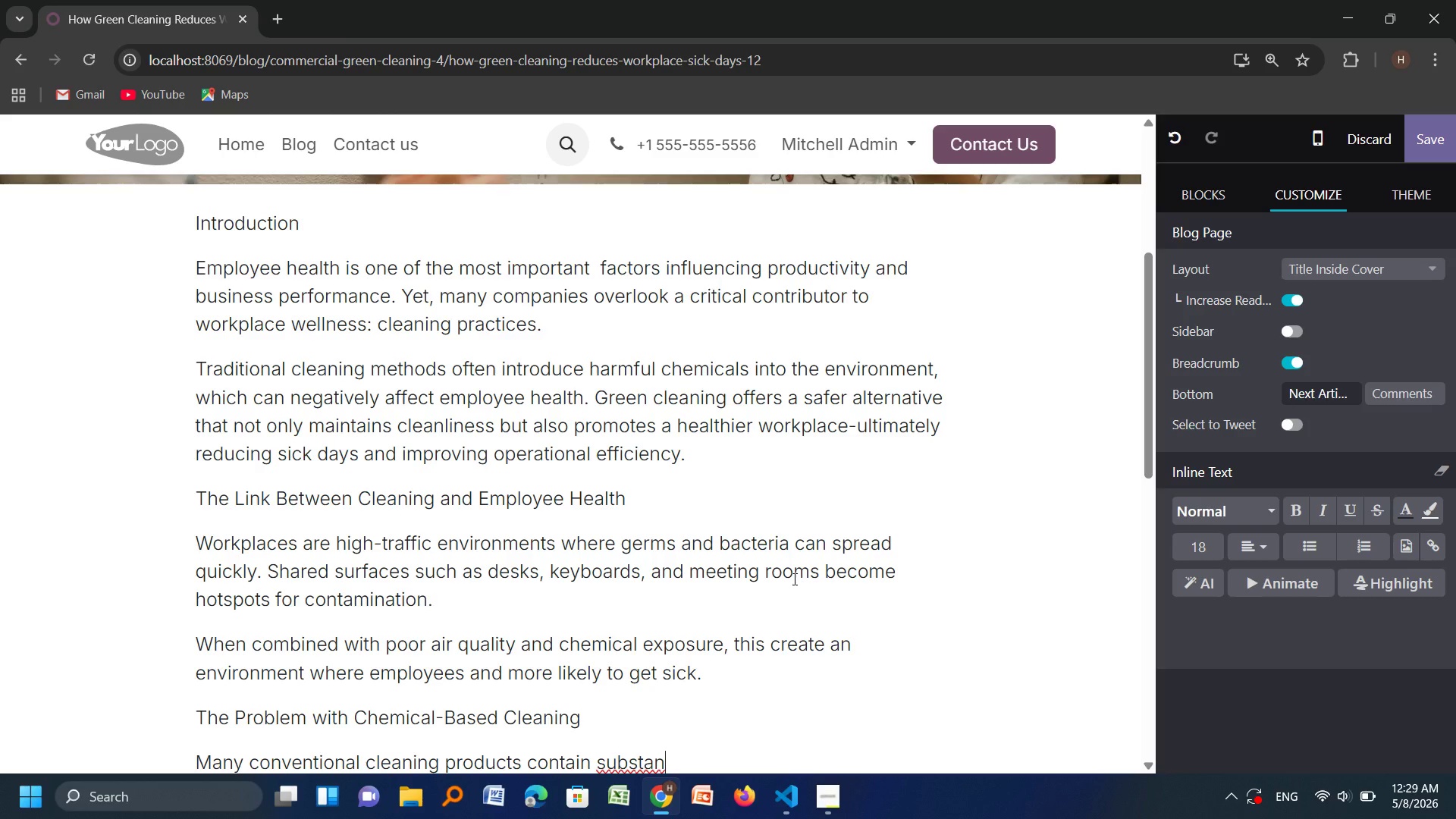 
type(ces that can trigger health issues, inlus)
key(Backspace)
type(ding:)
 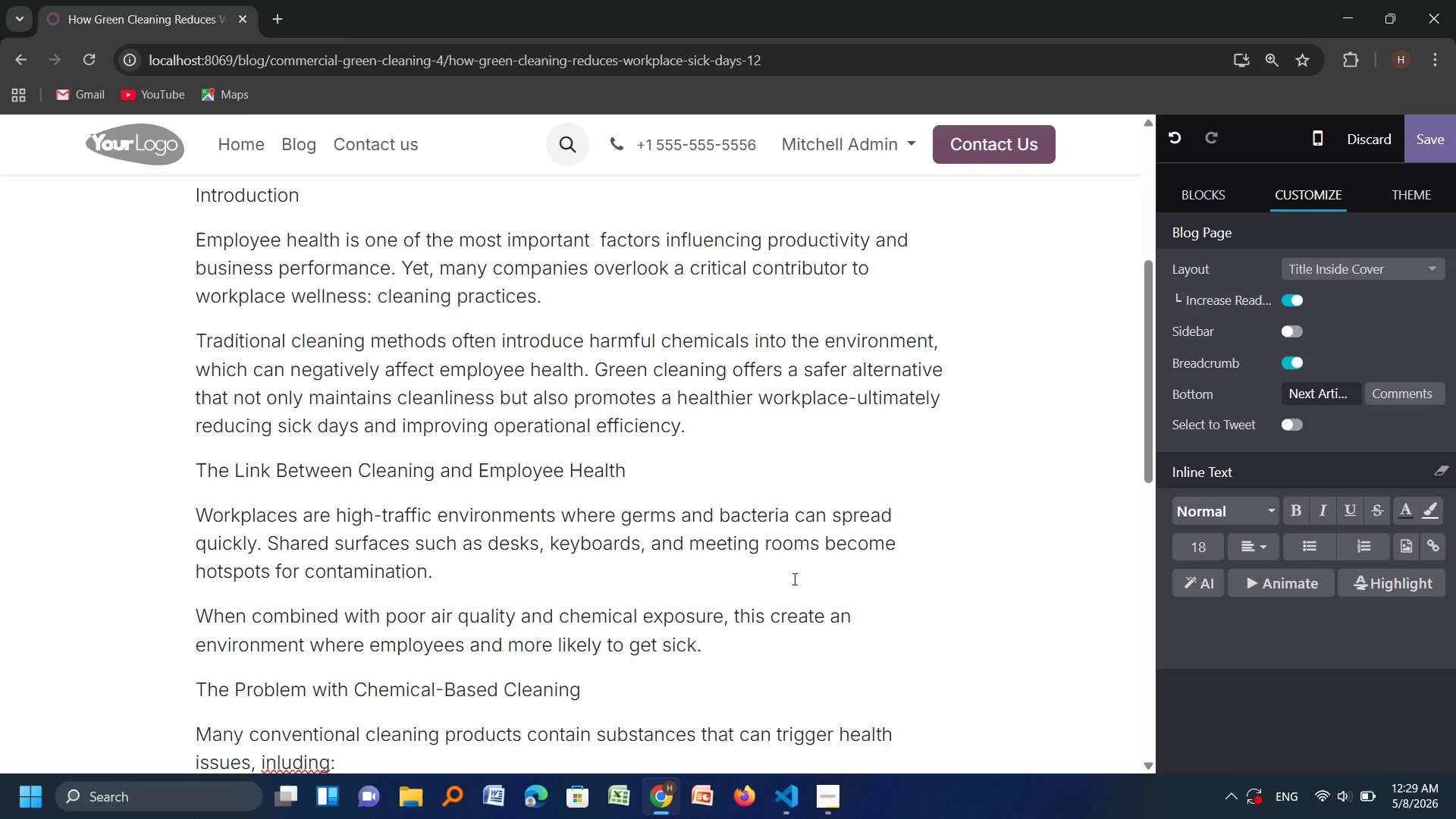 
key(ArrowLeft)
 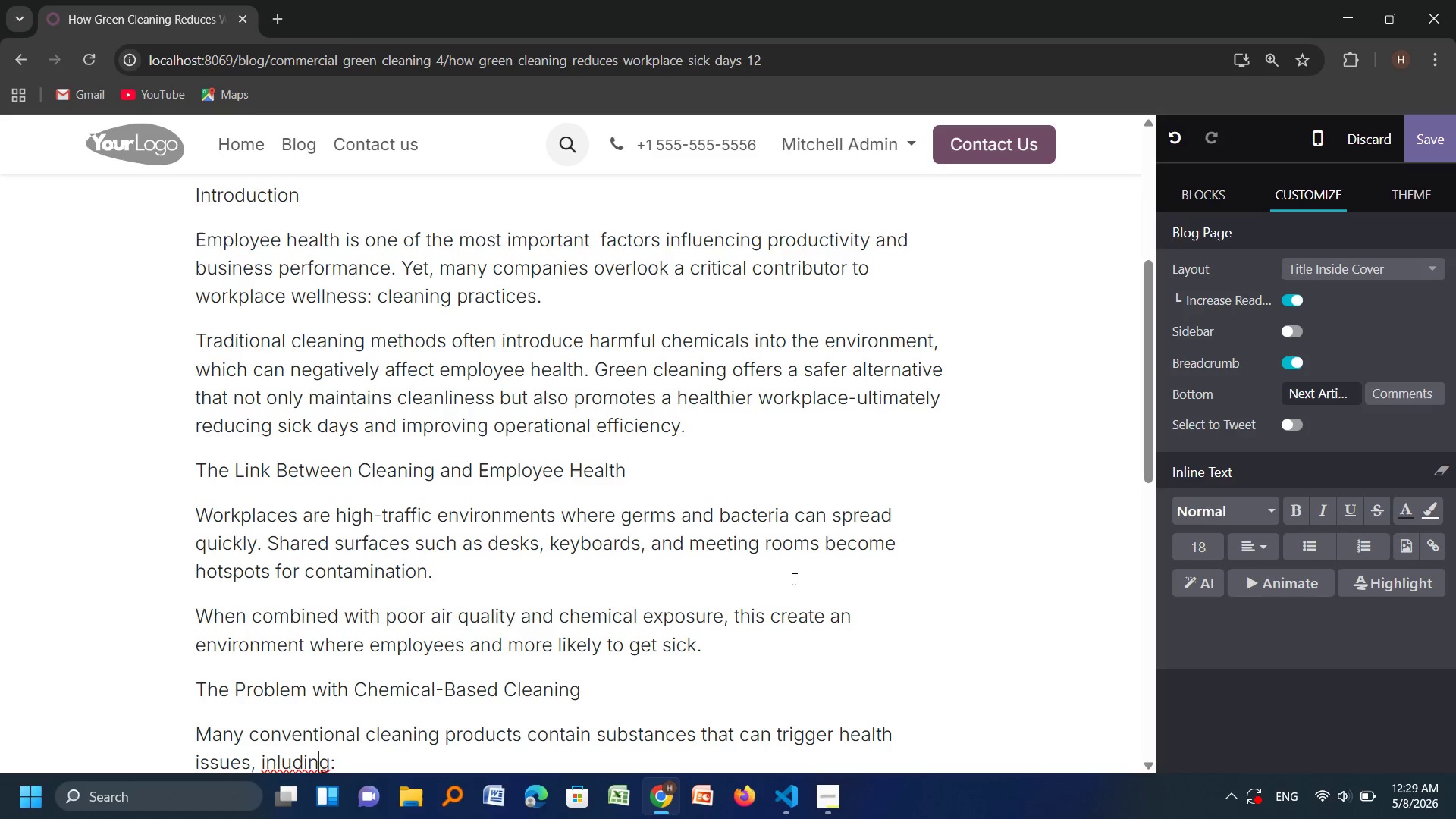 
key(ArrowLeft)
 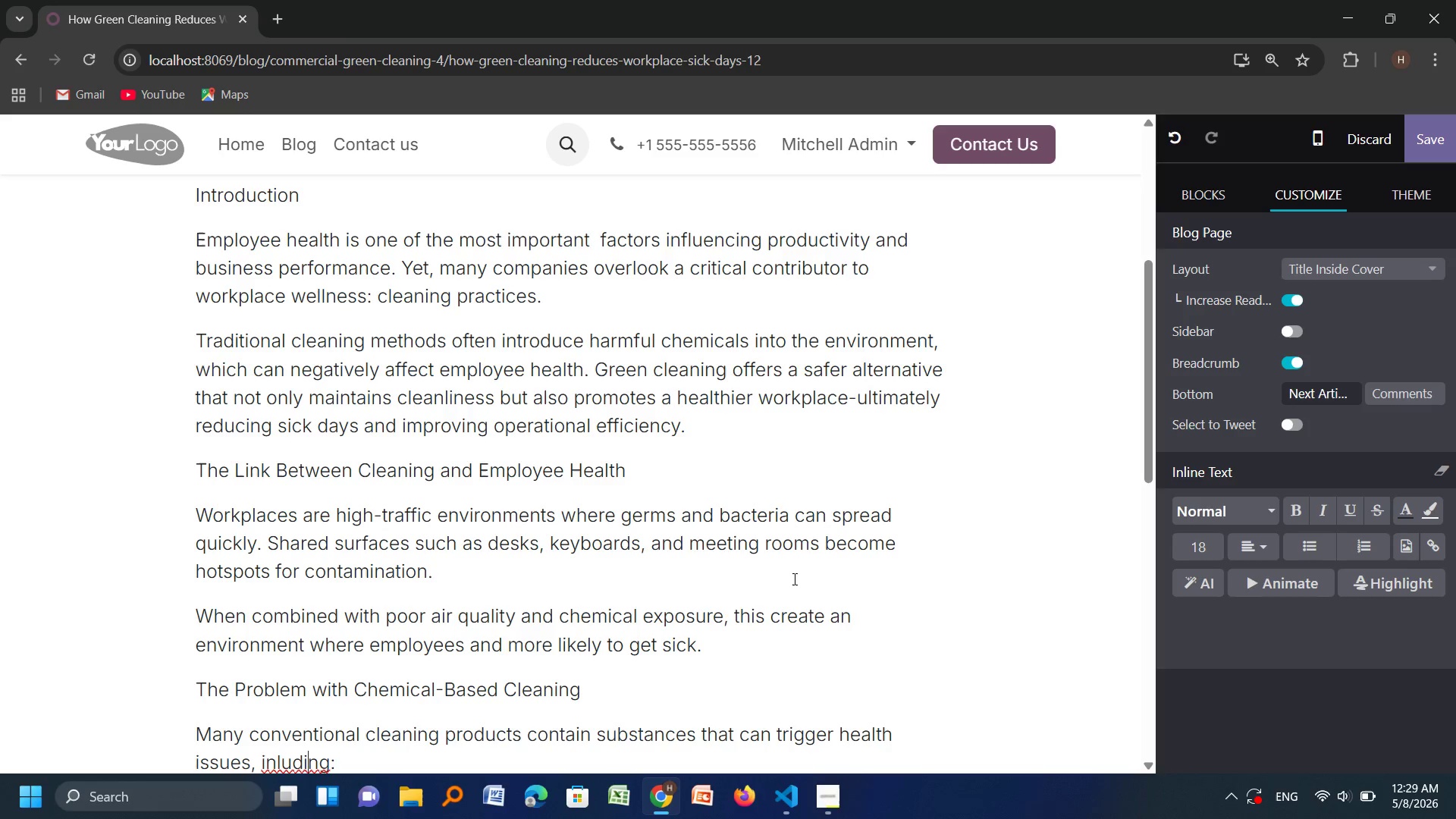 
key(ArrowLeft)
 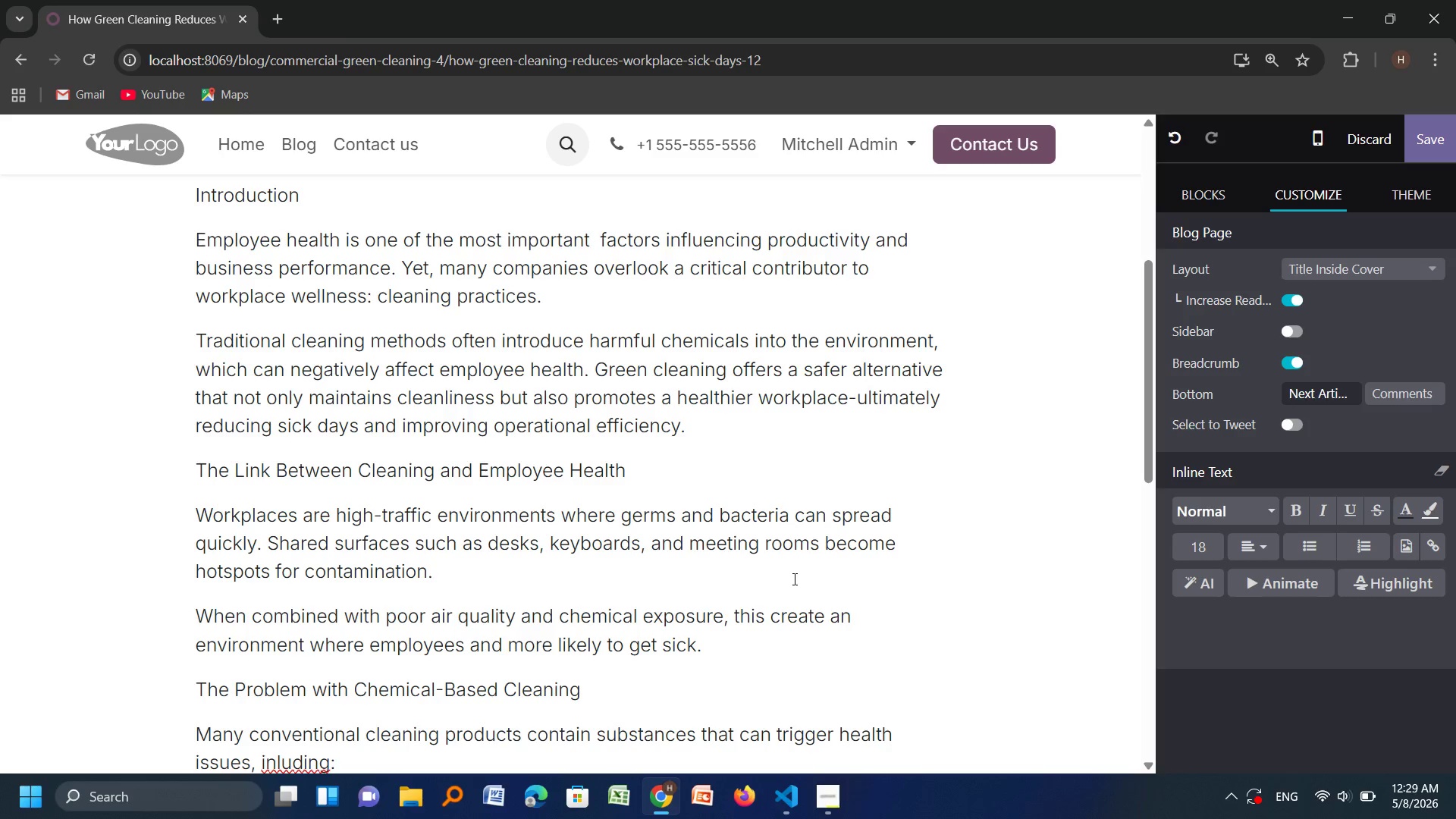 
key(ArrowLeft)
 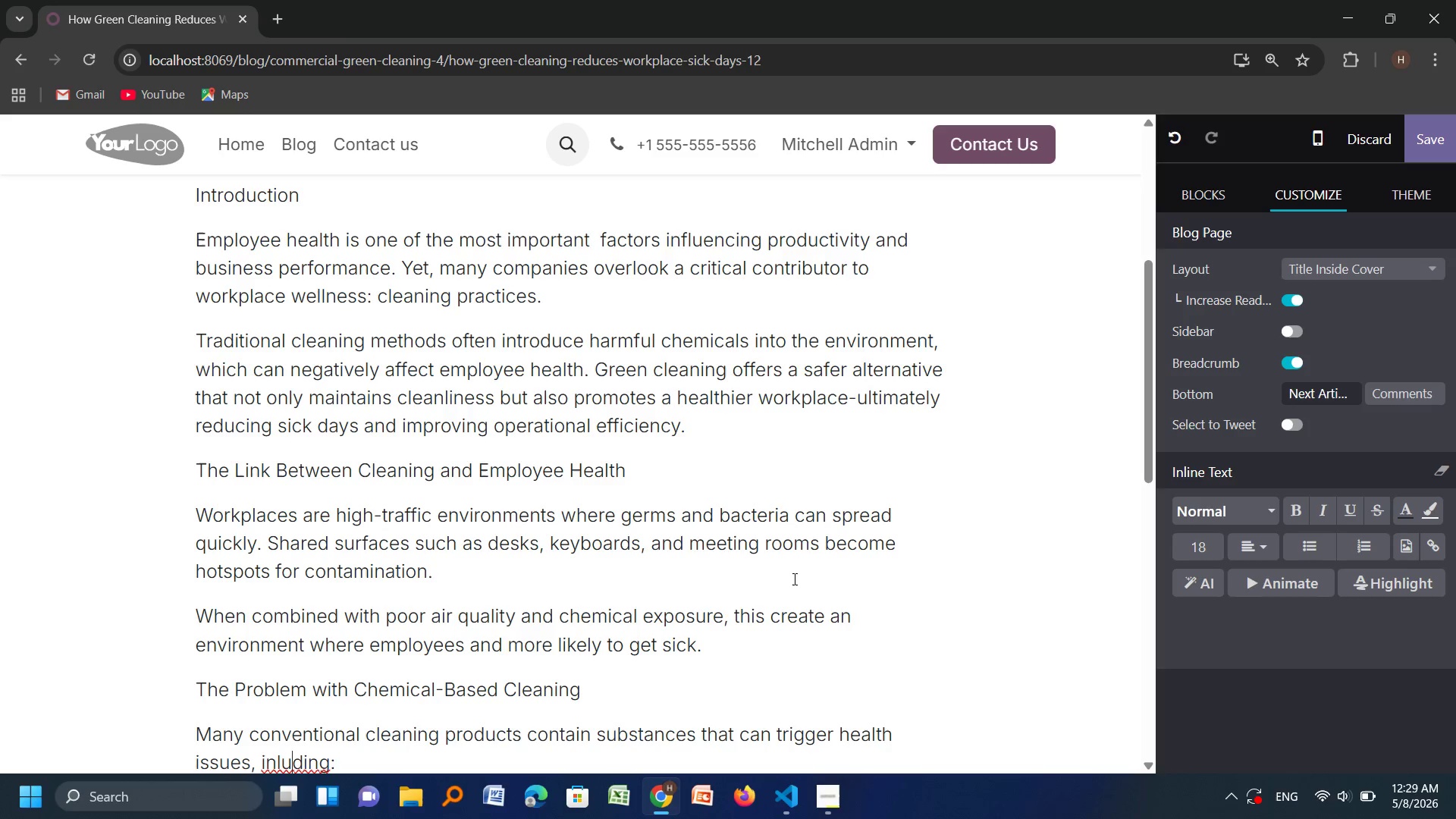 
key(ArrowLeft)
 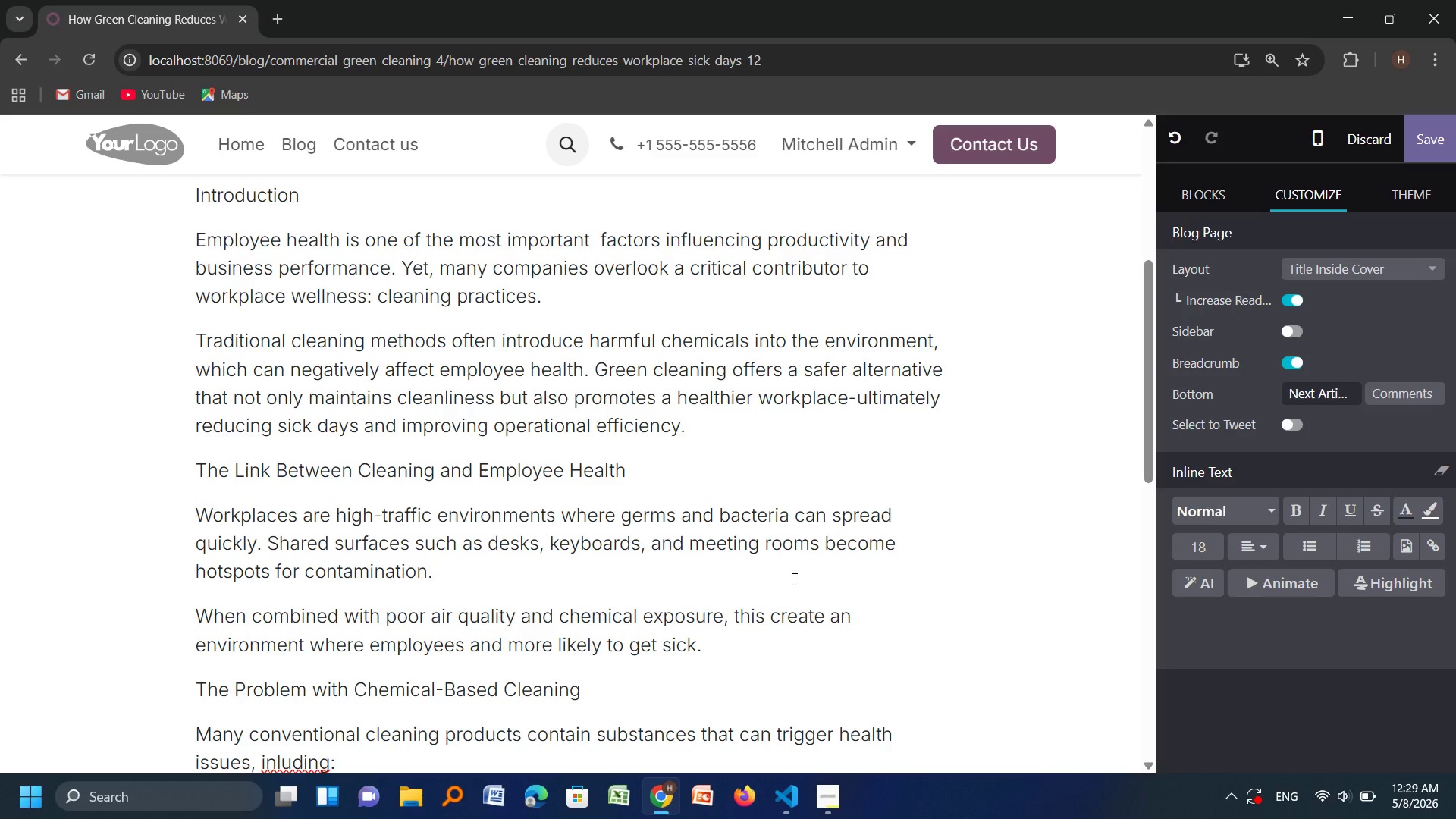 
key(ArrowLeft)
 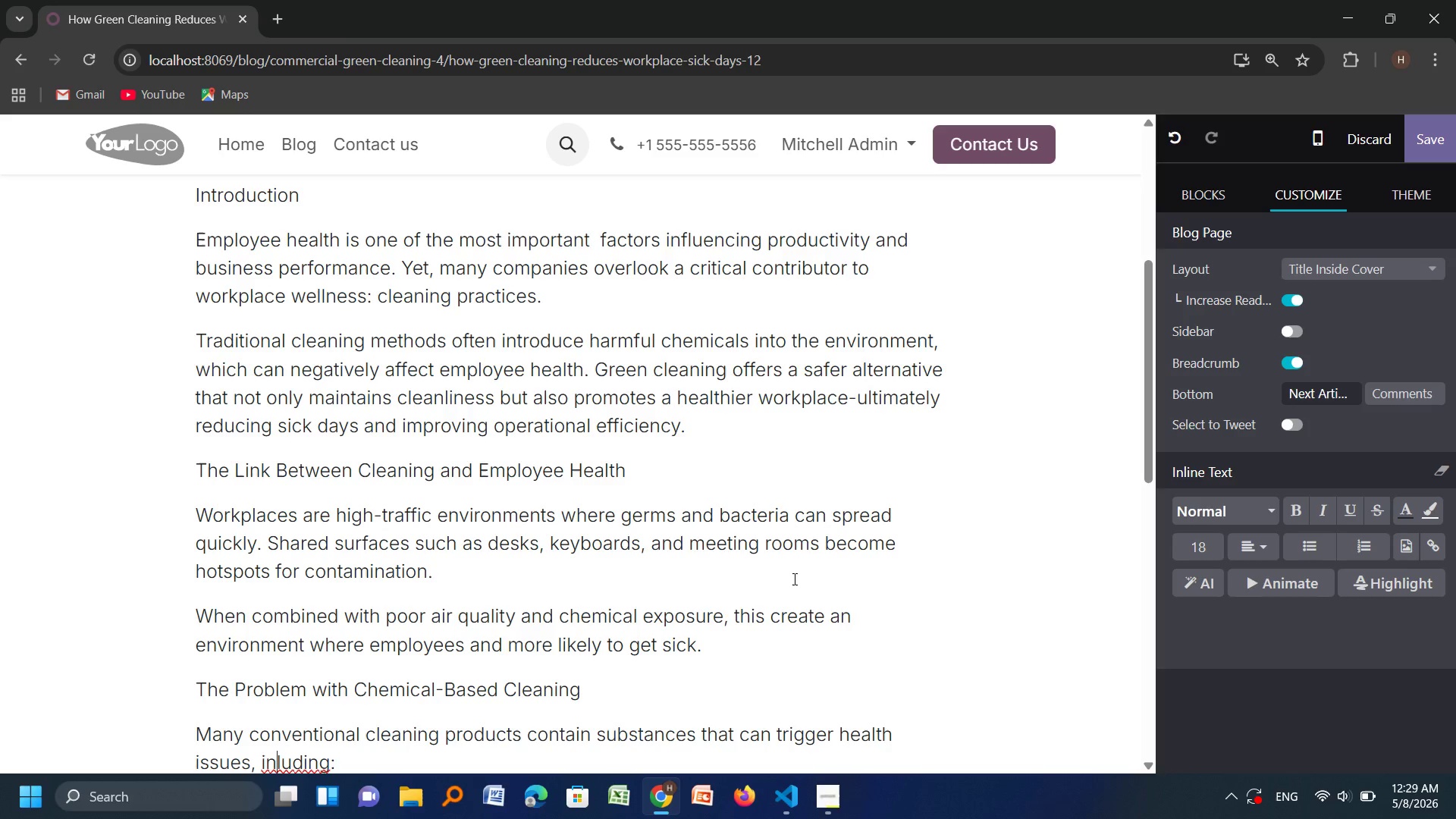 
key(ArrowLeft)
 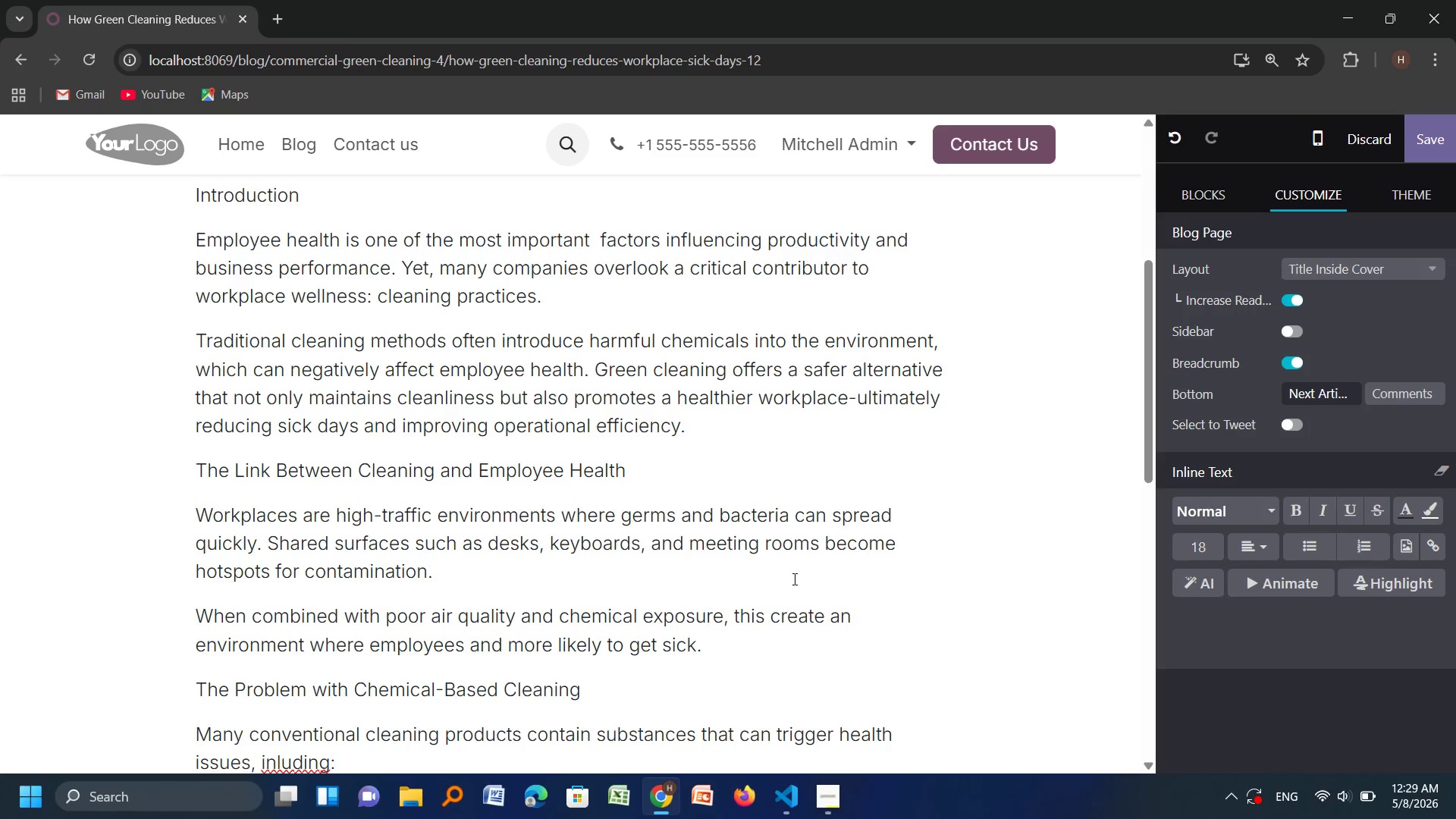 
key(C)
 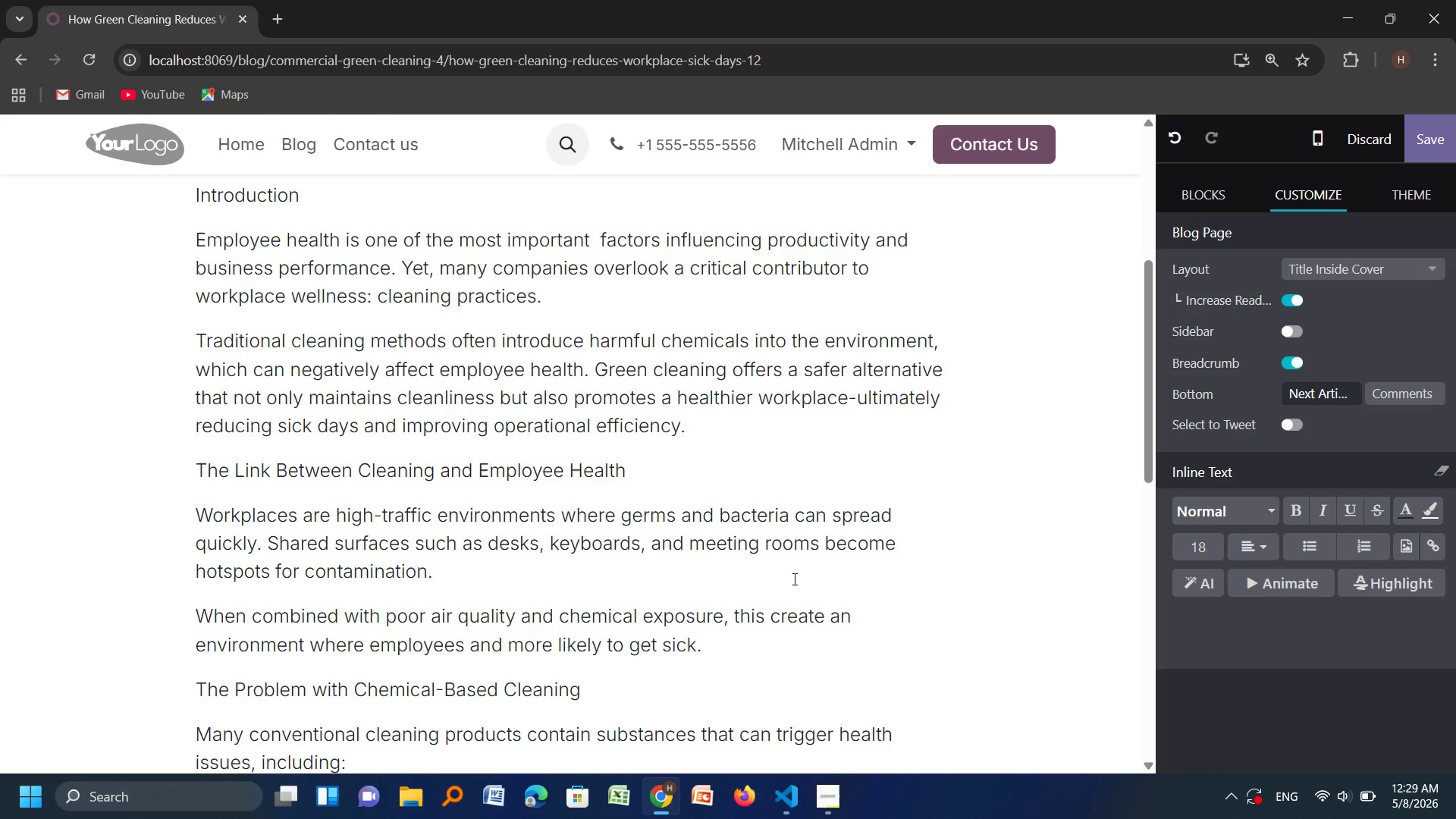 
key(ArrowRight)
 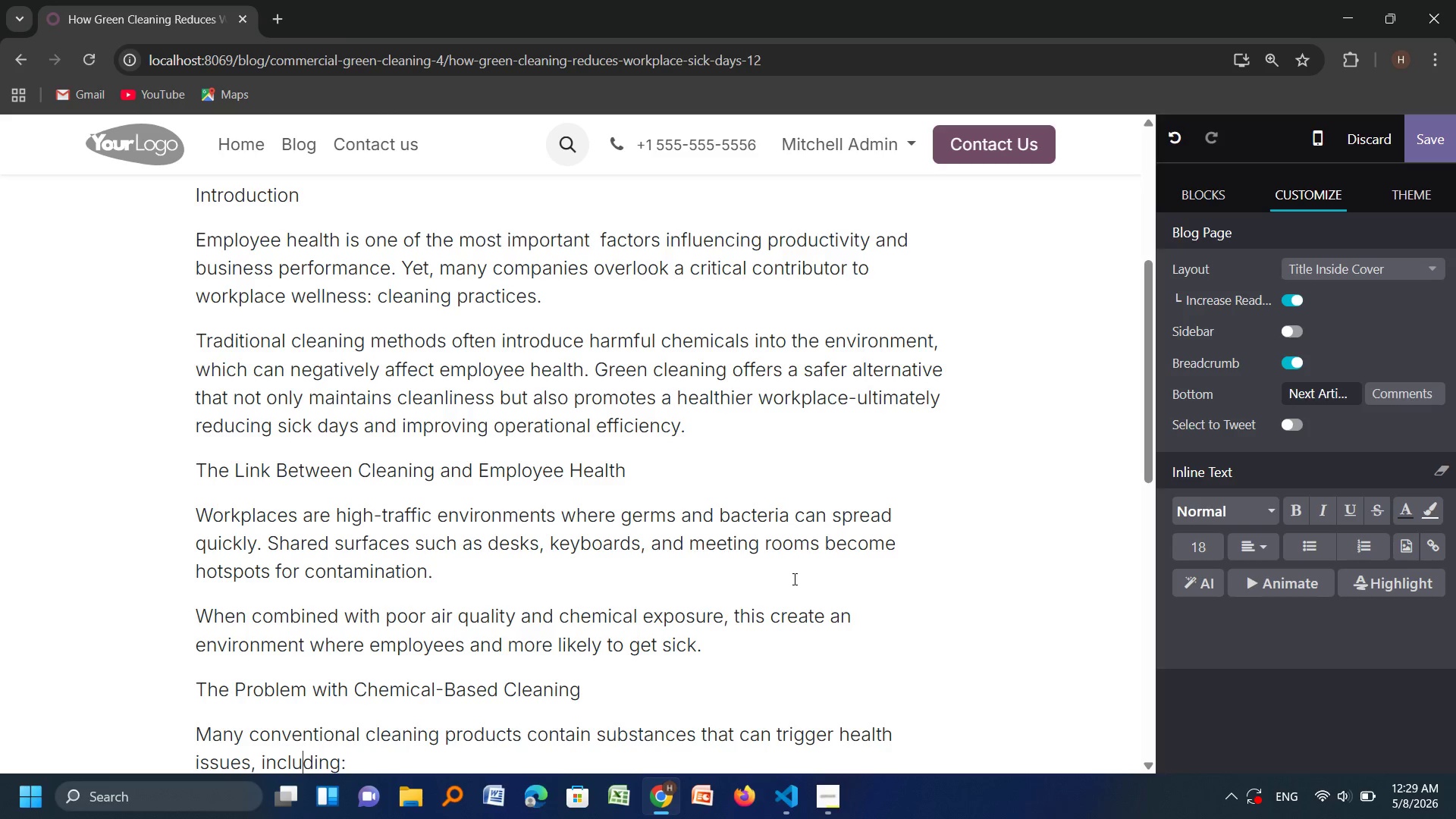 
key(ArrowRight)
 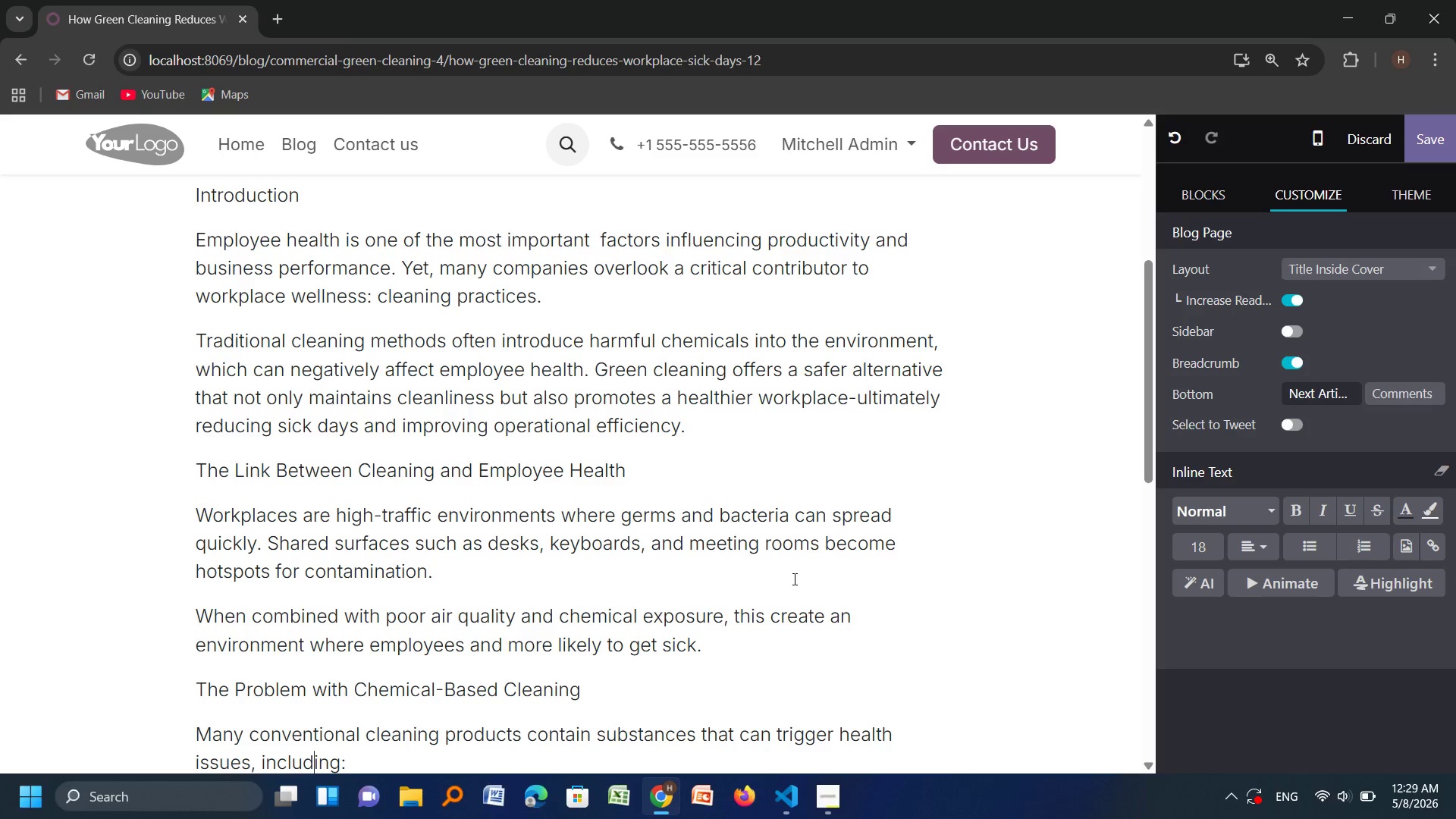 
key(ArrowRight)
 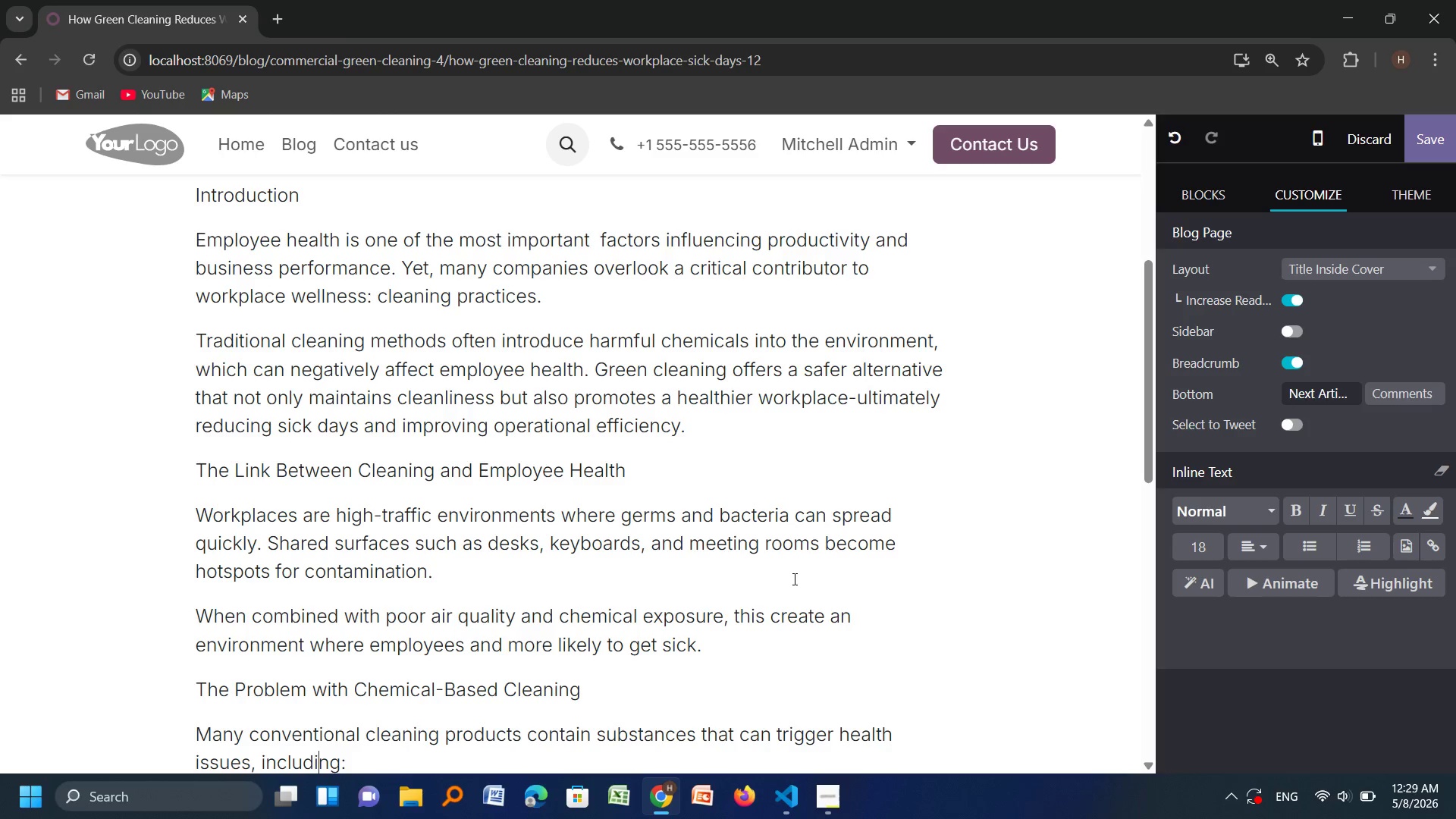 
key(ArrowRight)
 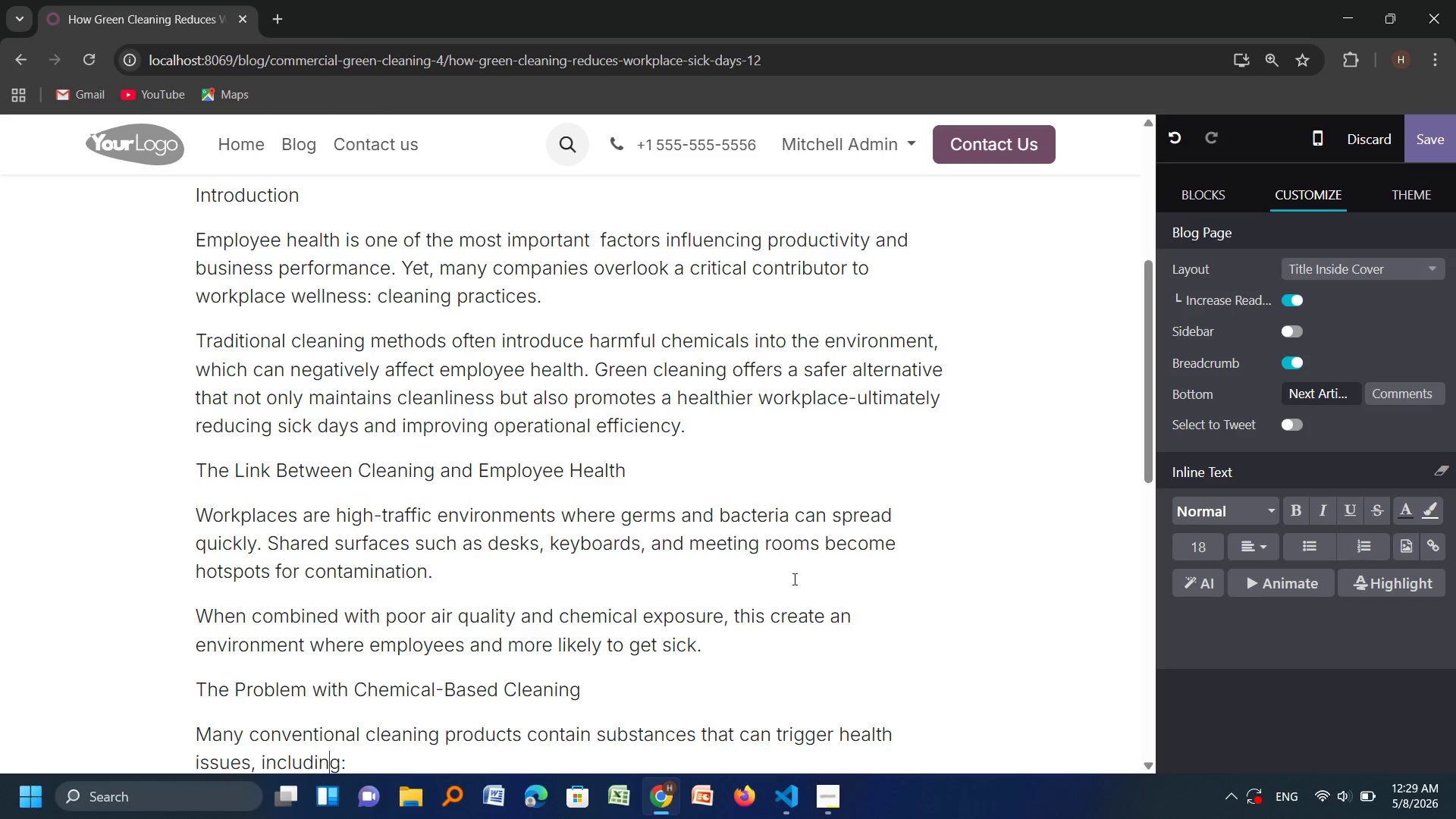 
key(ArrowRight)
 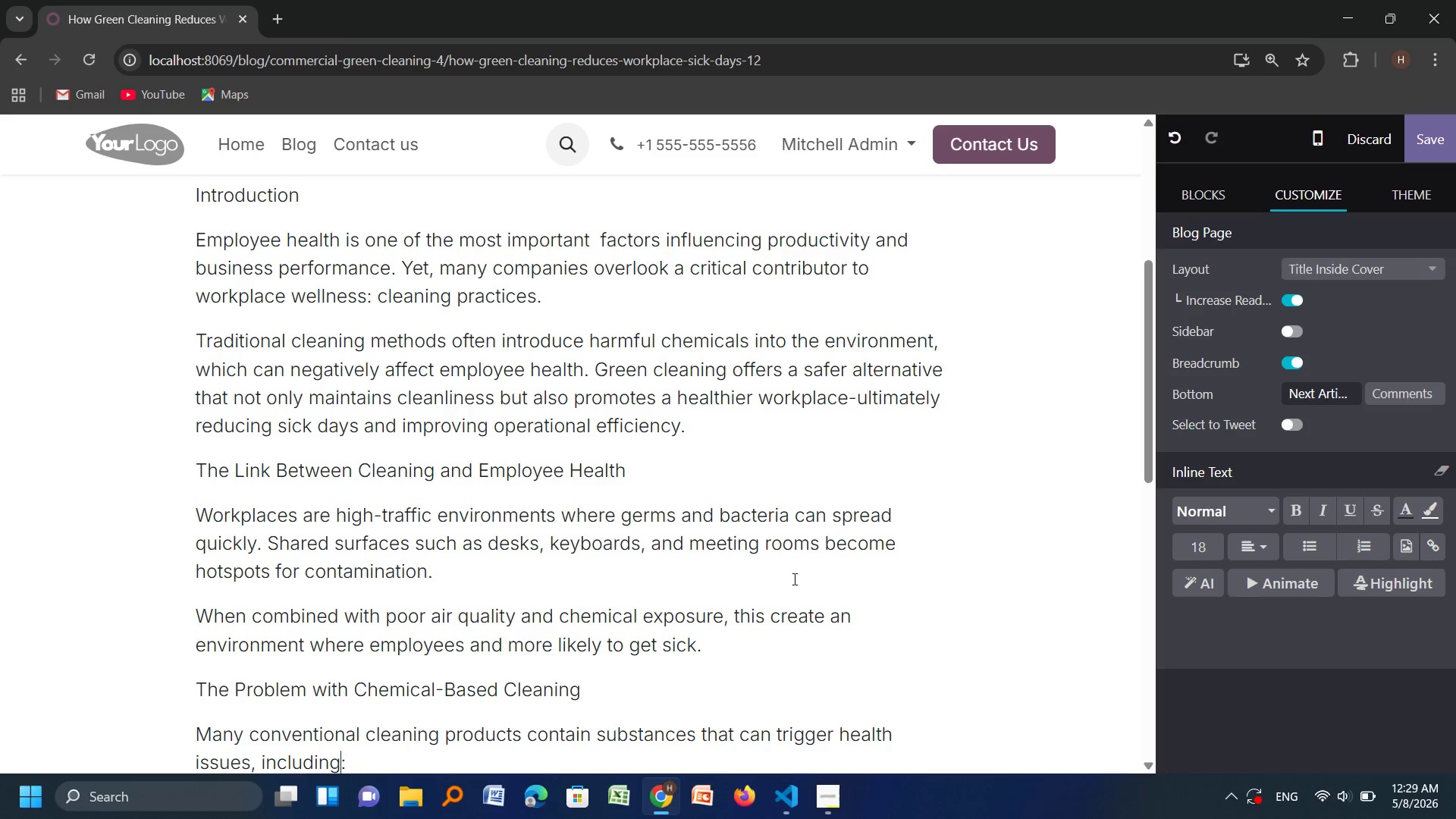 
key(ArrowRight)
 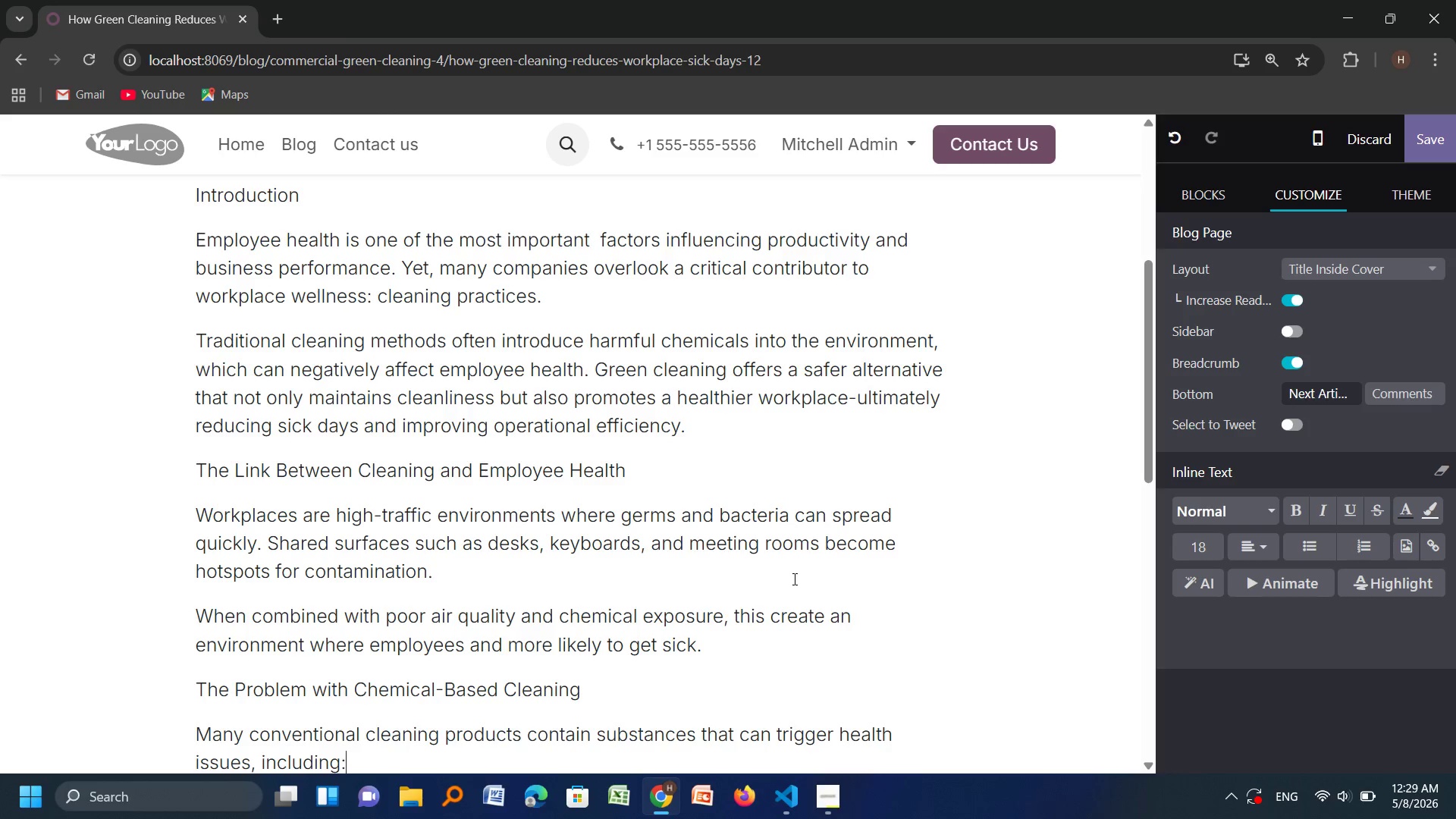 
key(ArrowRight)
 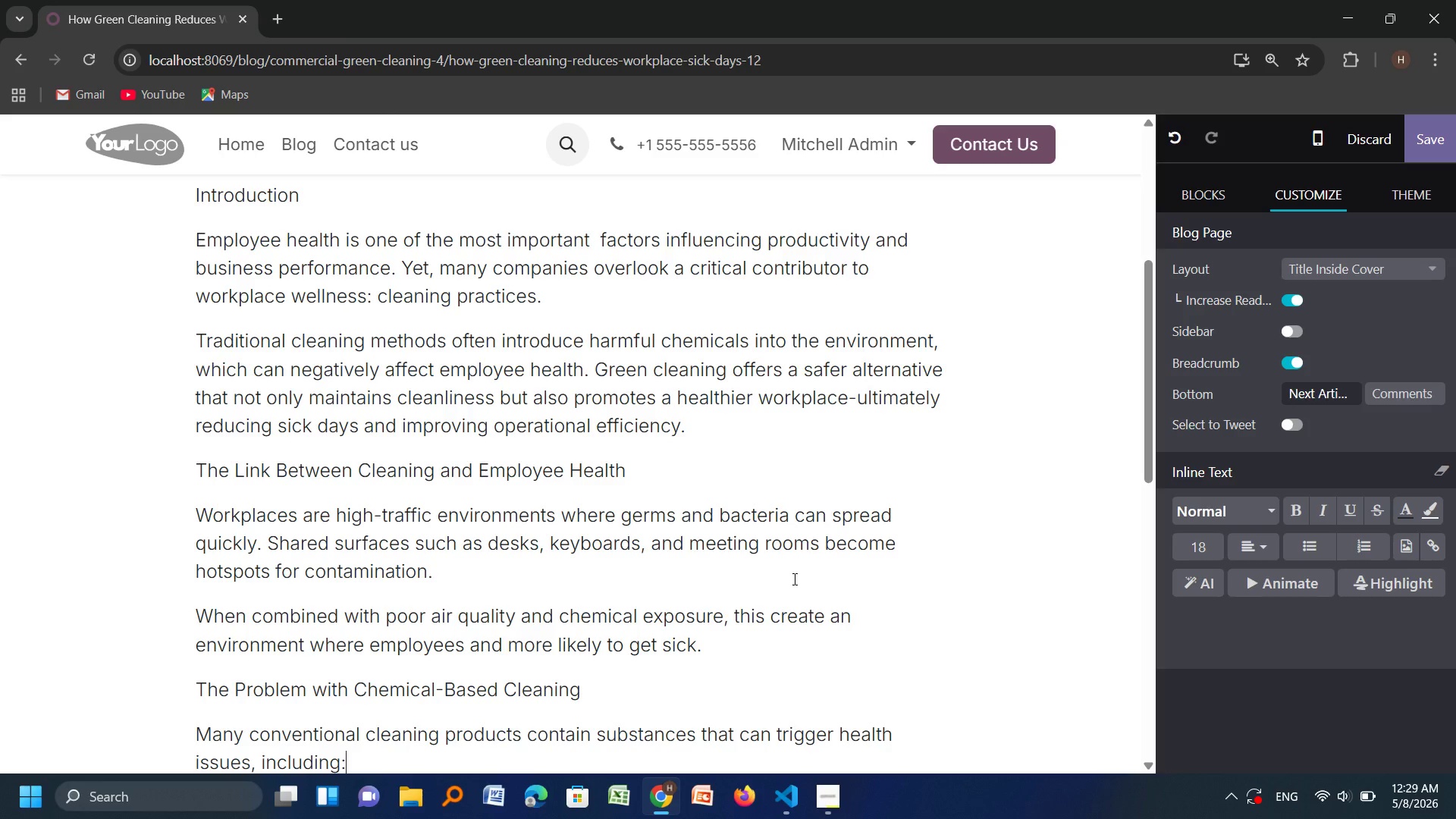 
key(Enter)
 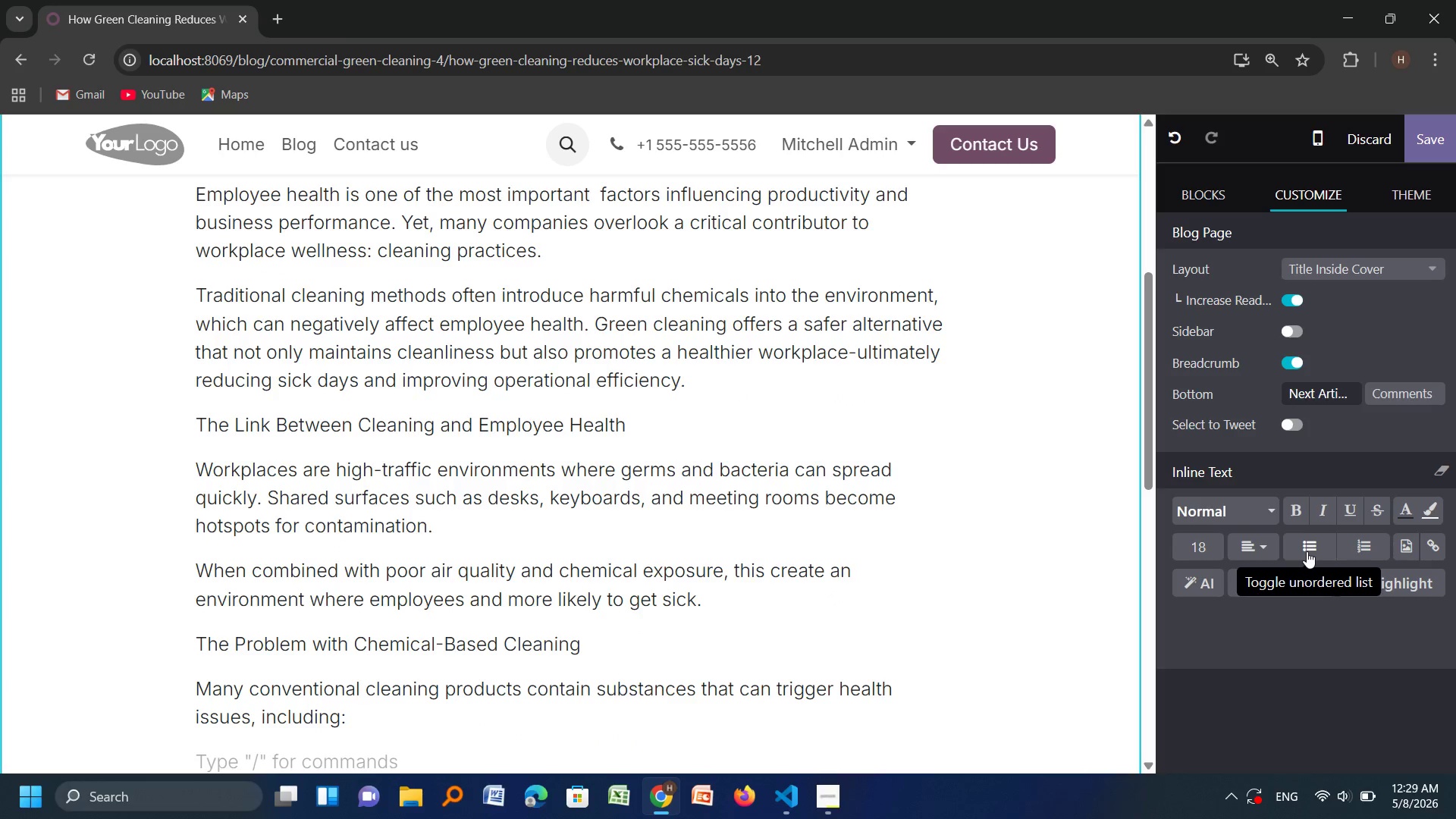 
left_click([1307, 551])
 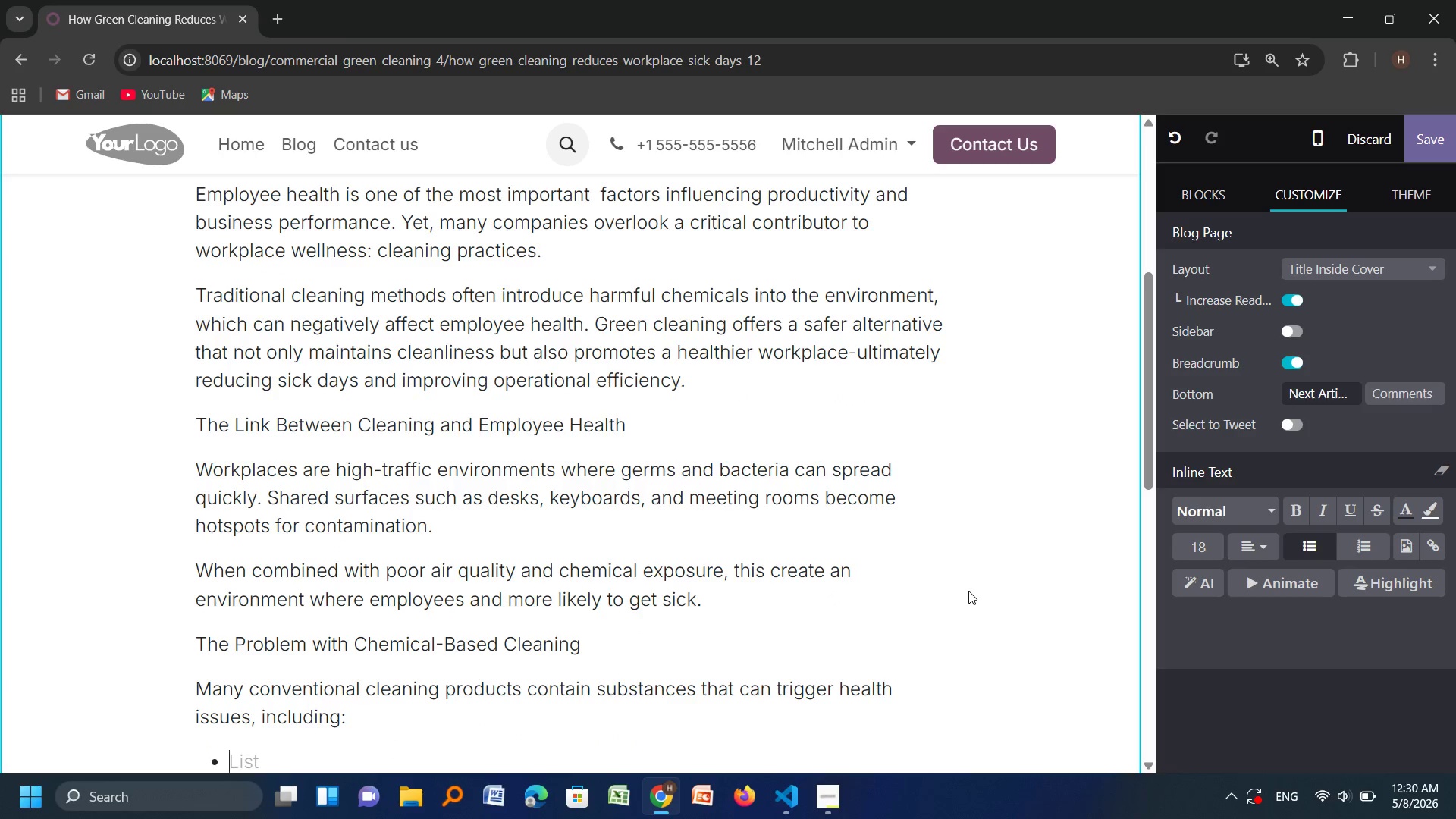 
scroll: coordinate [968, 591], scroll_direction: none, amount: 0.0
 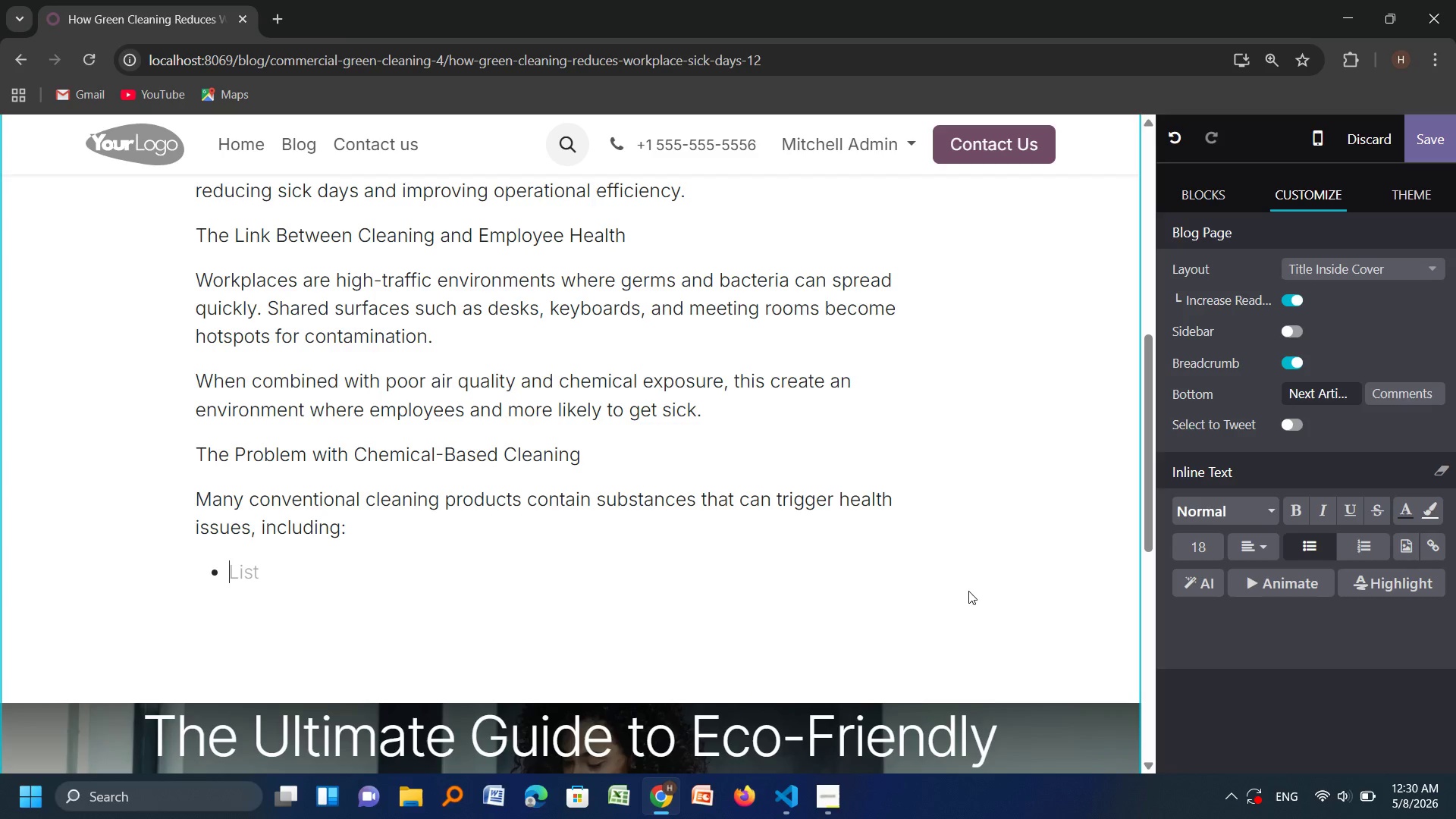 
type(Respo)
key(Backspace)
type(irat)
 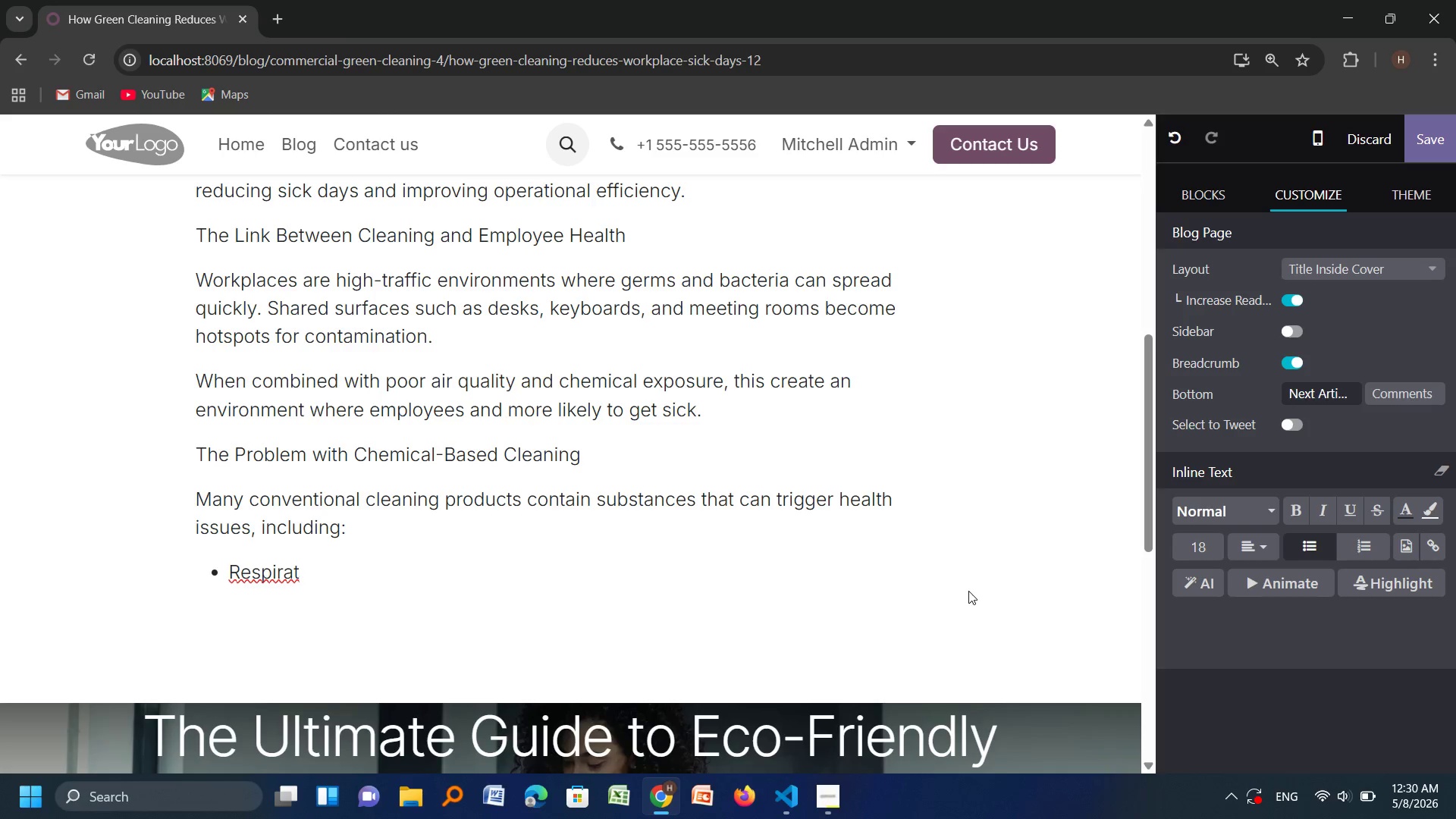 
type(ory irritation)
 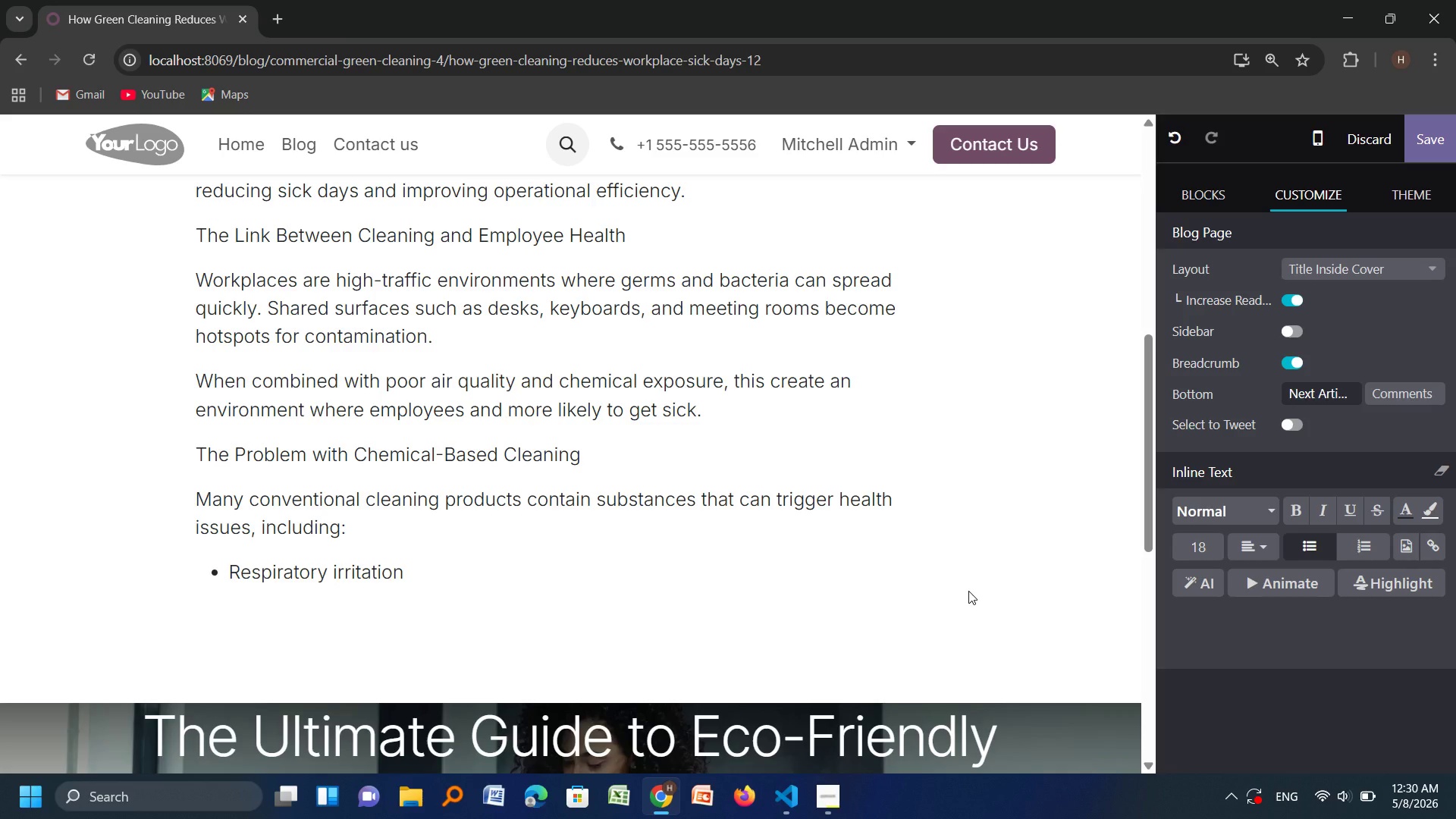 
key(Enter)
 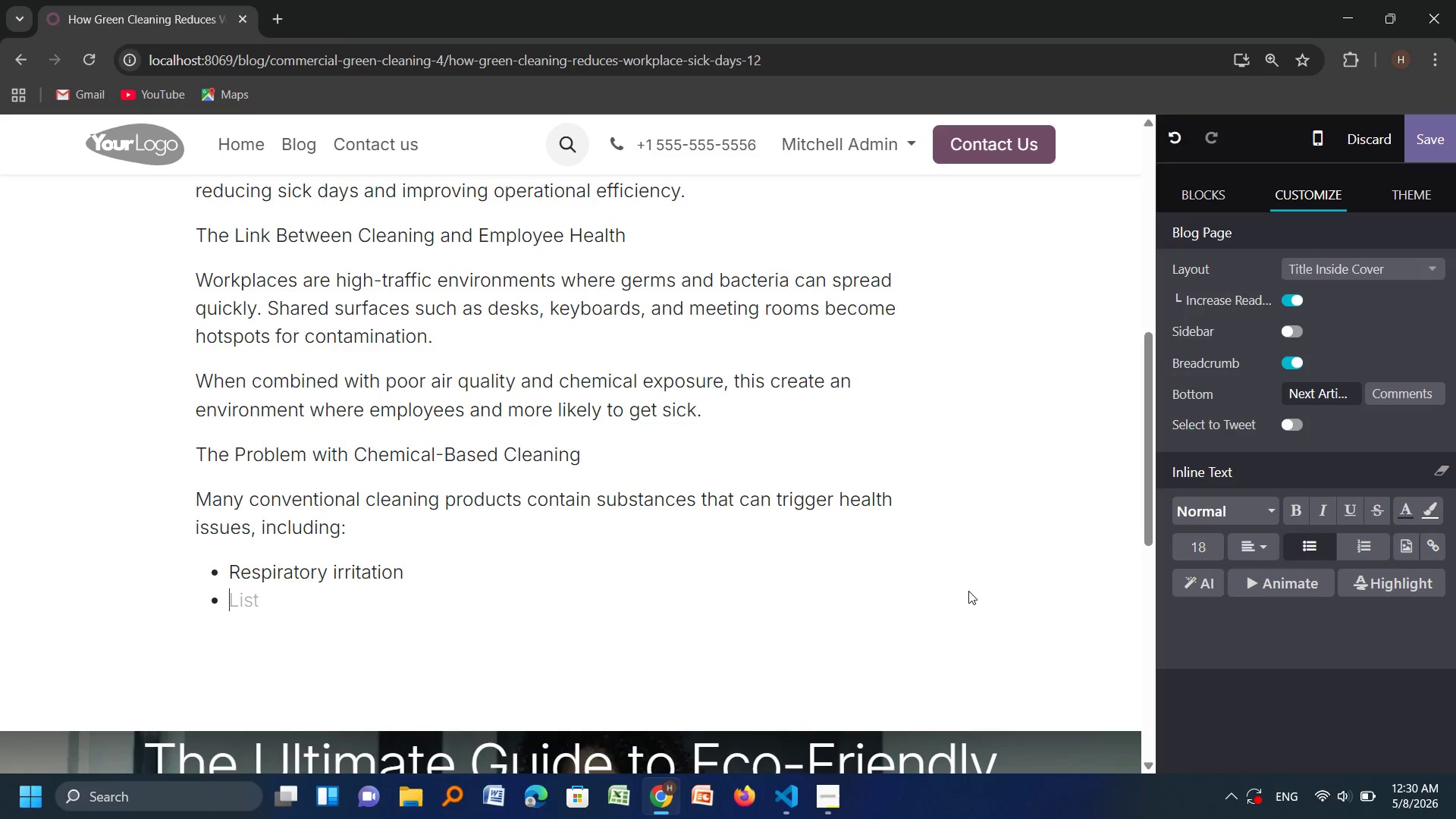 
type(Allergic reactions)
 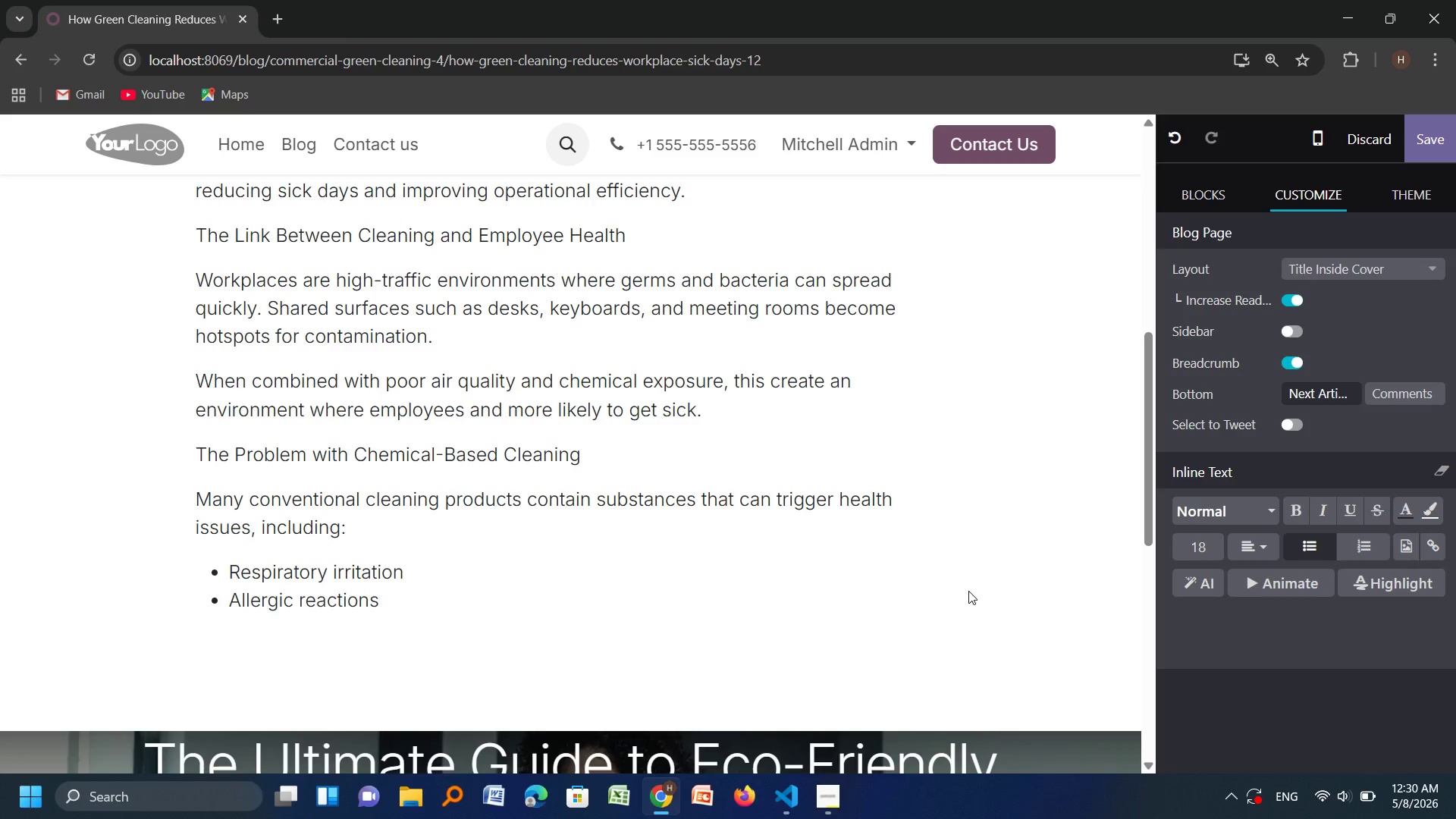 
key(Enter)
 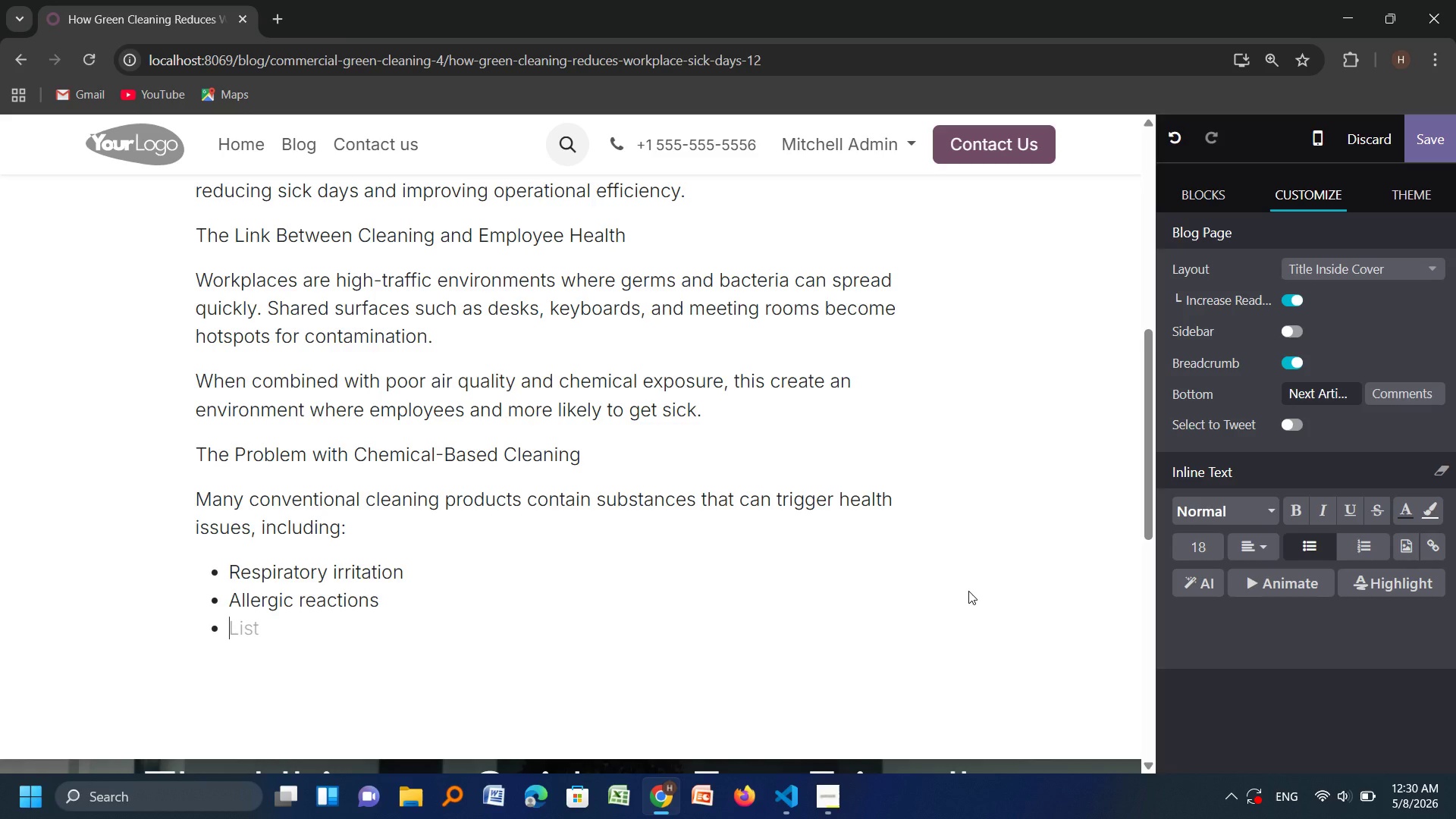 
type(Headaches and fatigue)
 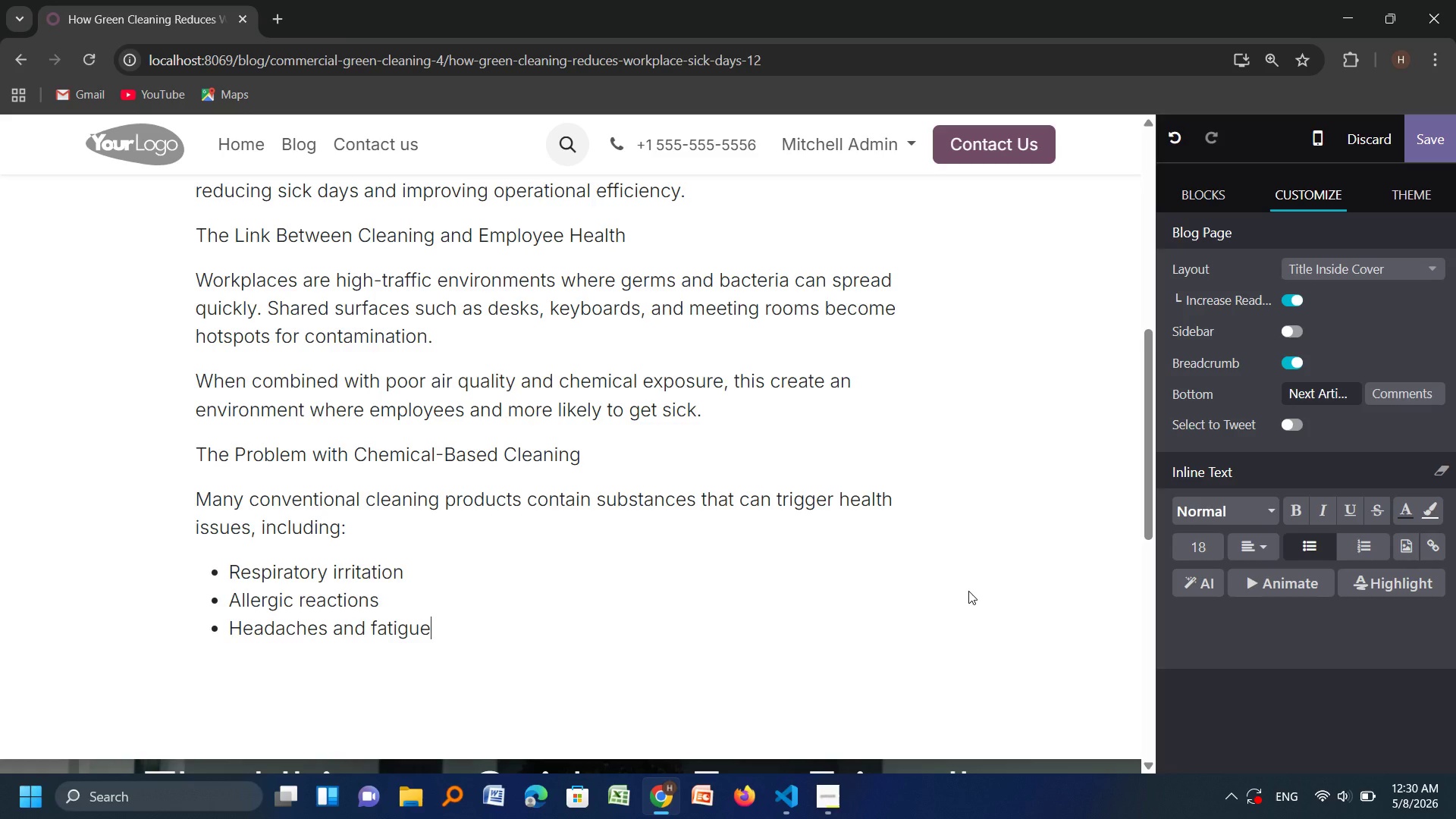 
key(Enter)
 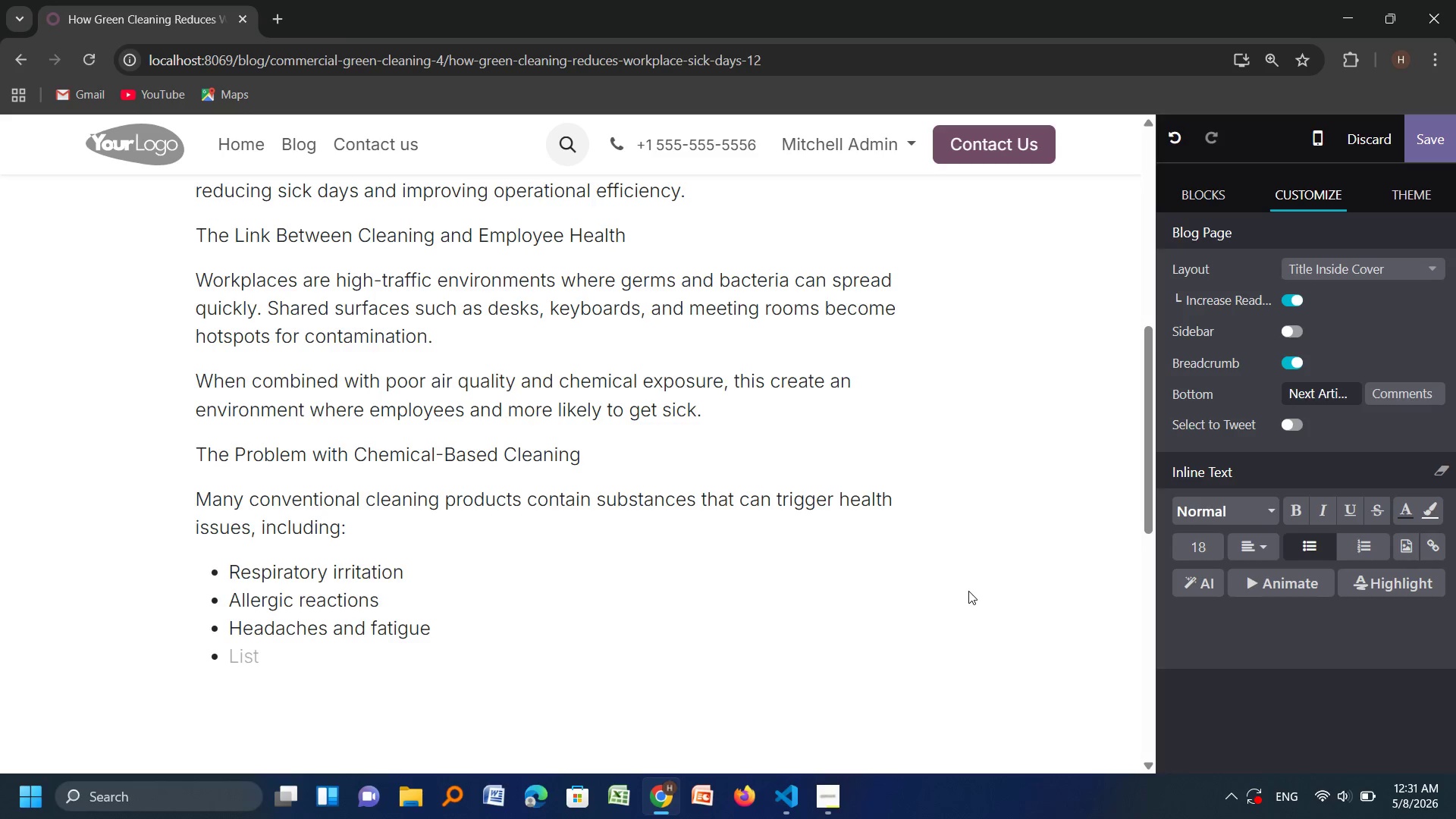 
type(Skin irr)
 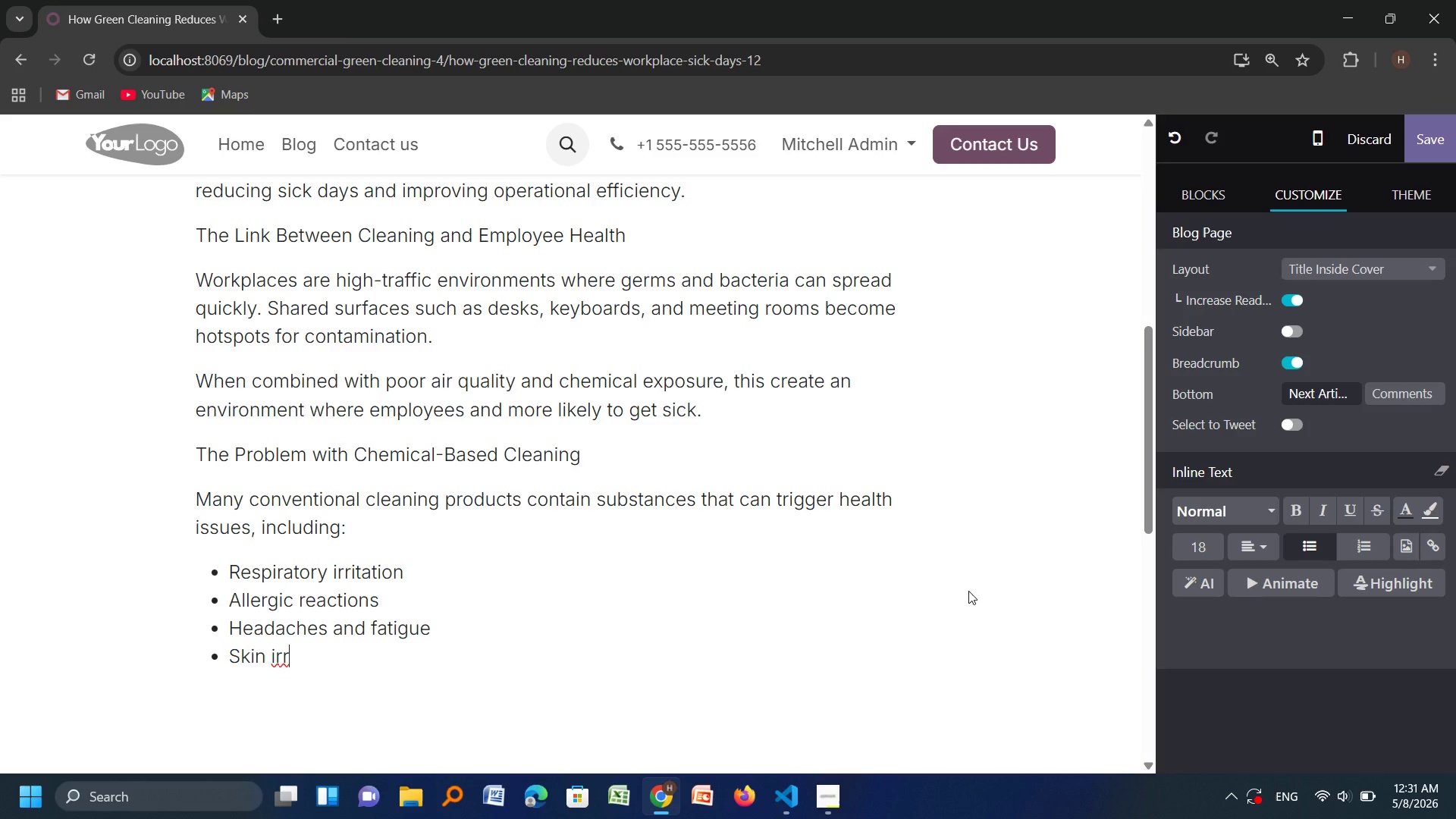 
type(itation)
 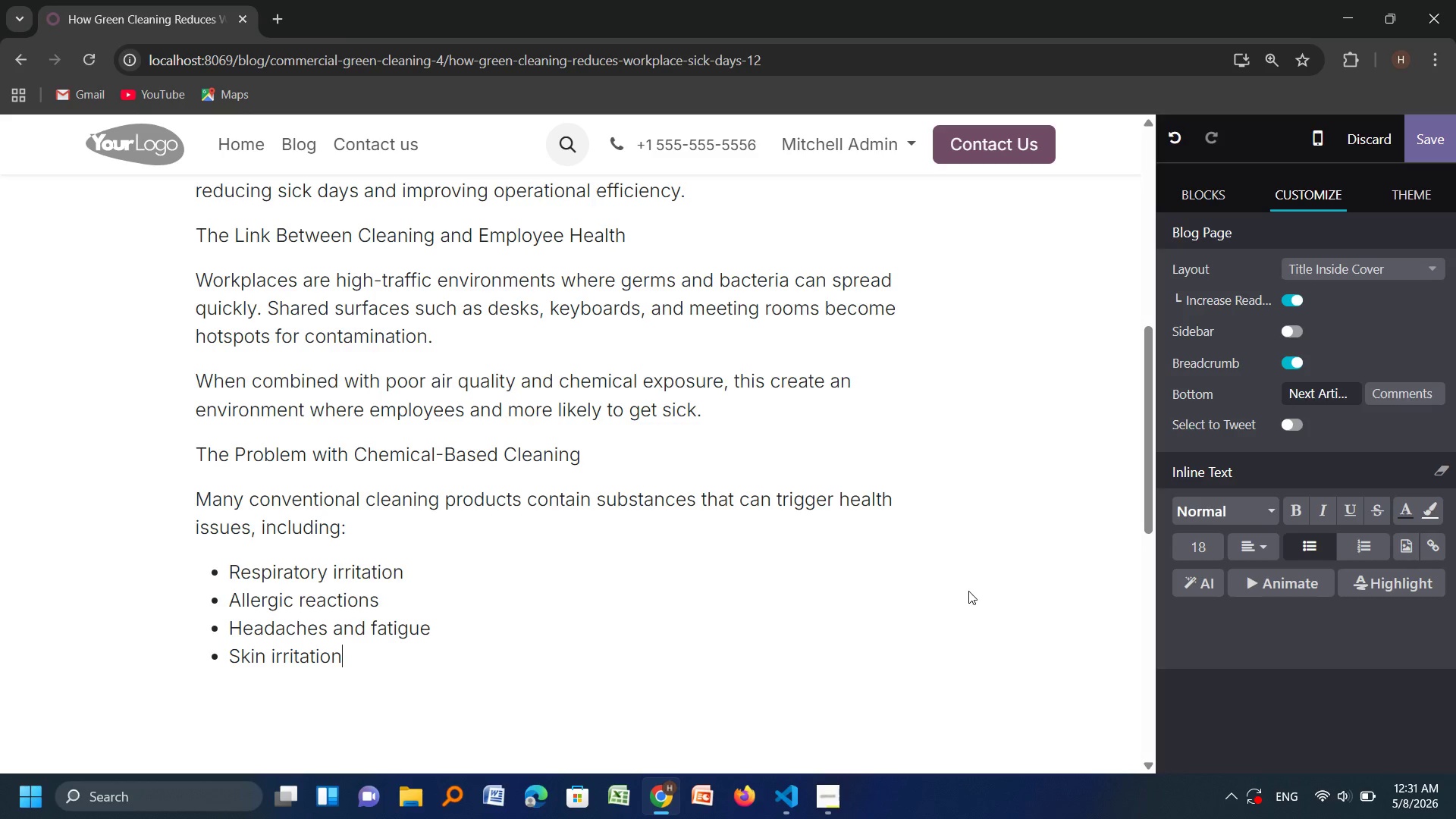 
key(Enter)
 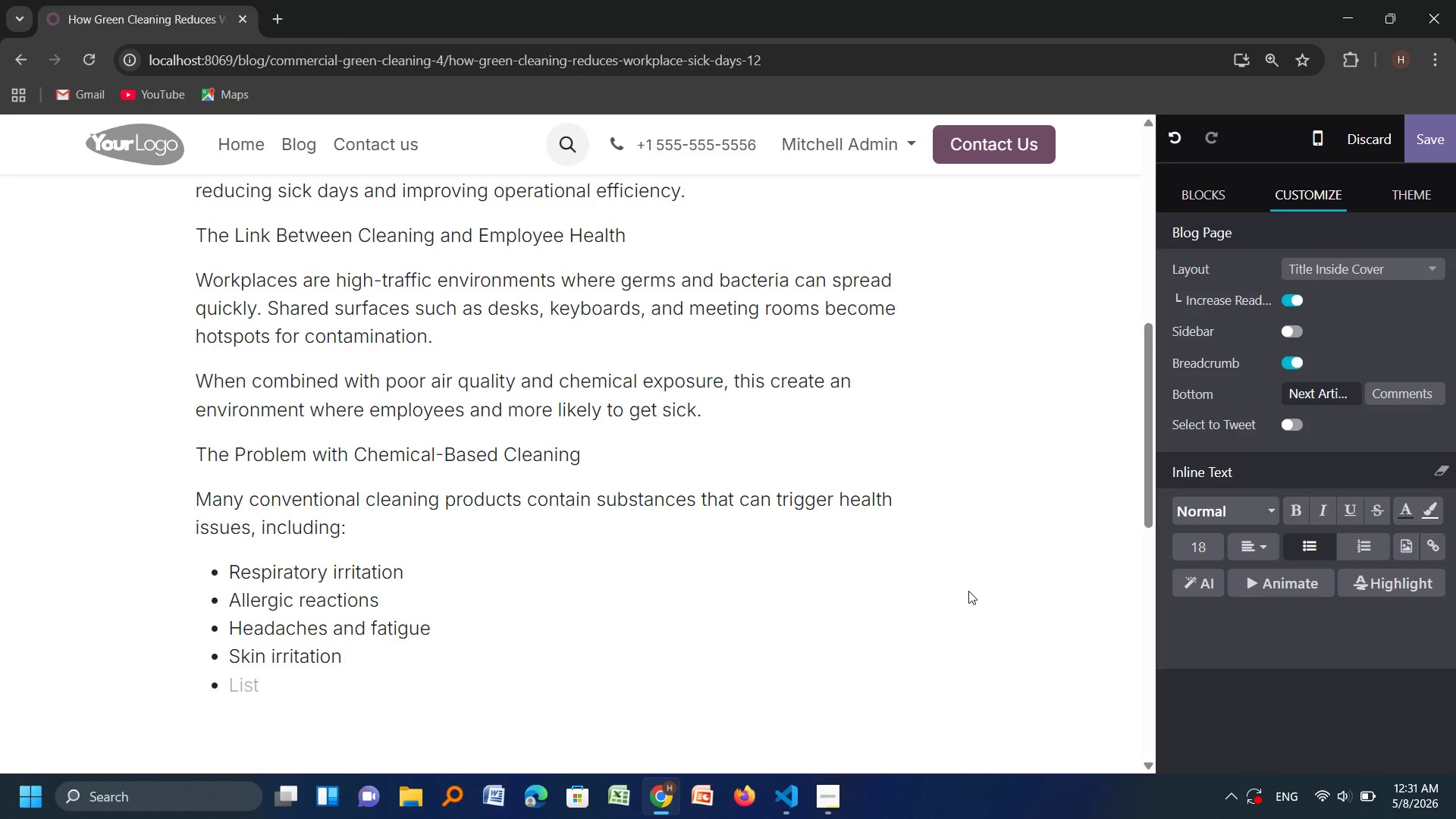 
key(Backspace)
type(These effects may seem minor )
 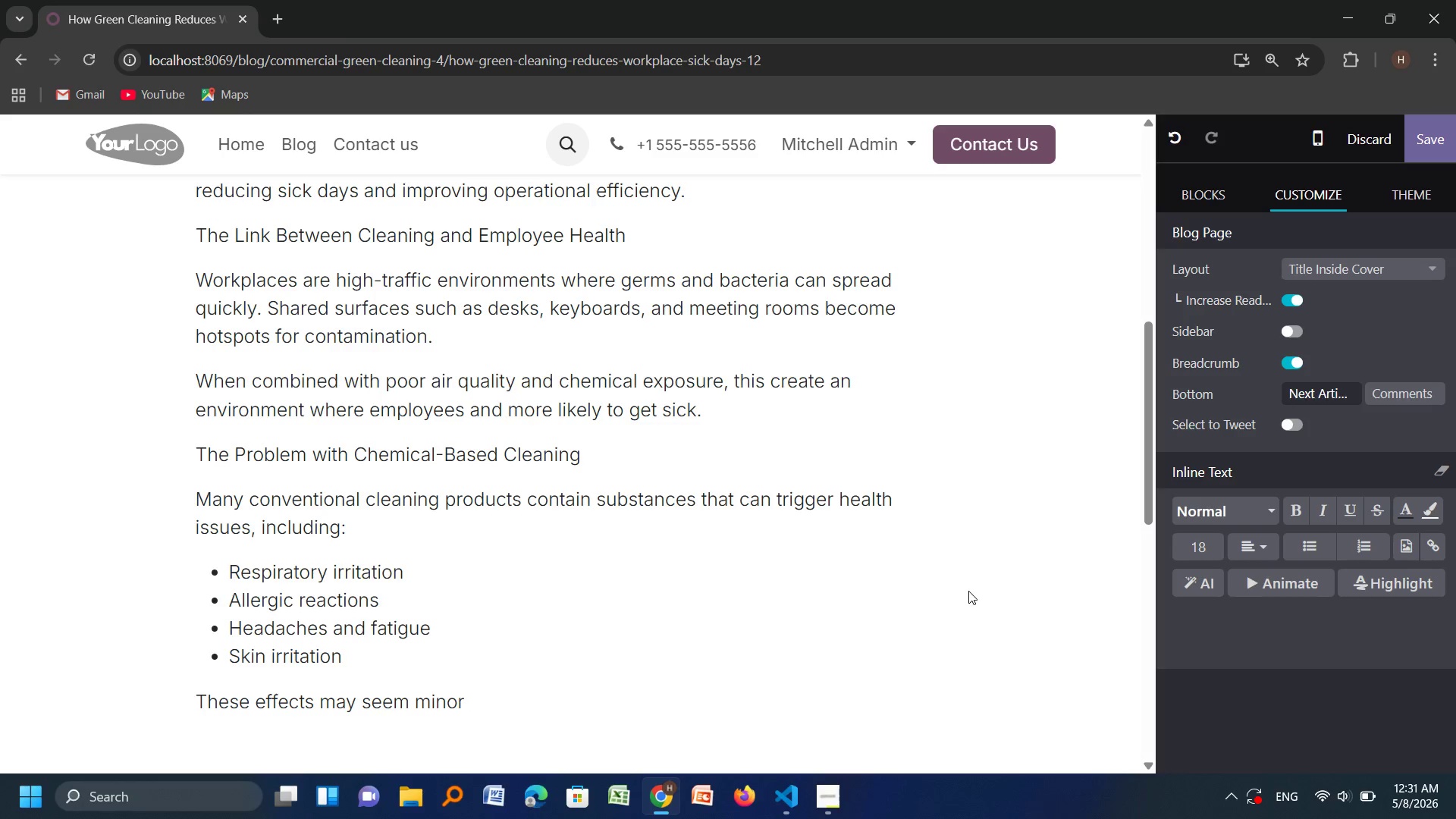 
type(at first but can accumulate over time, leading to increase)
 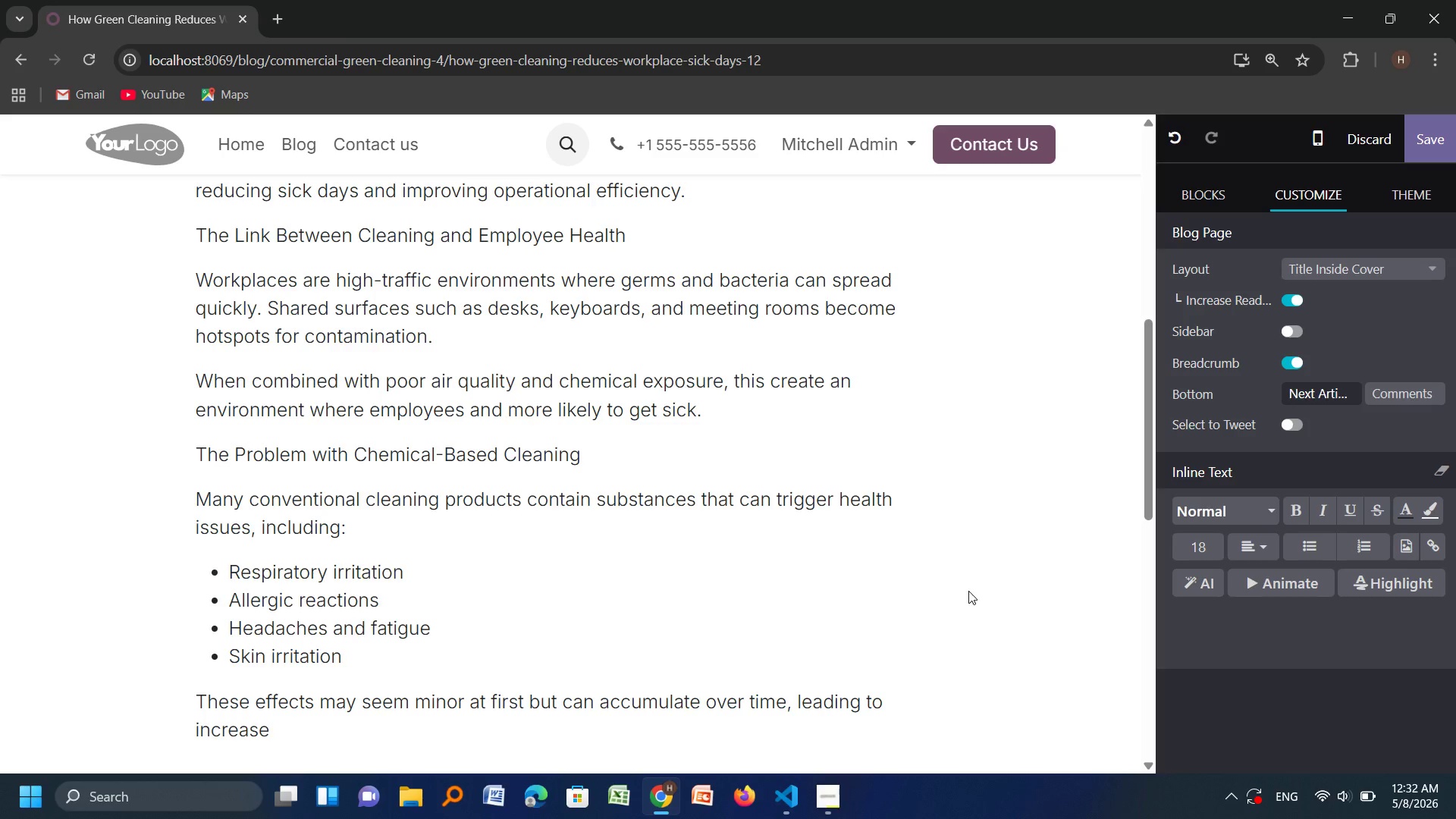 
wait(6.42)
 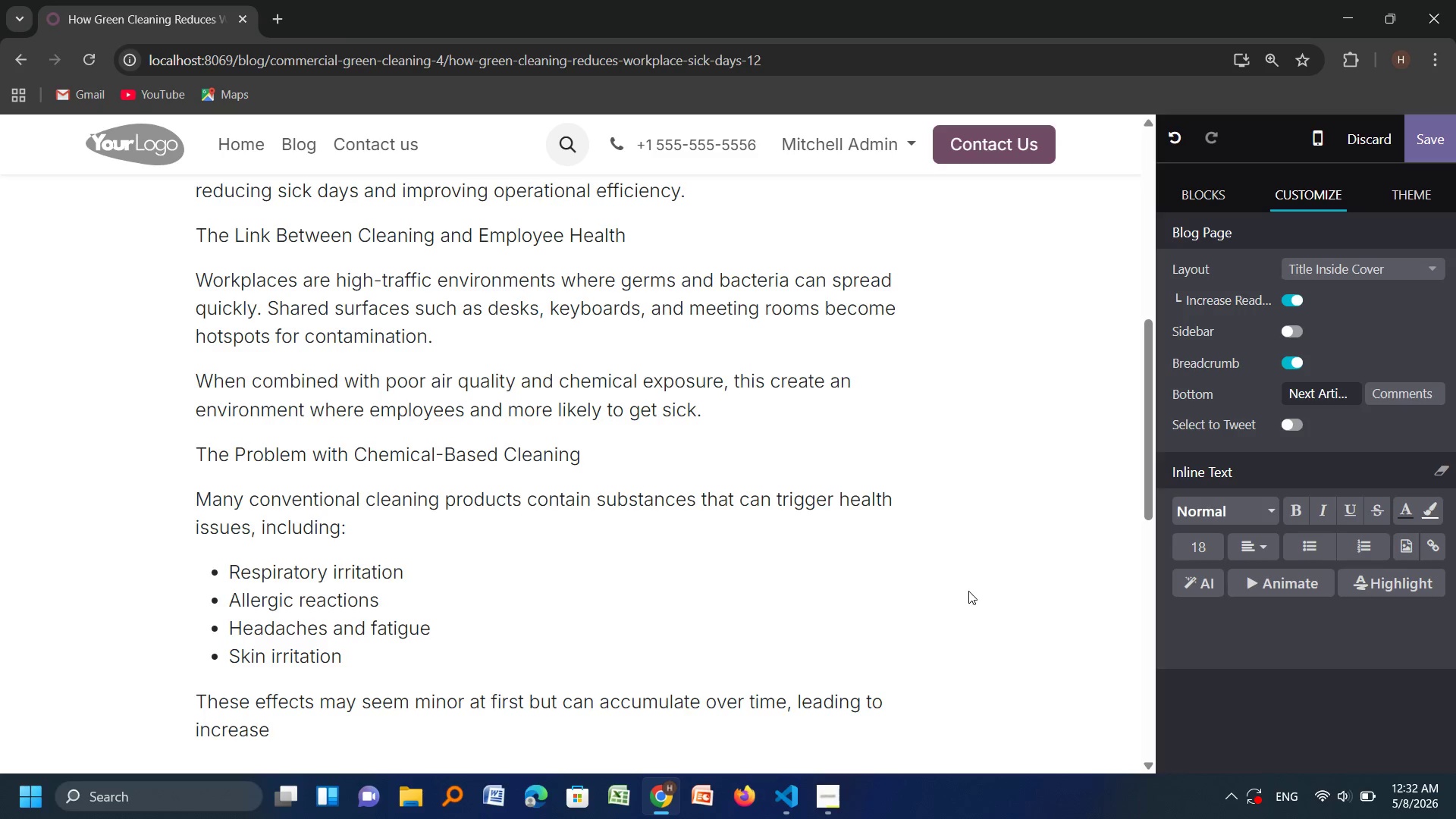 
type(d abse)
 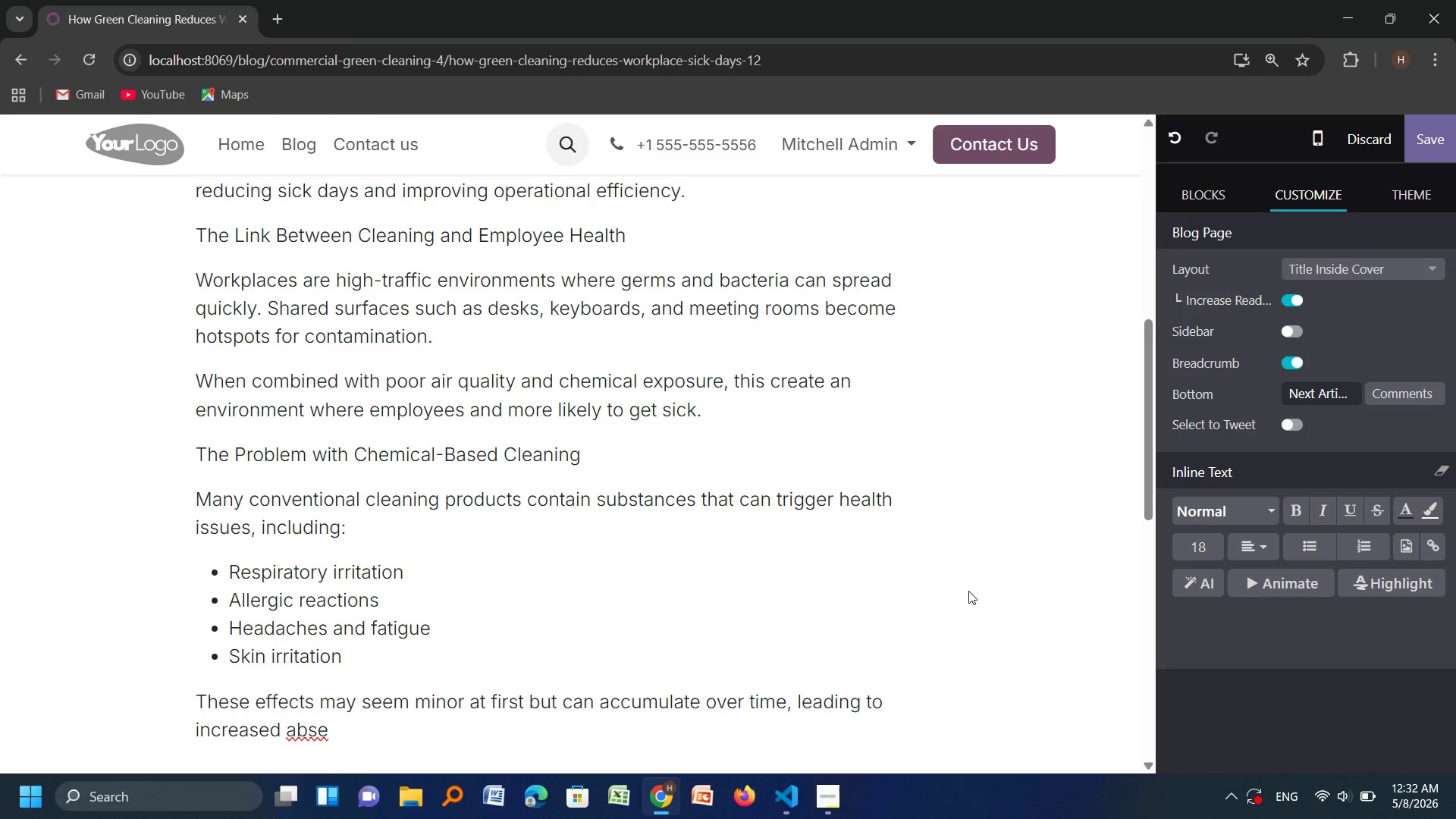 
wait(9.67)
 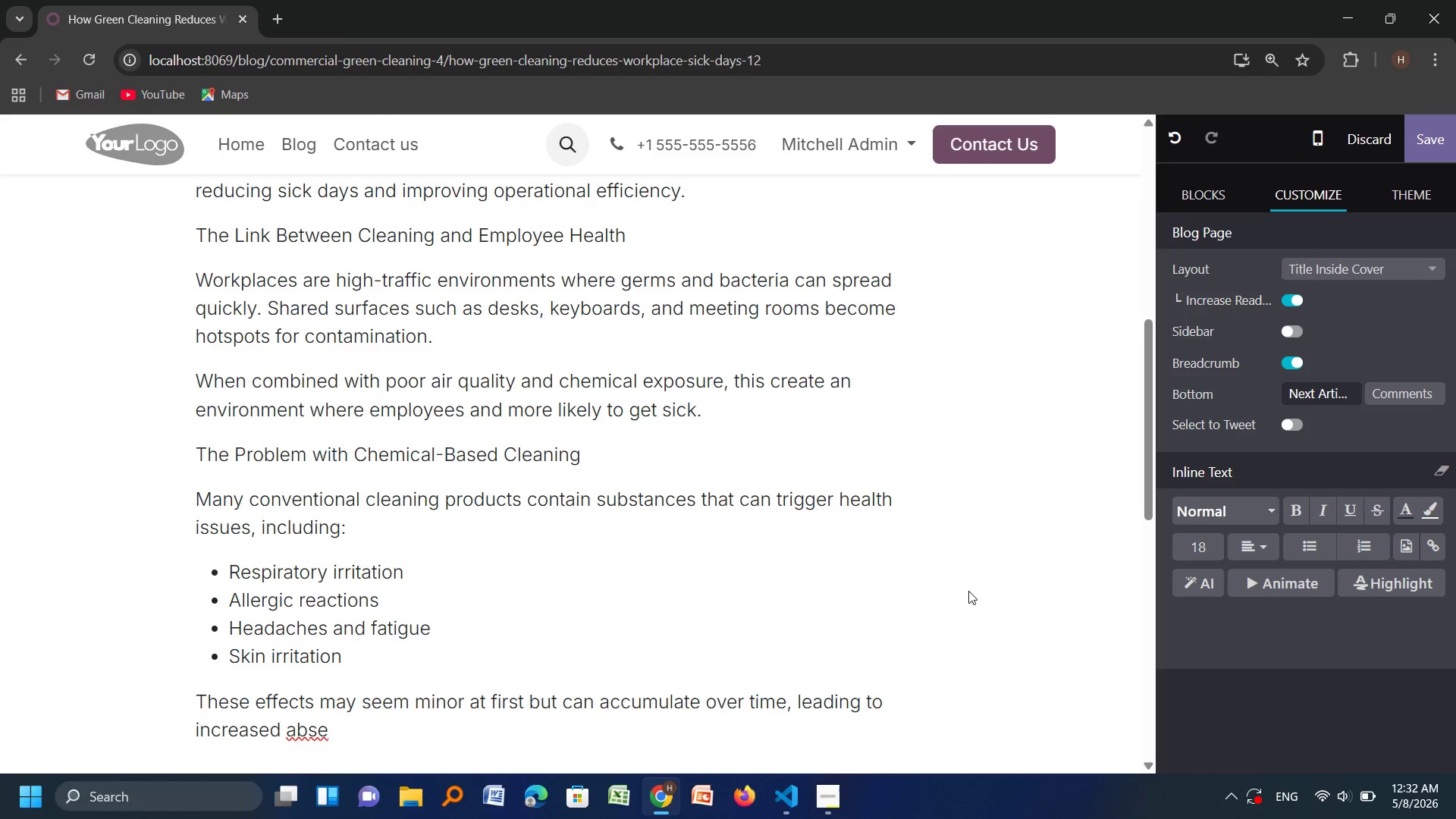 
type(nteeism and )
 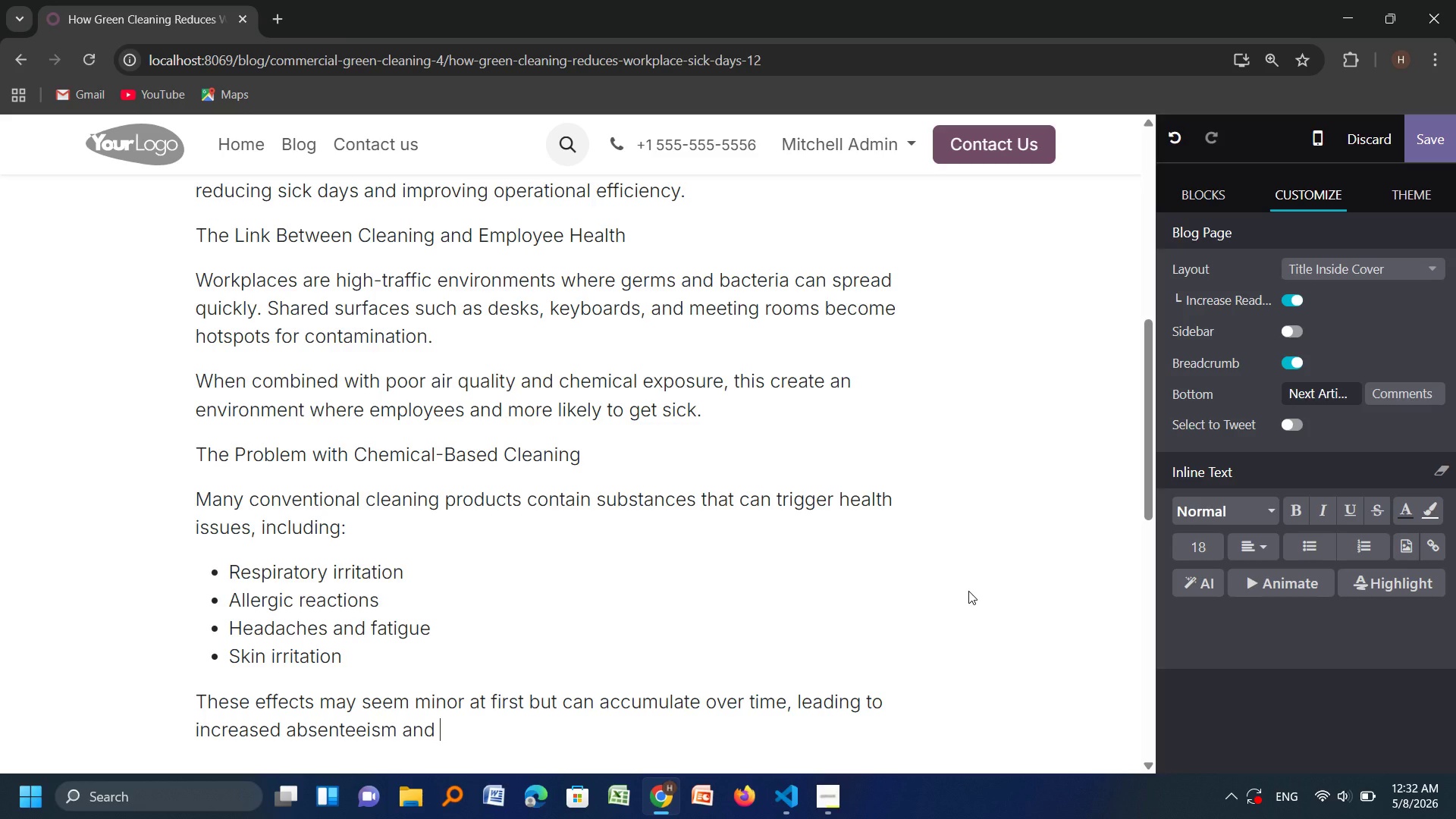 
wait(8.42)
 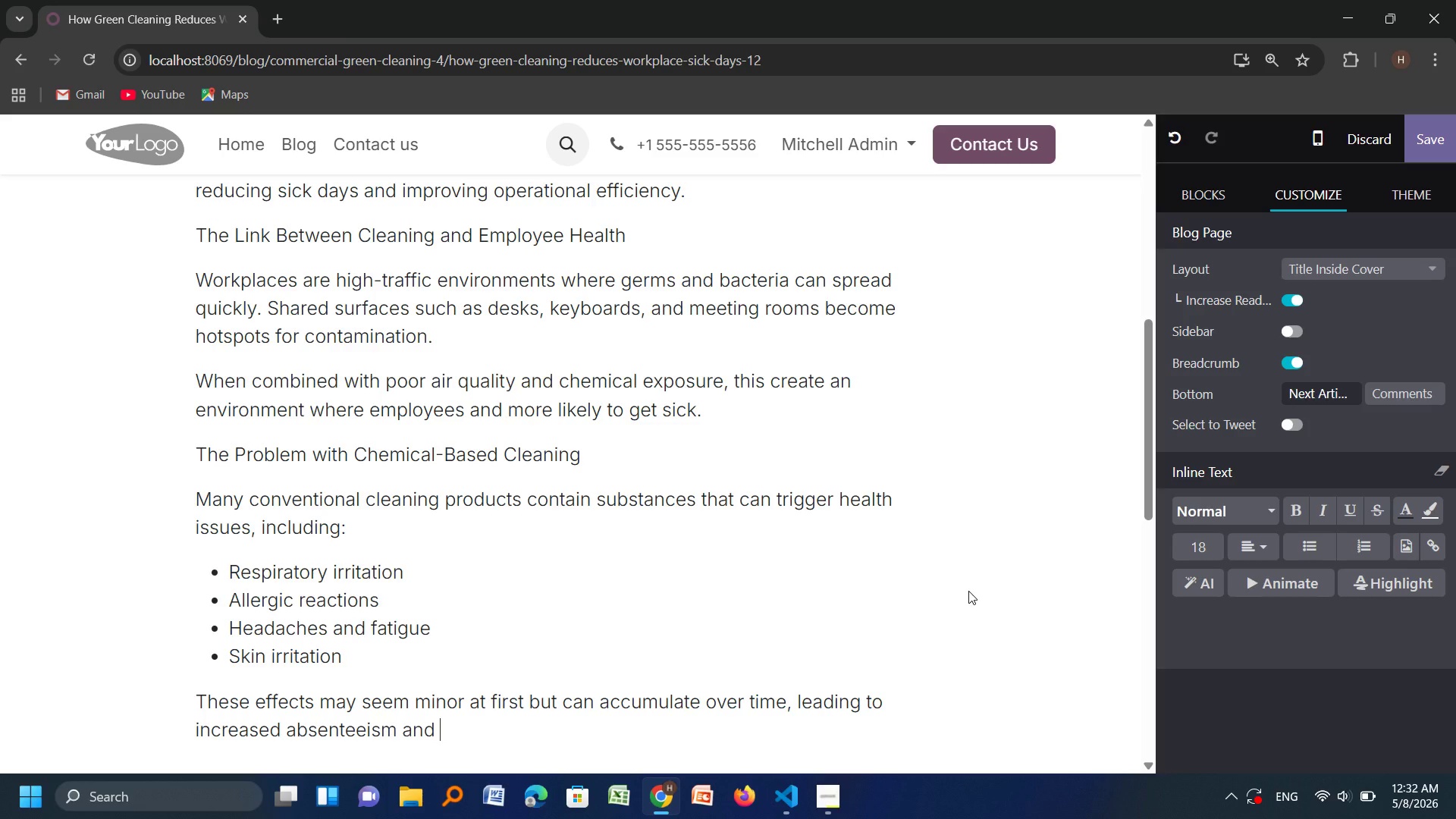 
type(reduce)
 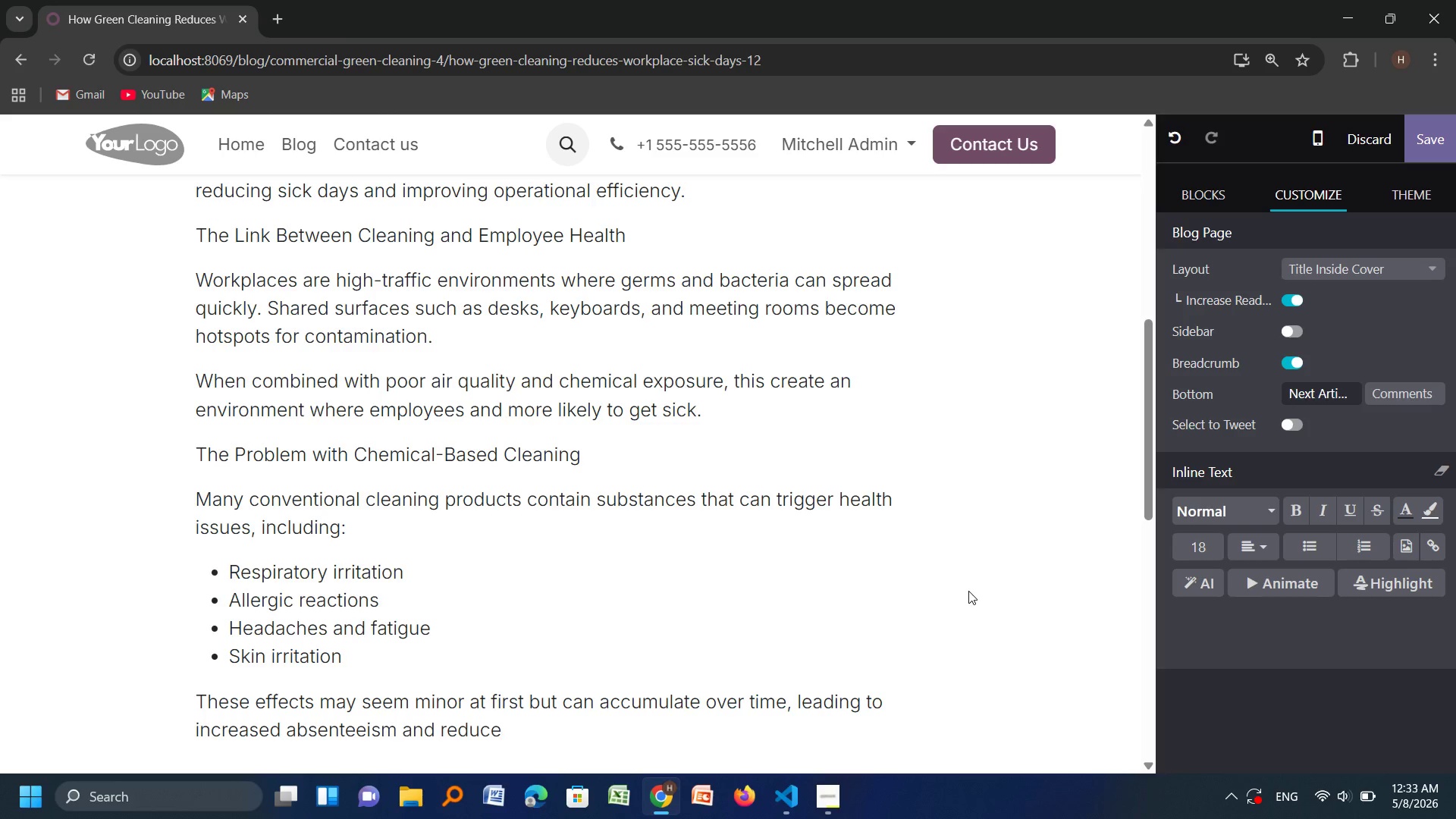 
key(D)
 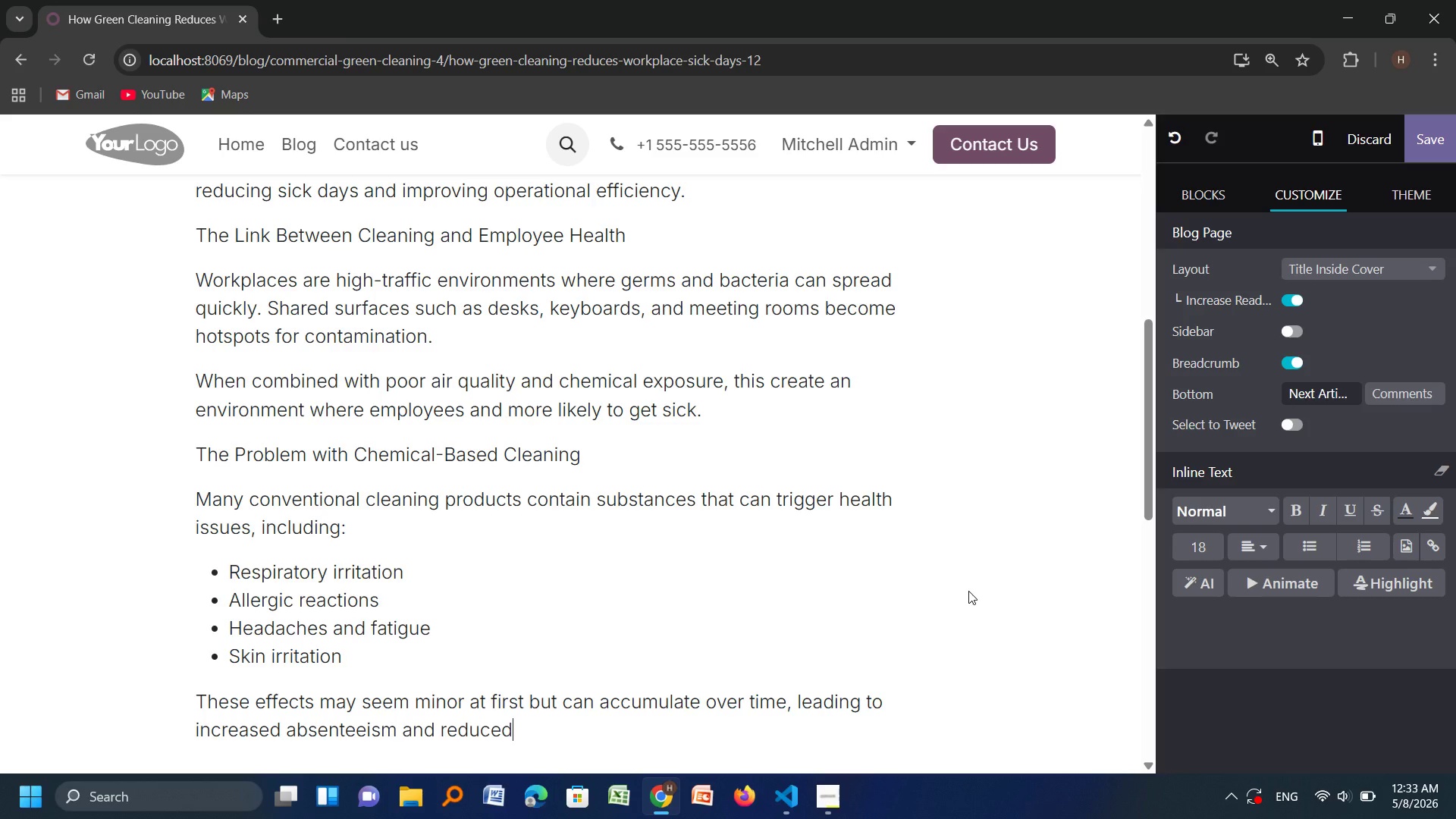 
type( workplace perfor)
 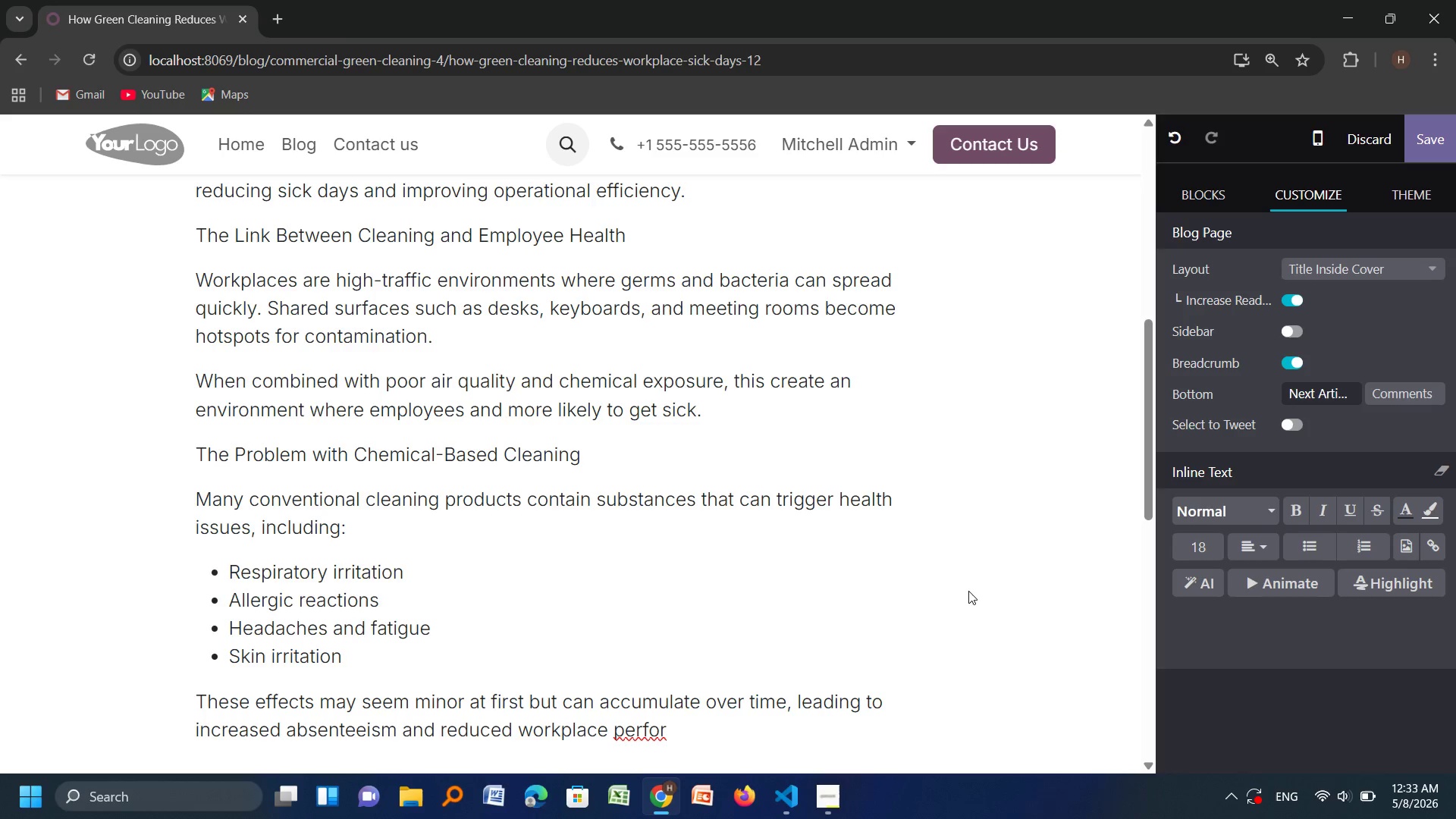 
type(mance.)
 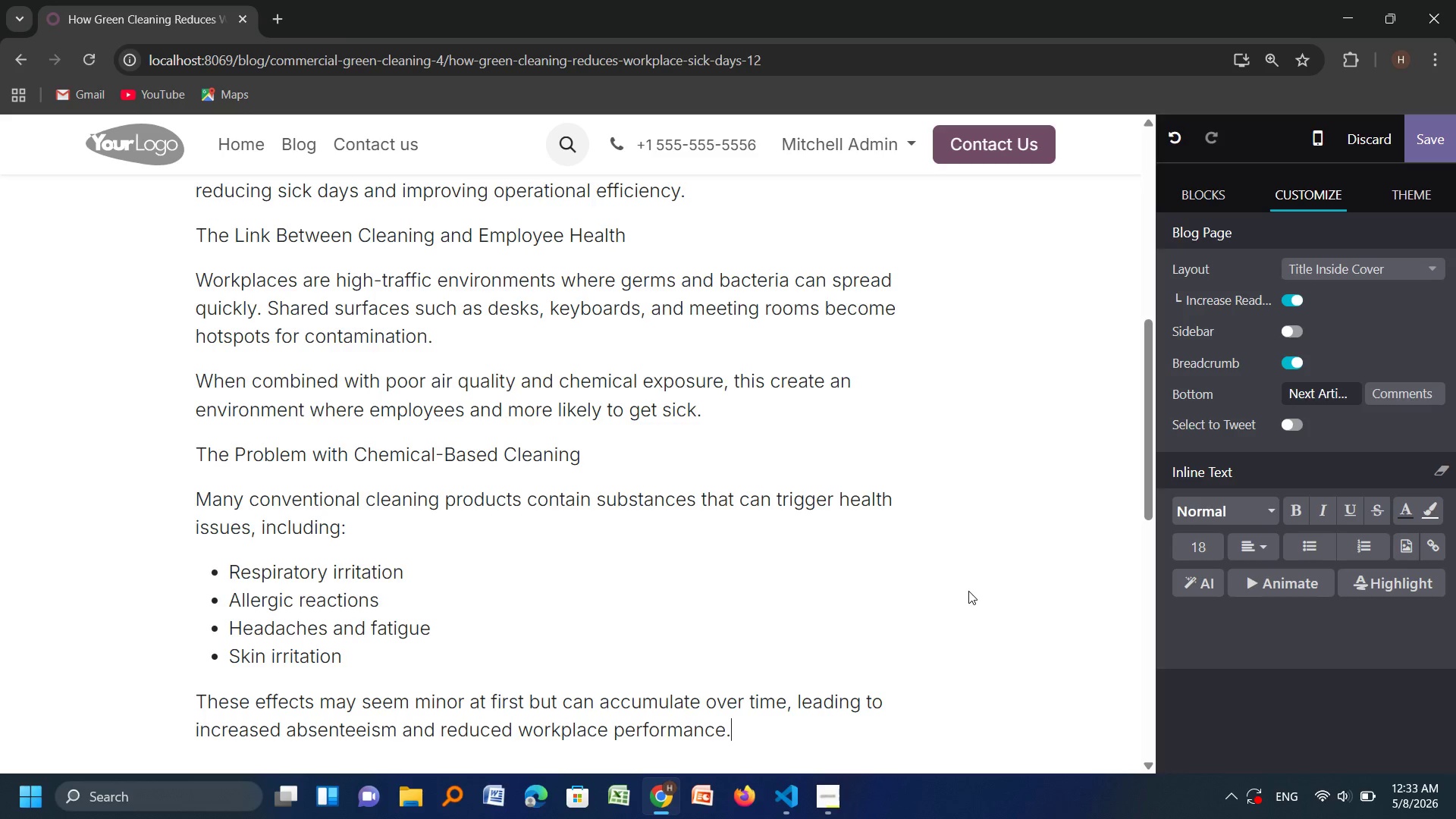 
key(Enter)
 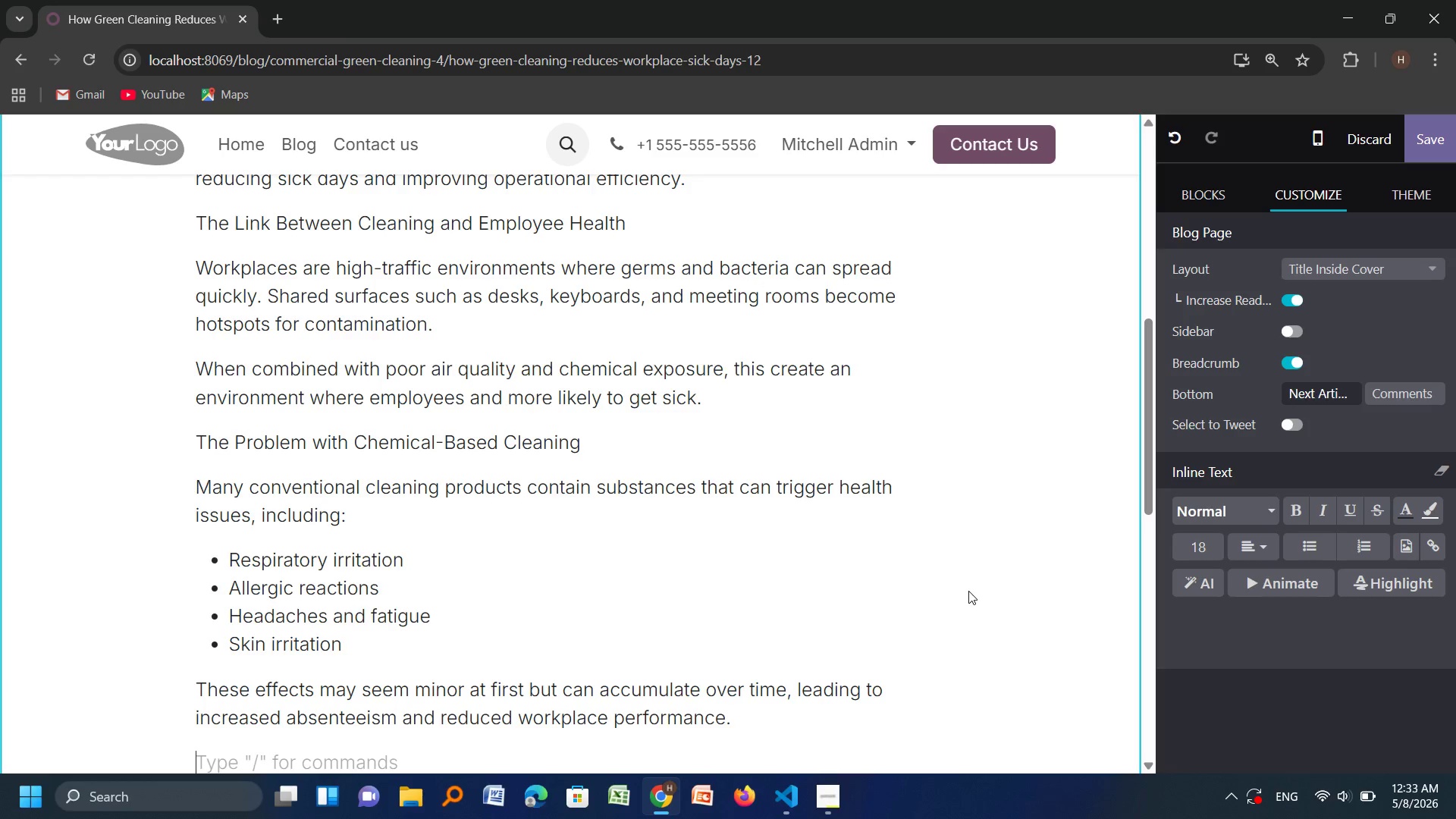 
type(How Green Cleaning Pro)
key(Backspace)
type(omotes Healthier wor)
key(Backspace)
key(Backspace)
key(Backspace)
type(Workspaces)
 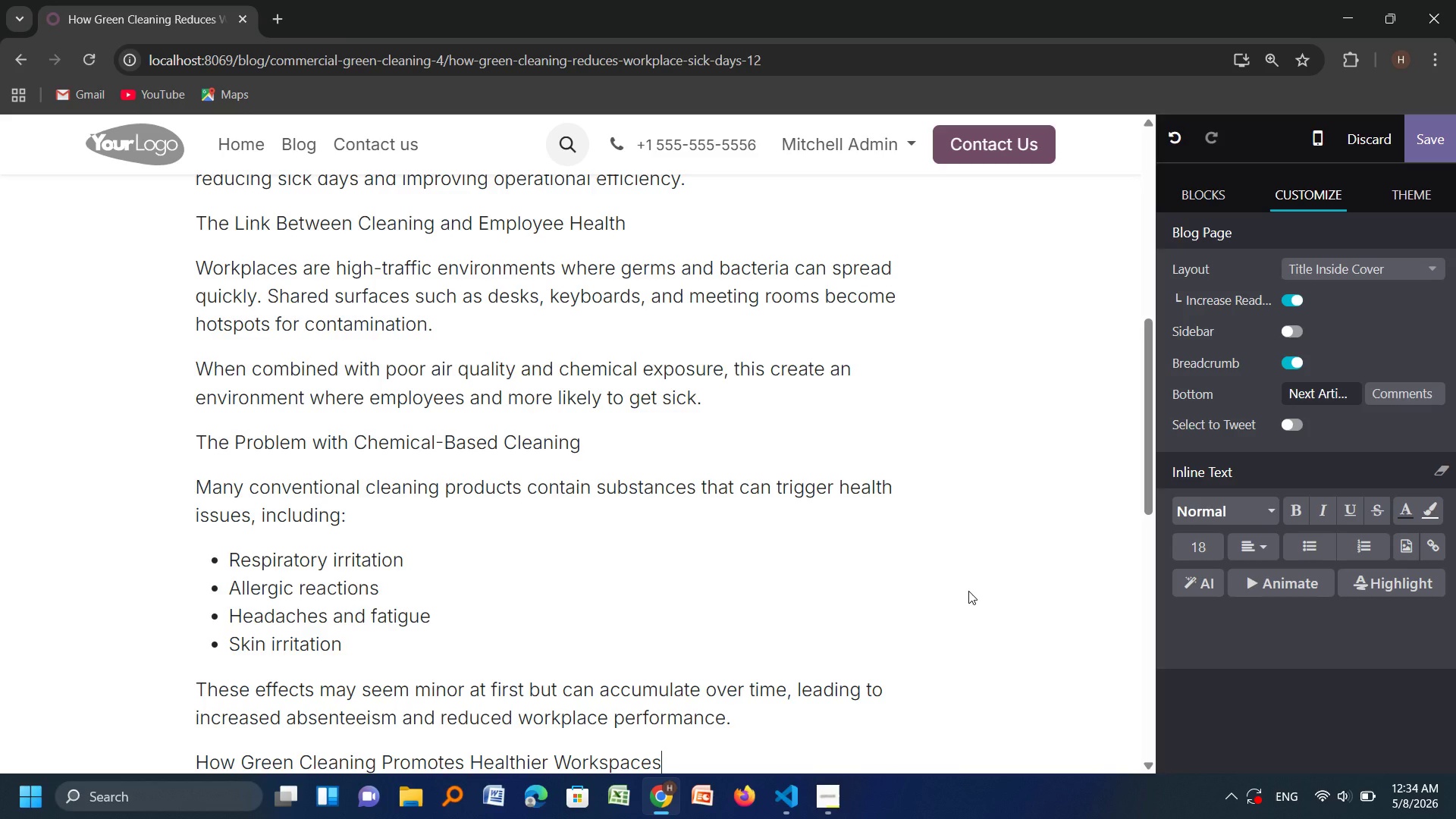 
key(Enter)
 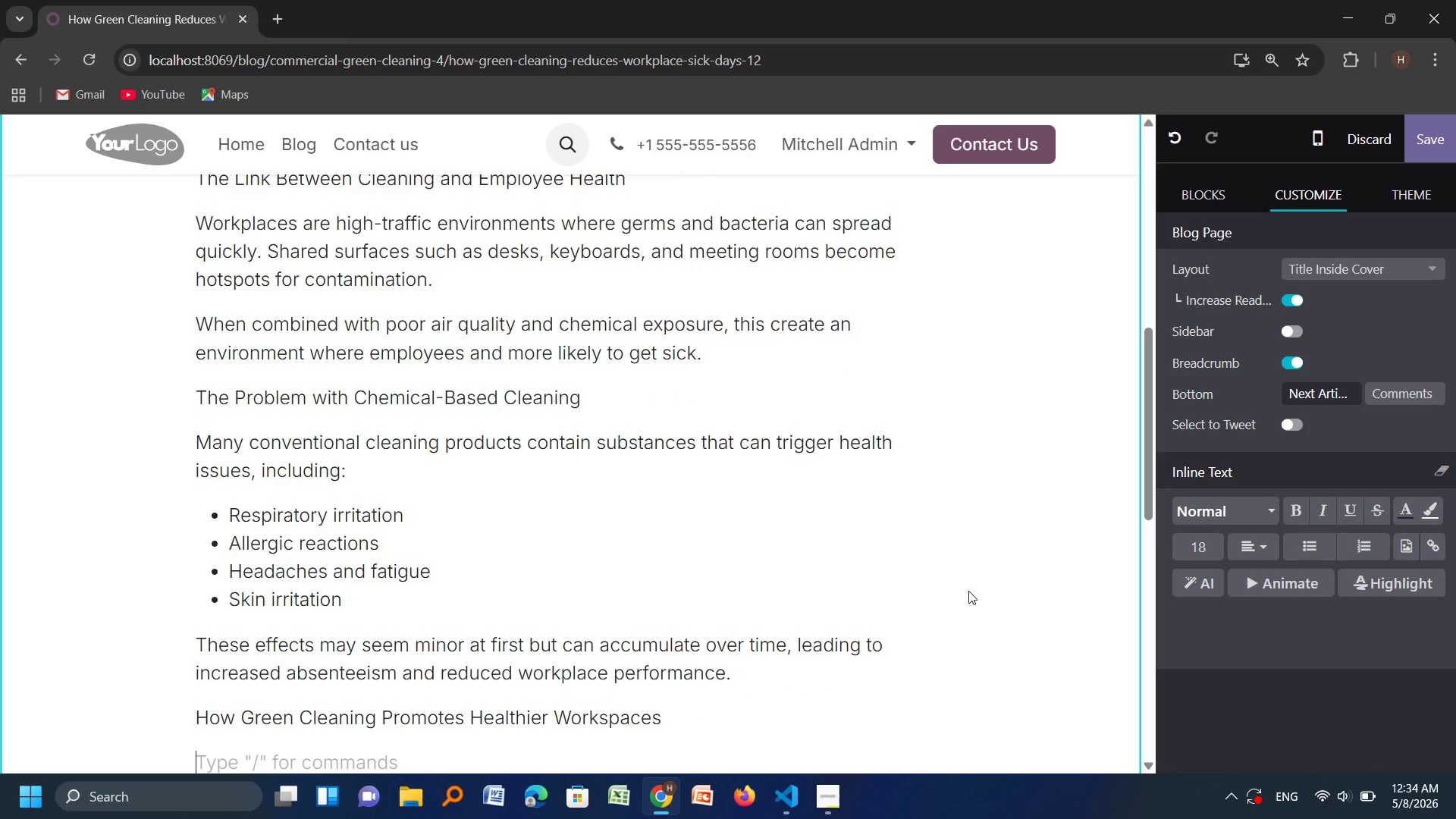 
key(1)
 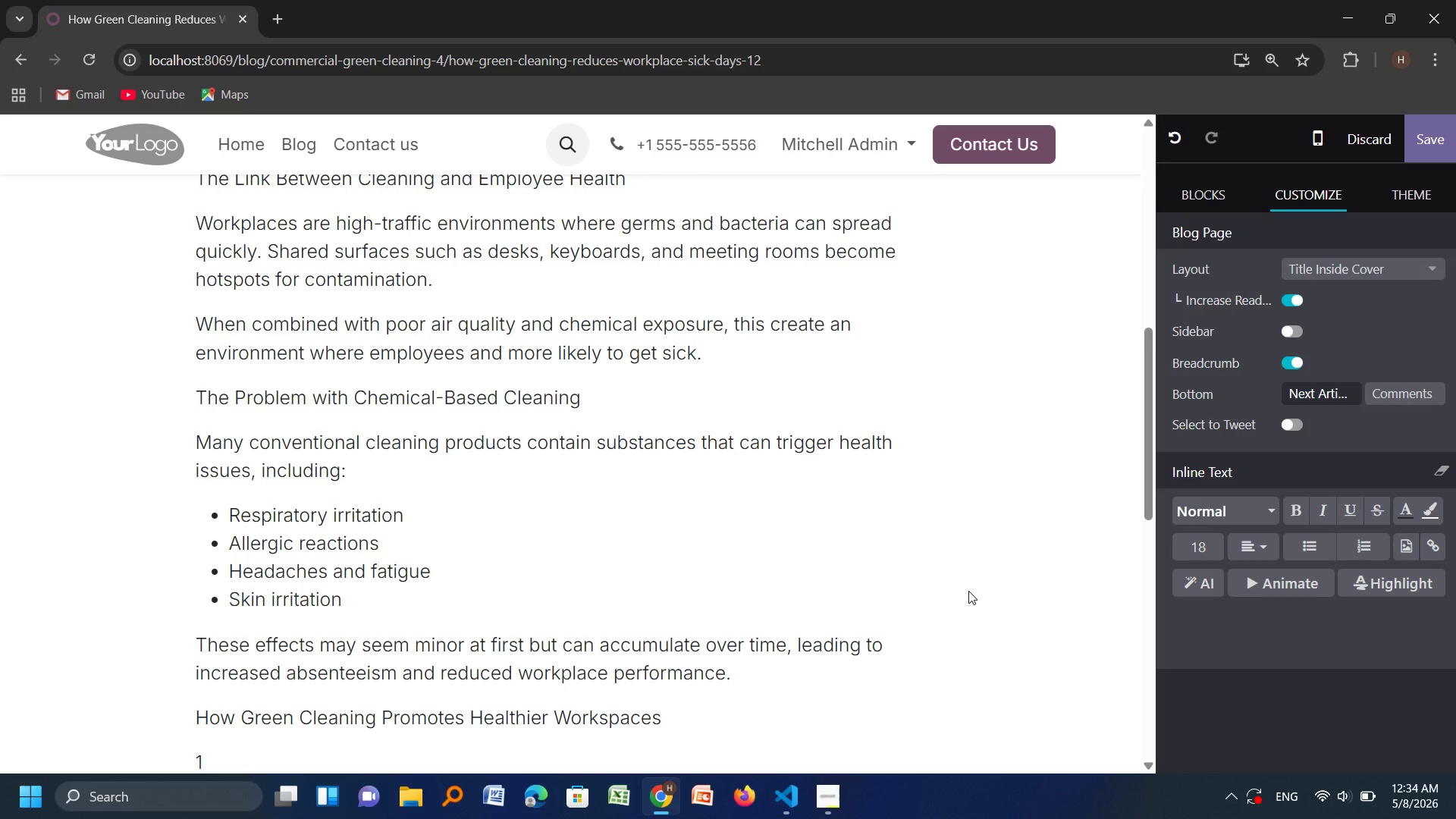 
key(Period)
 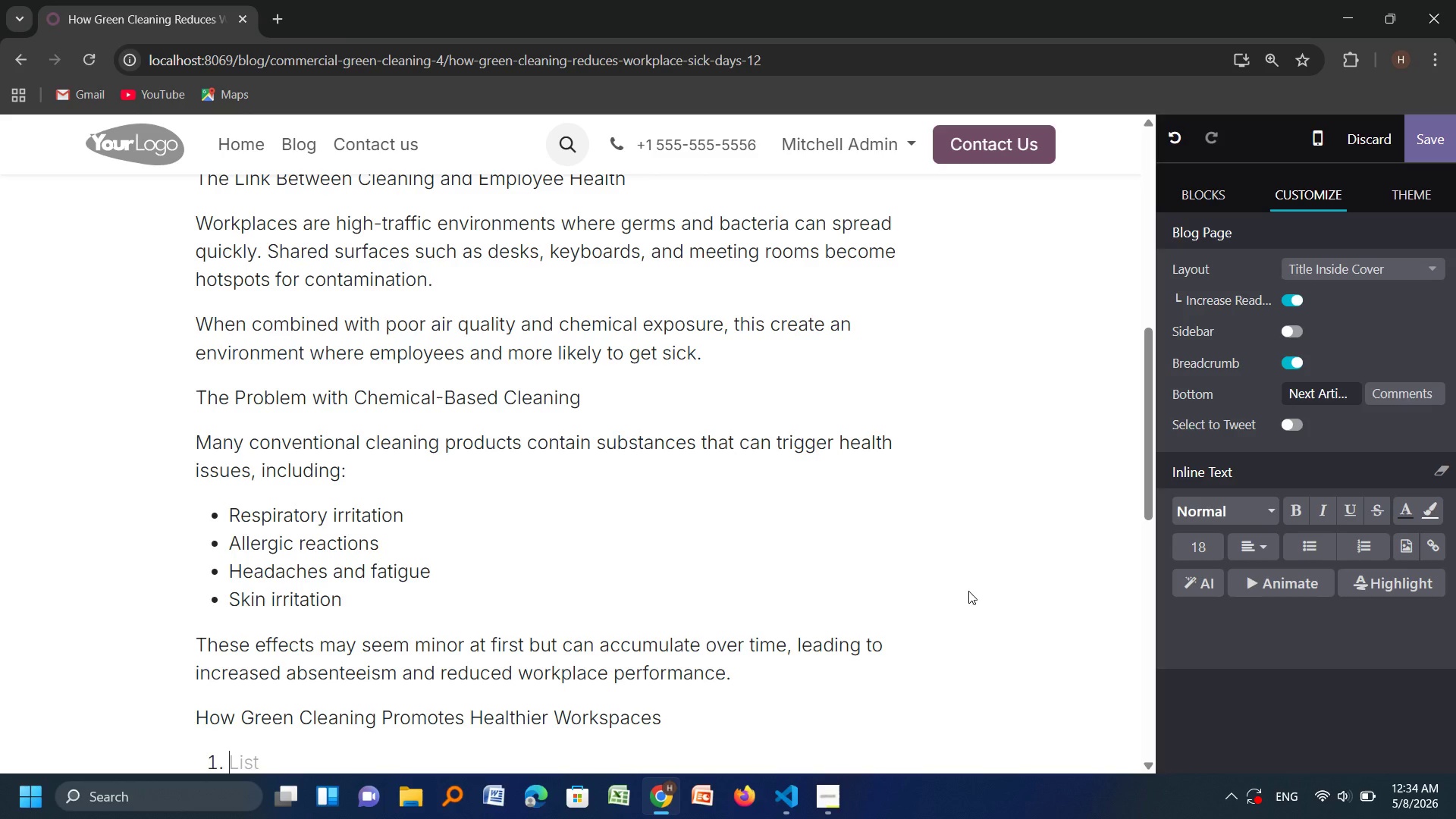 
key(Space)
 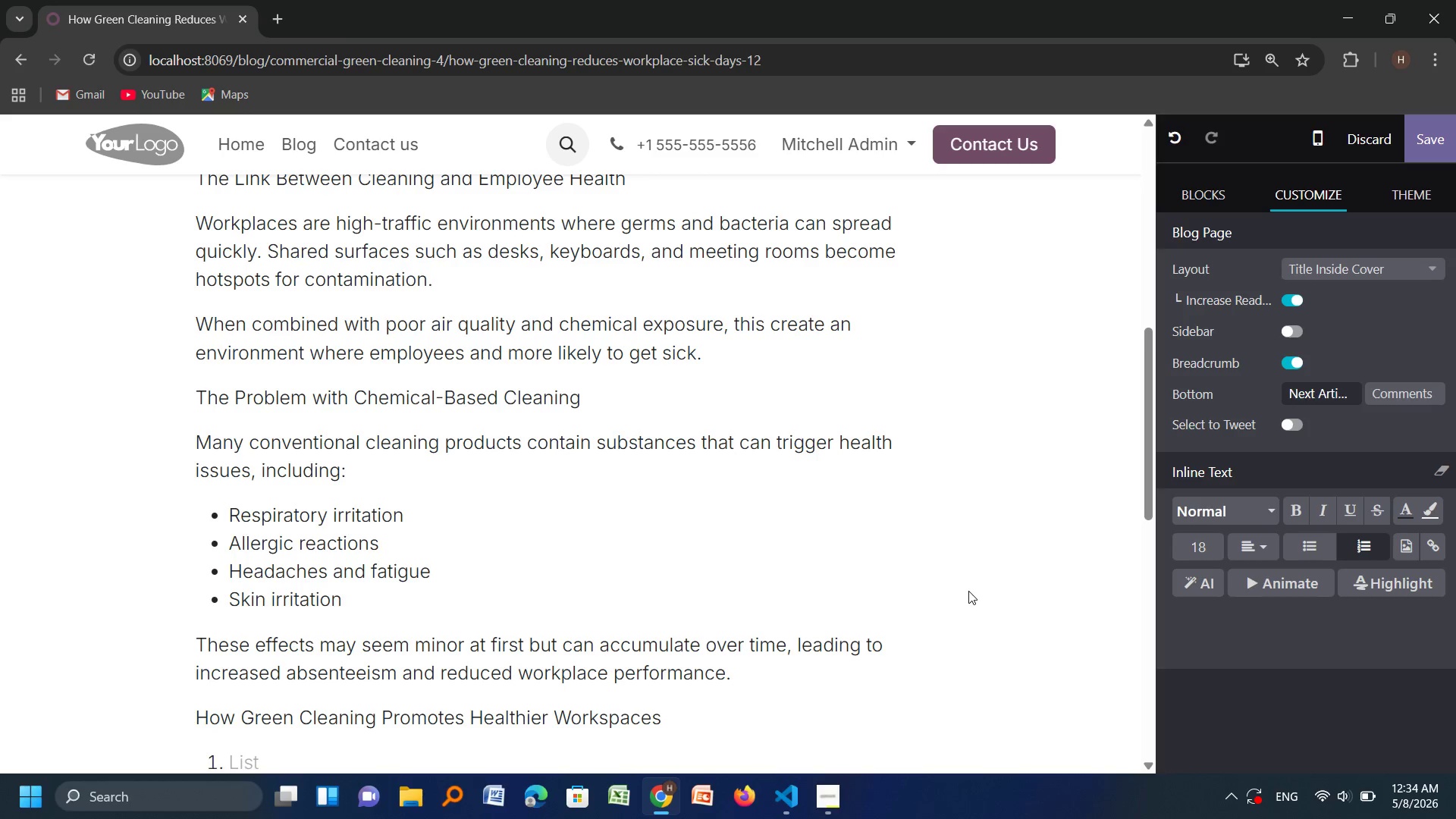 
type(Non-Toxic Products)
 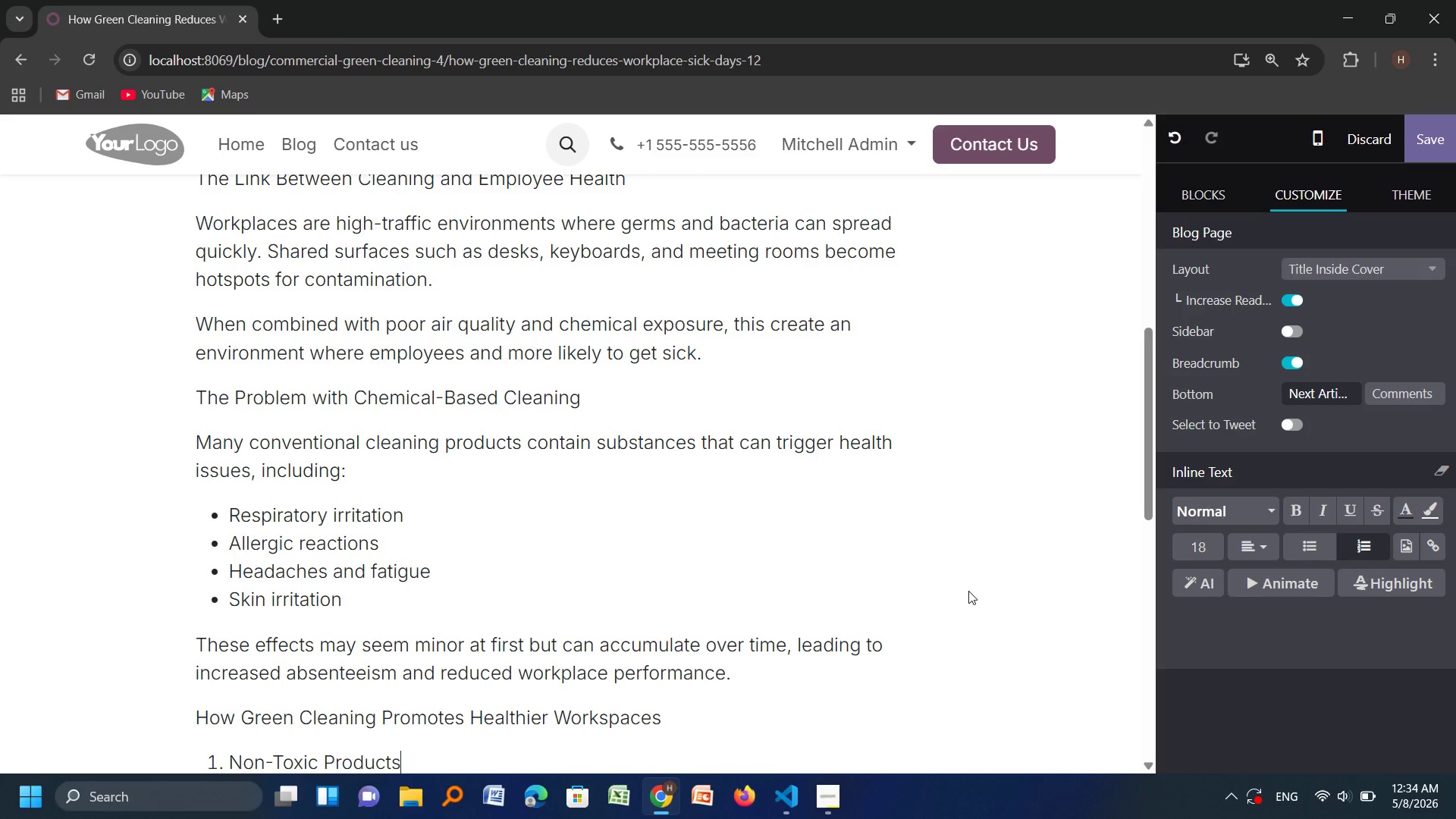 
key(Enter)
 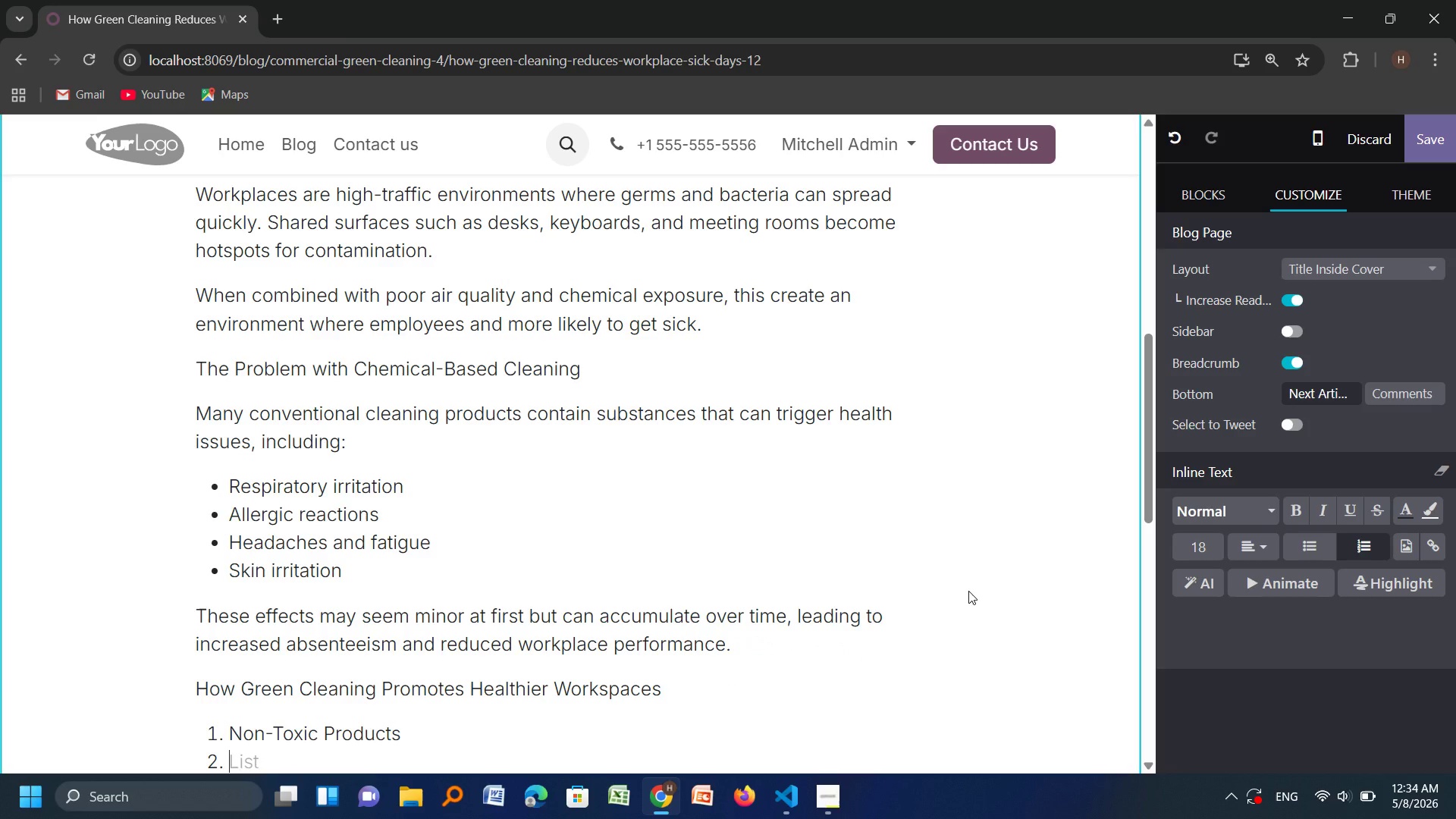 
key(Backspace)
 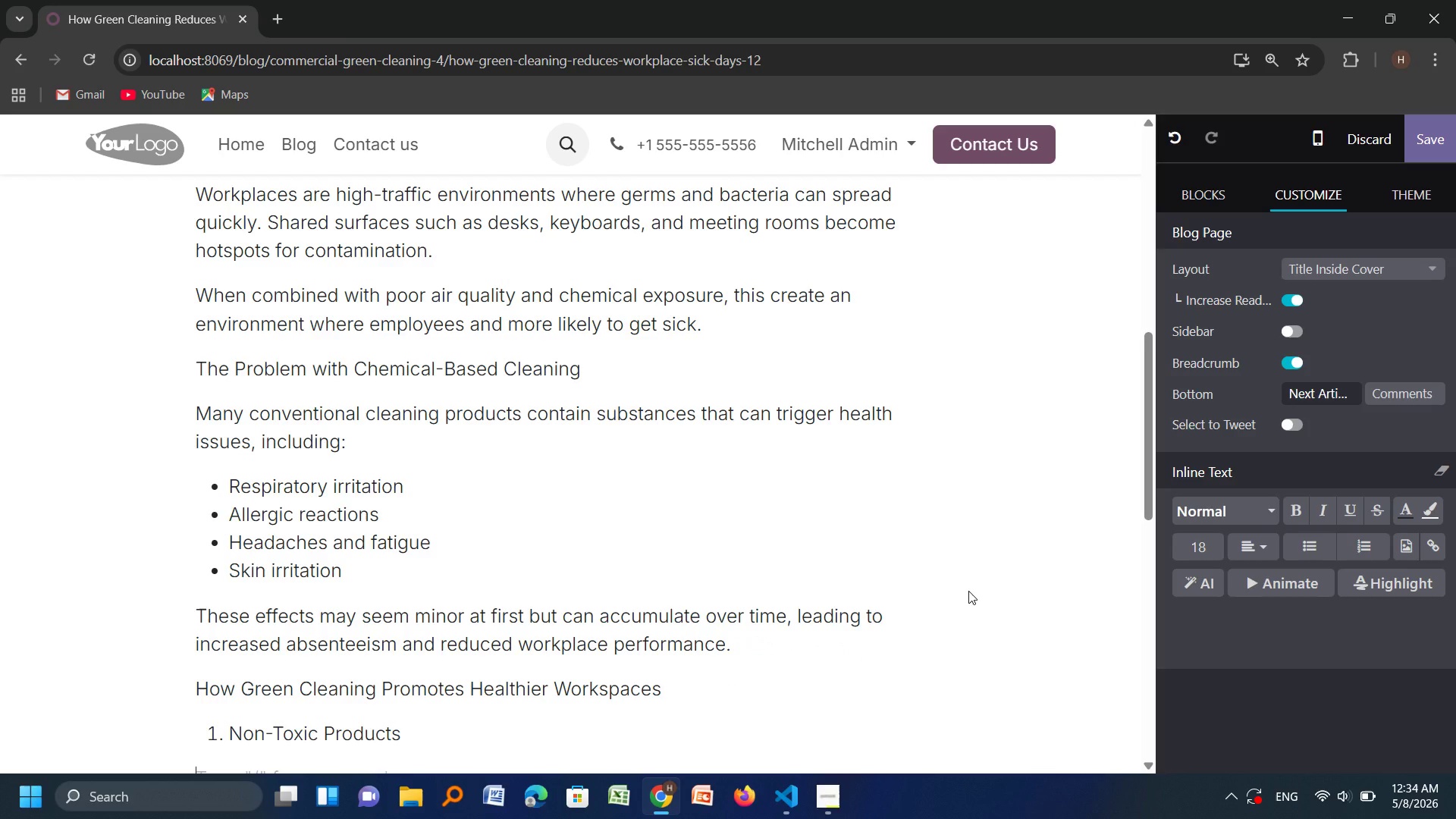 
type(Green cleaning)
 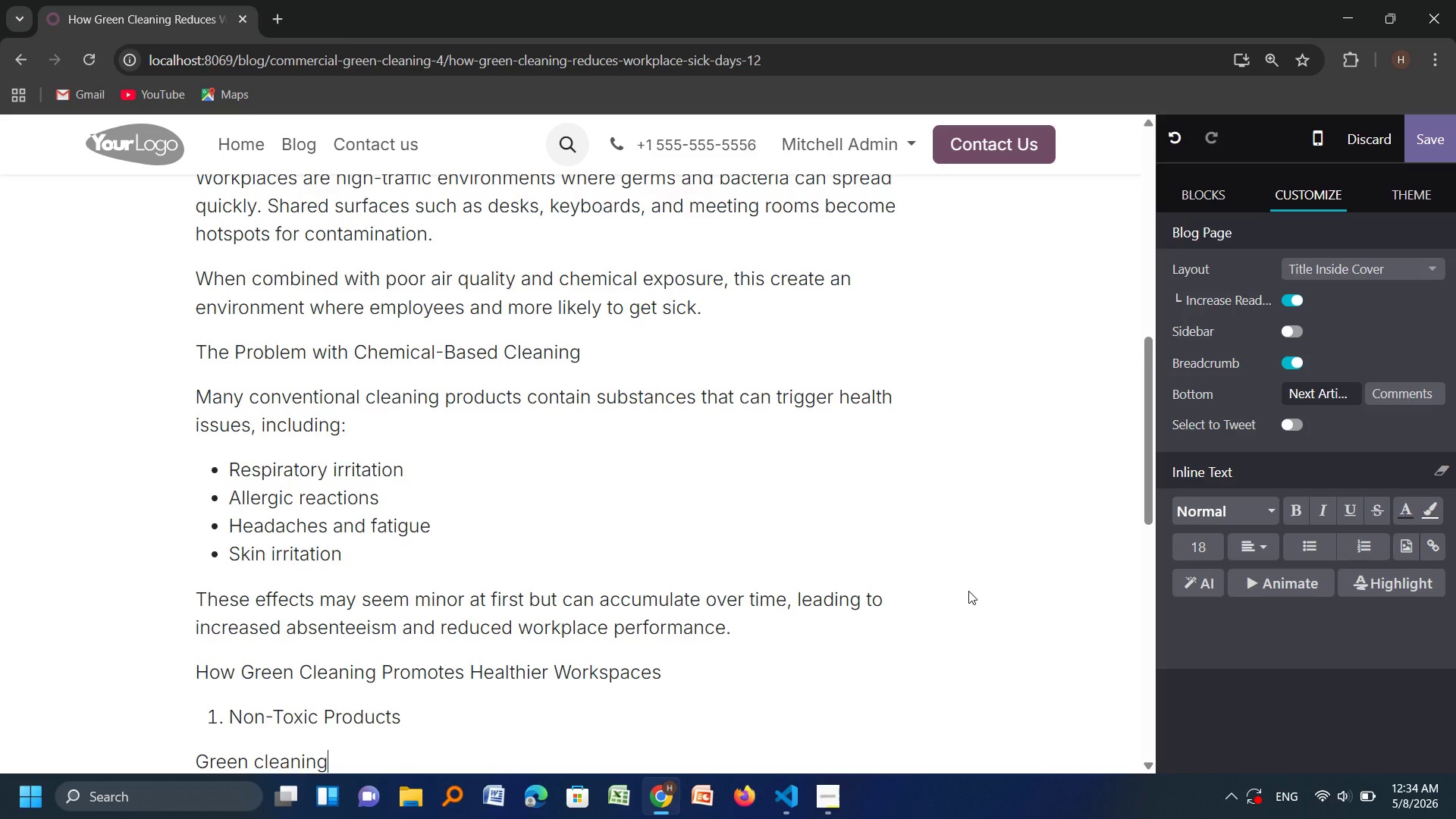 
type( uses products free from harmful chemicals, reducing)
 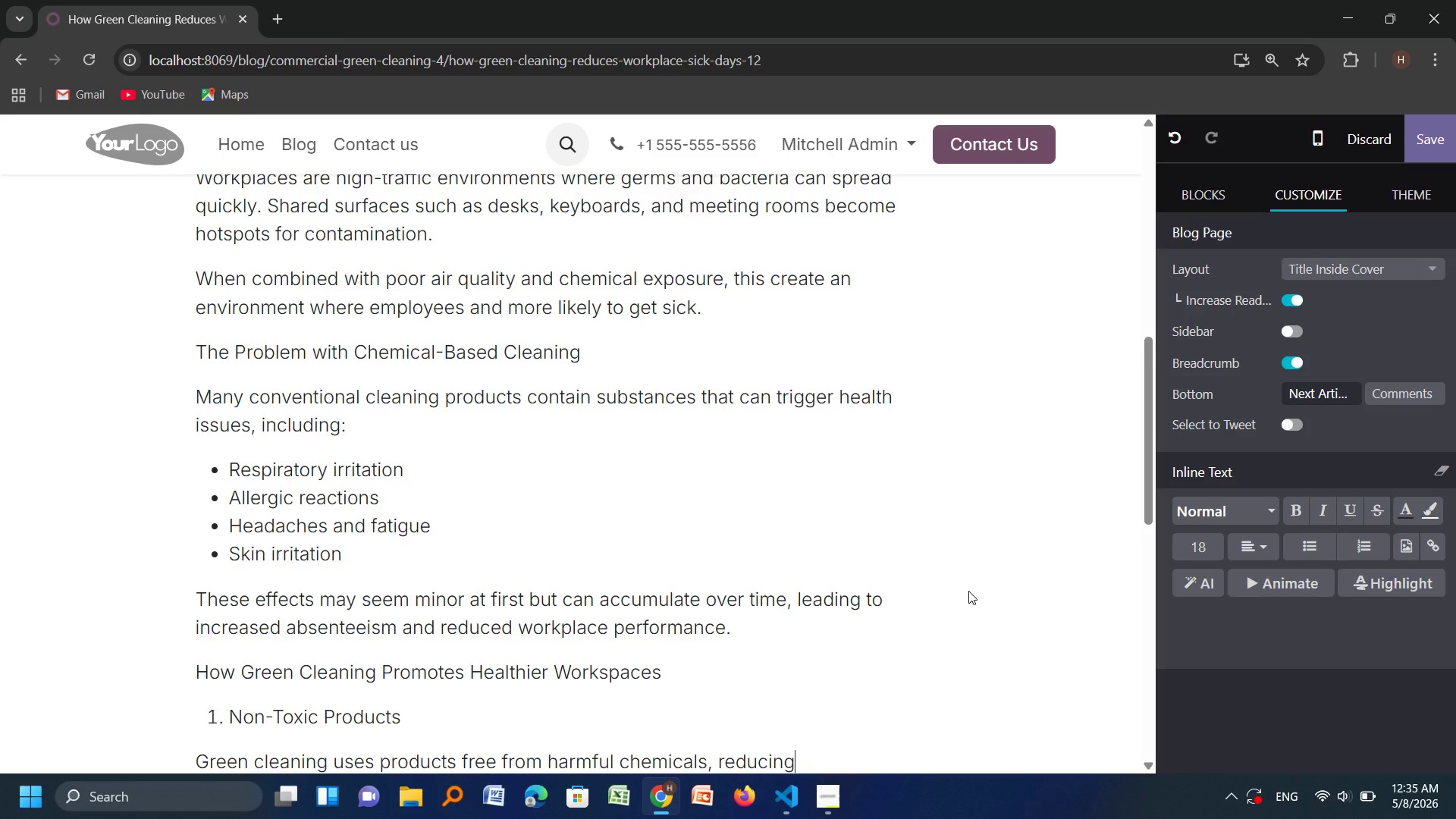 
type( the risk of irritation and long-term health issue)
 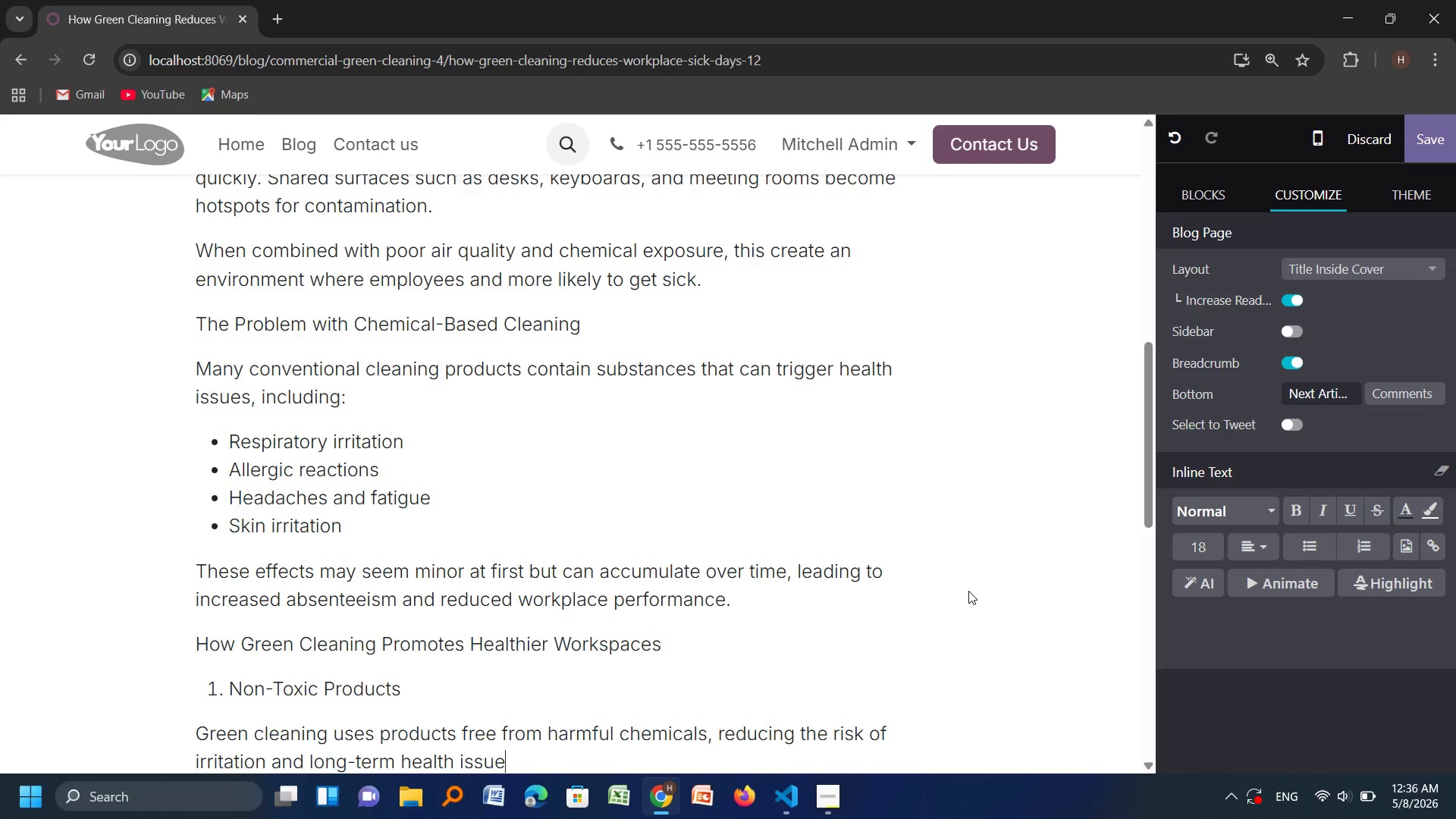 
wait(5.7)
 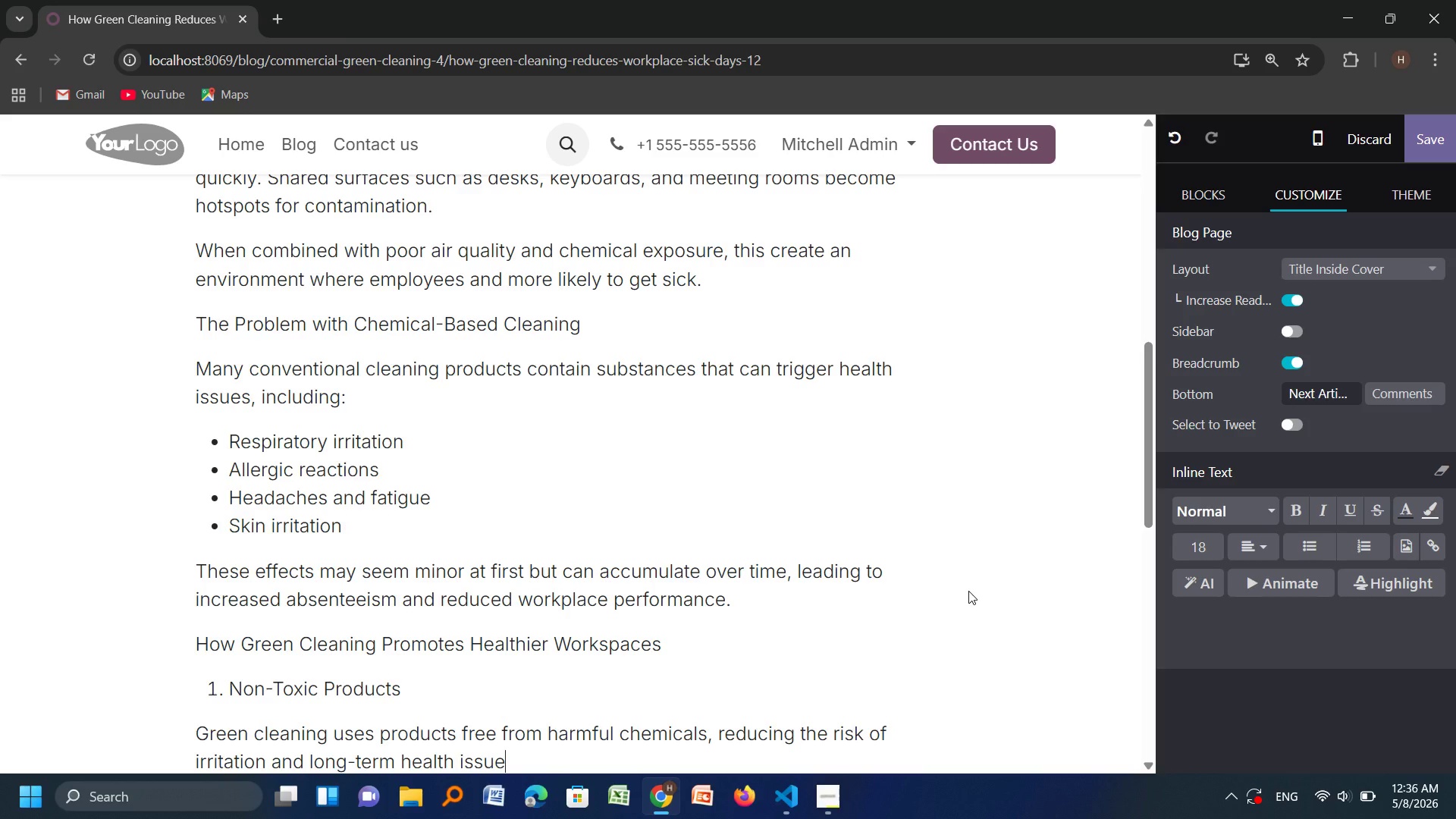 
key(S)
 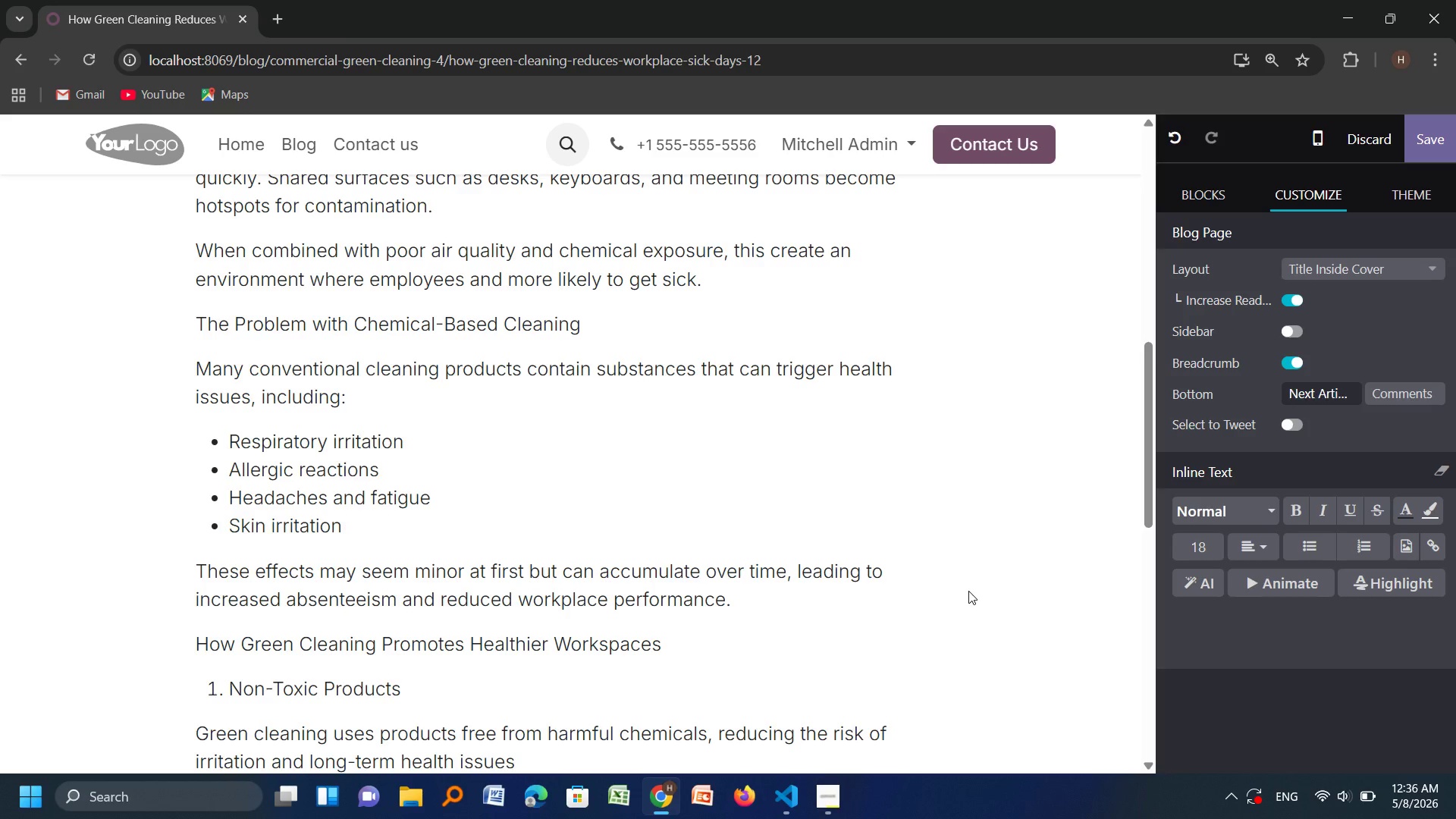 
key(Period)
 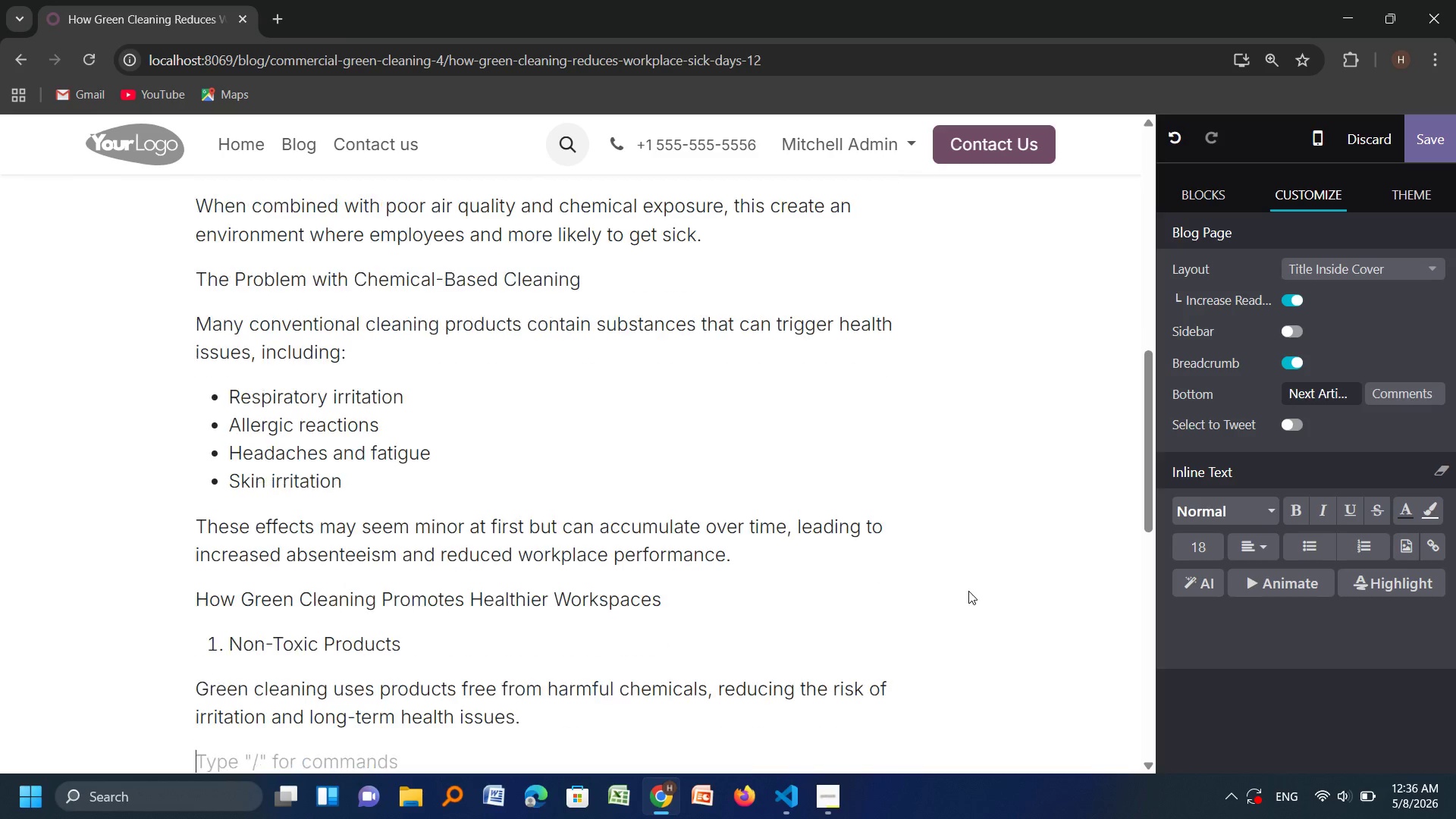 
key(Enter)
 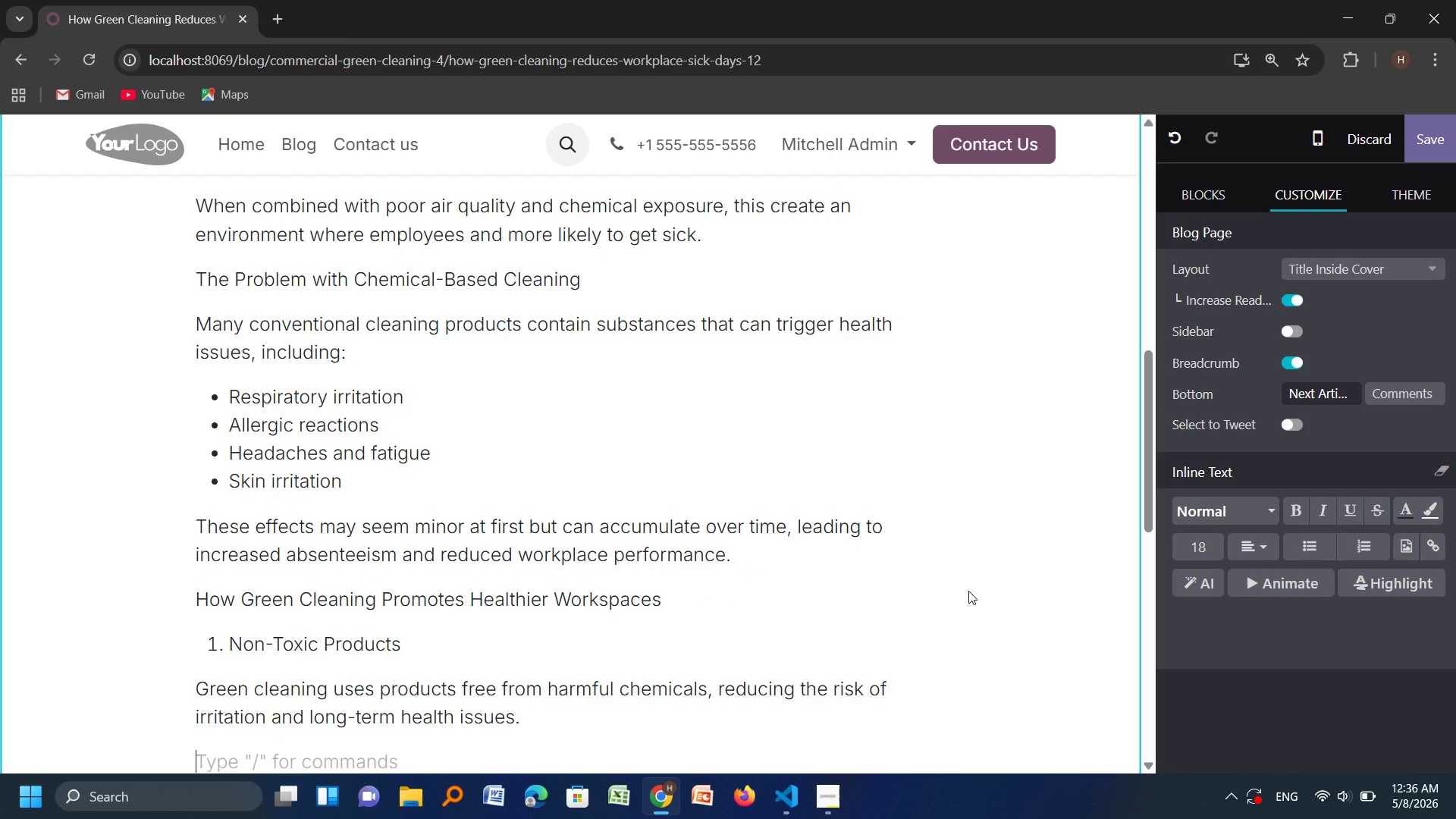 
key(Space)
 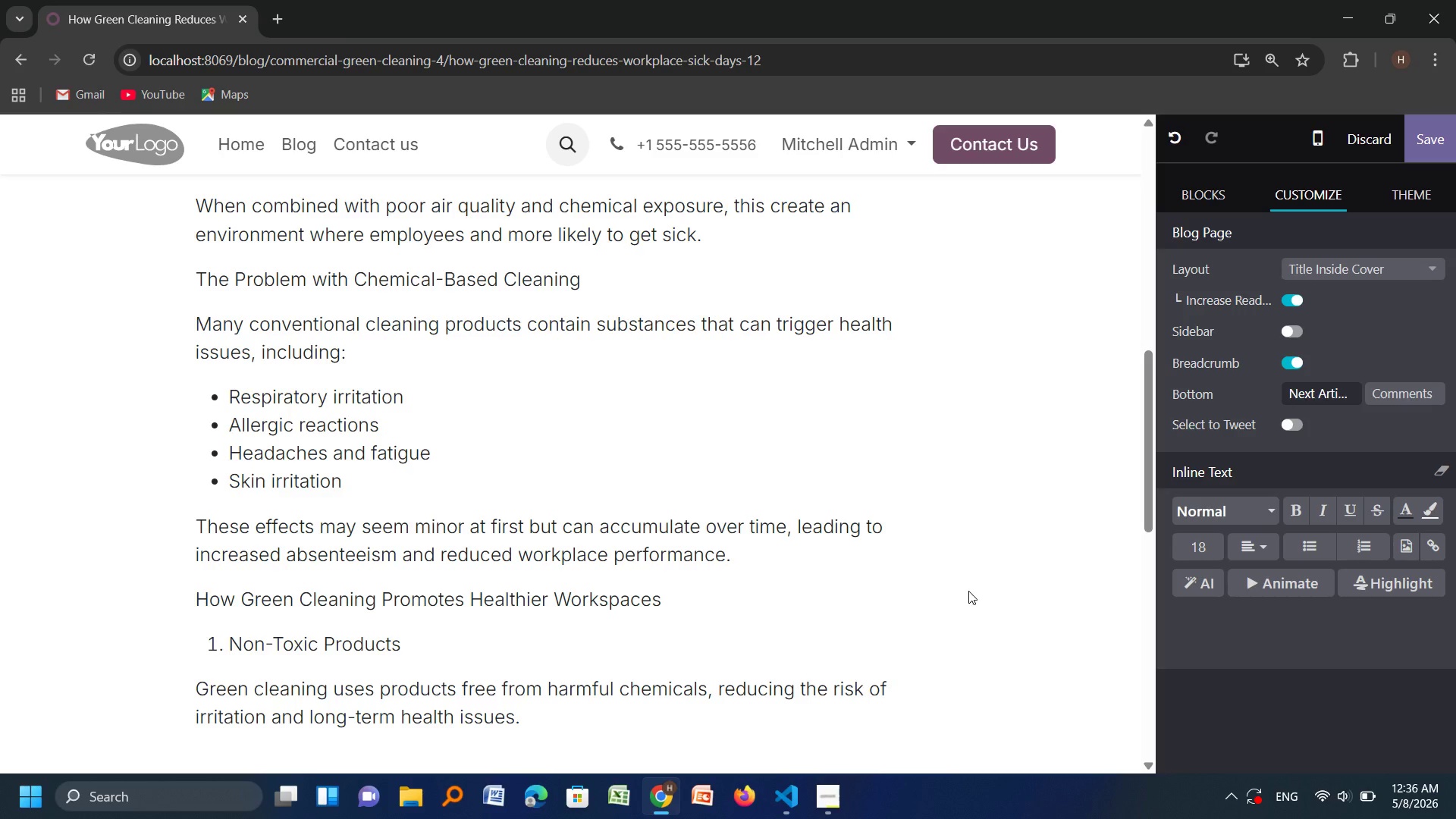 
key(Backspace)
 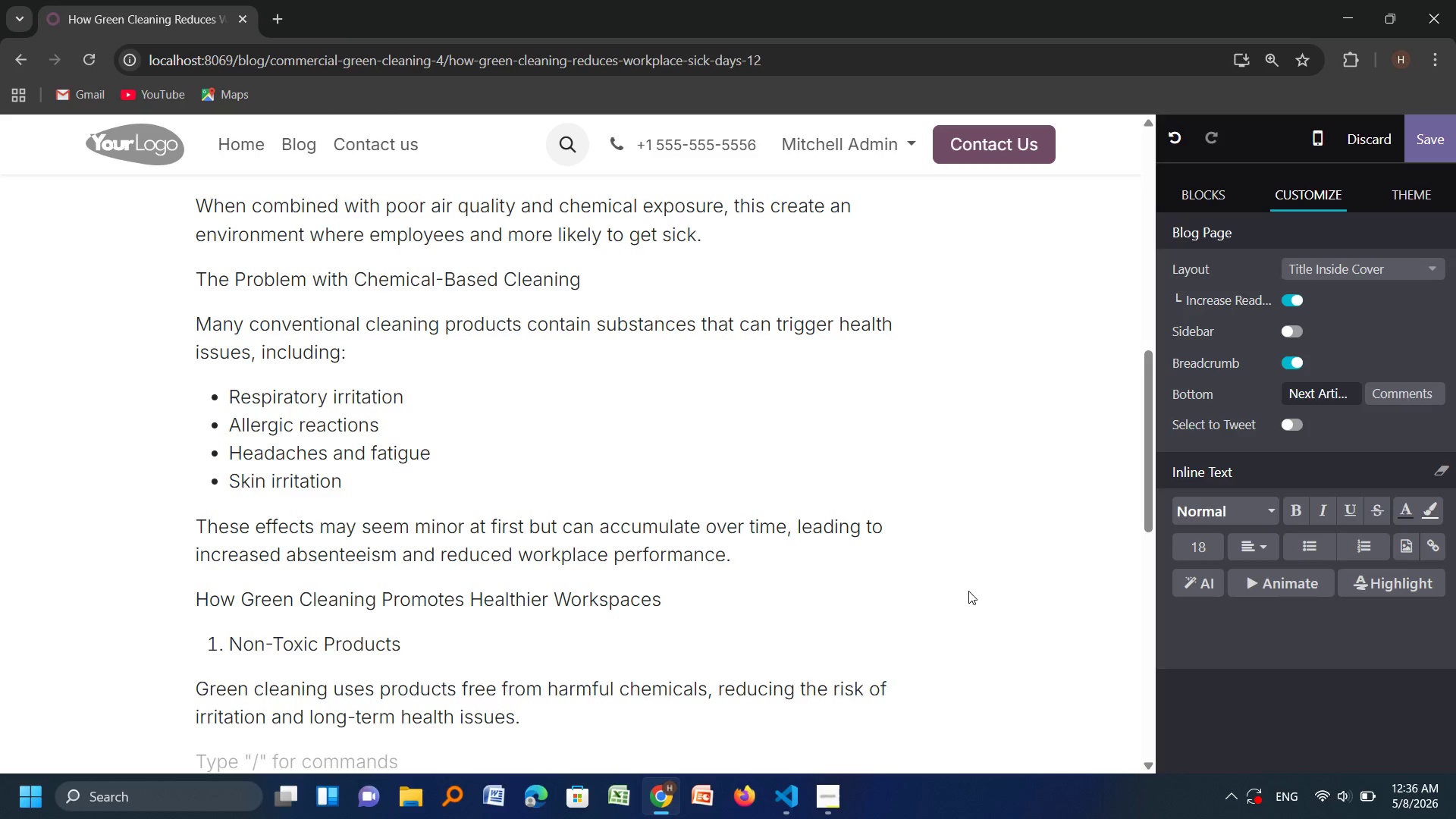 
key(Tab)
 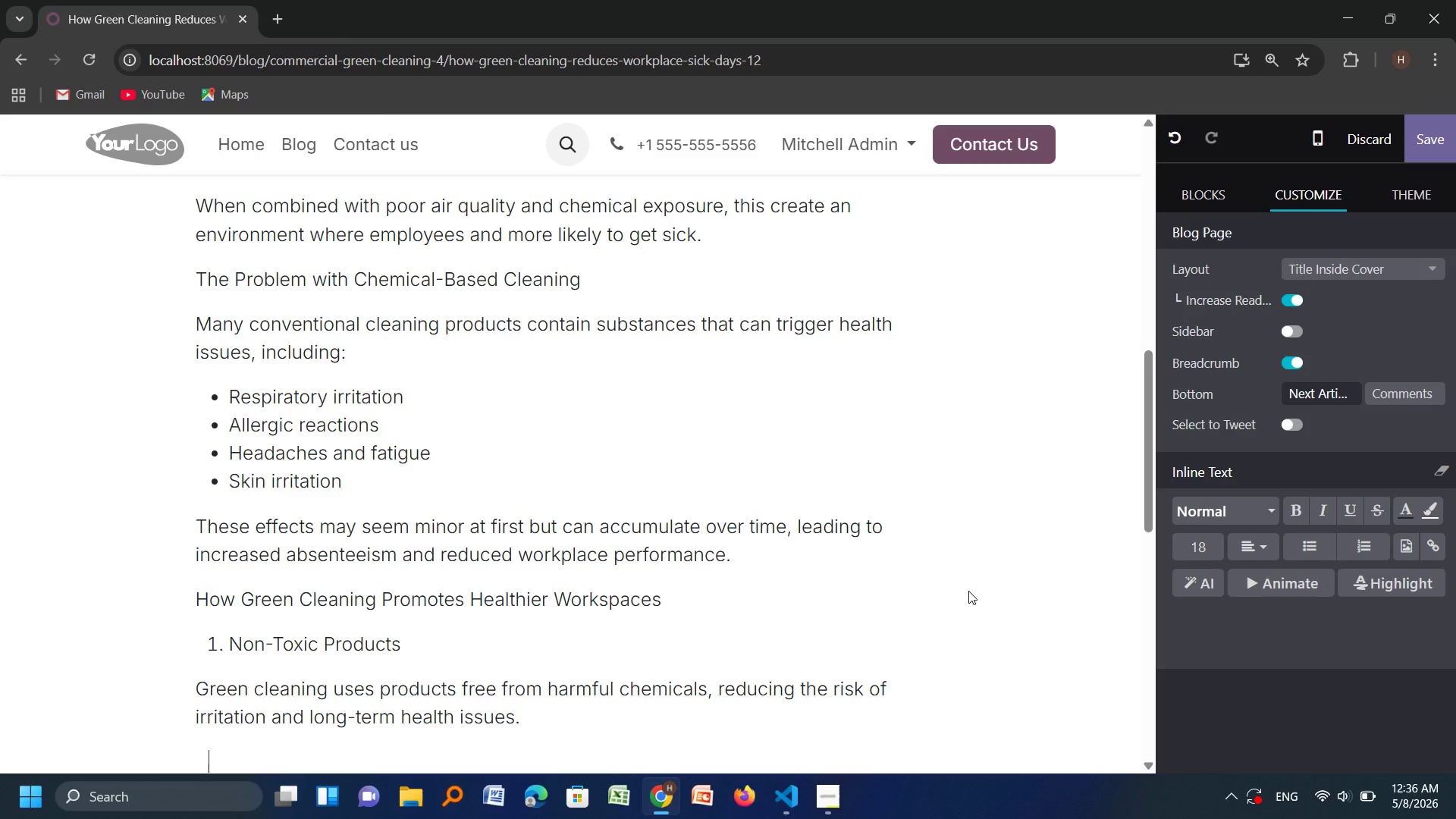 
key(2)
 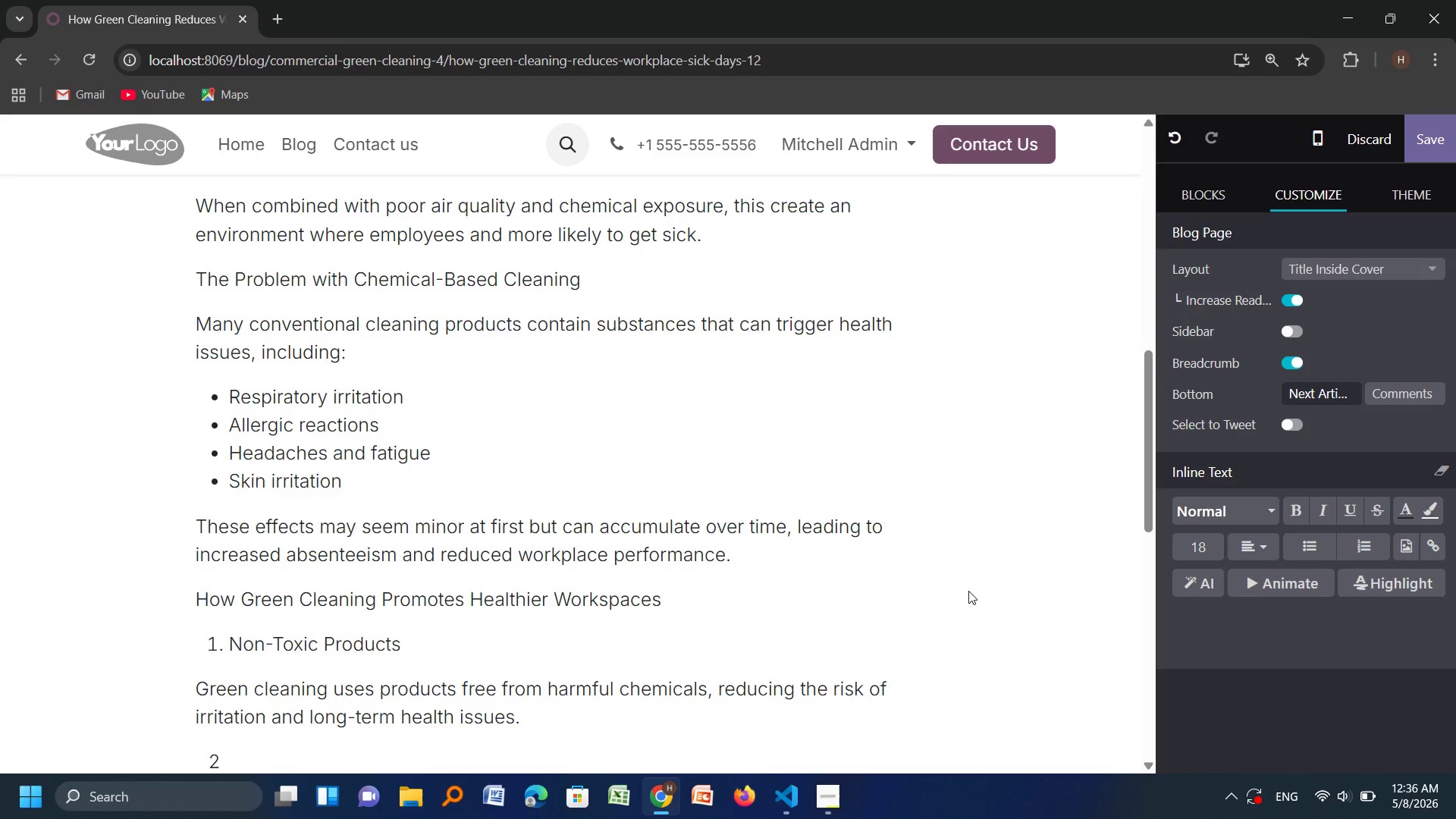 
key(Period)
 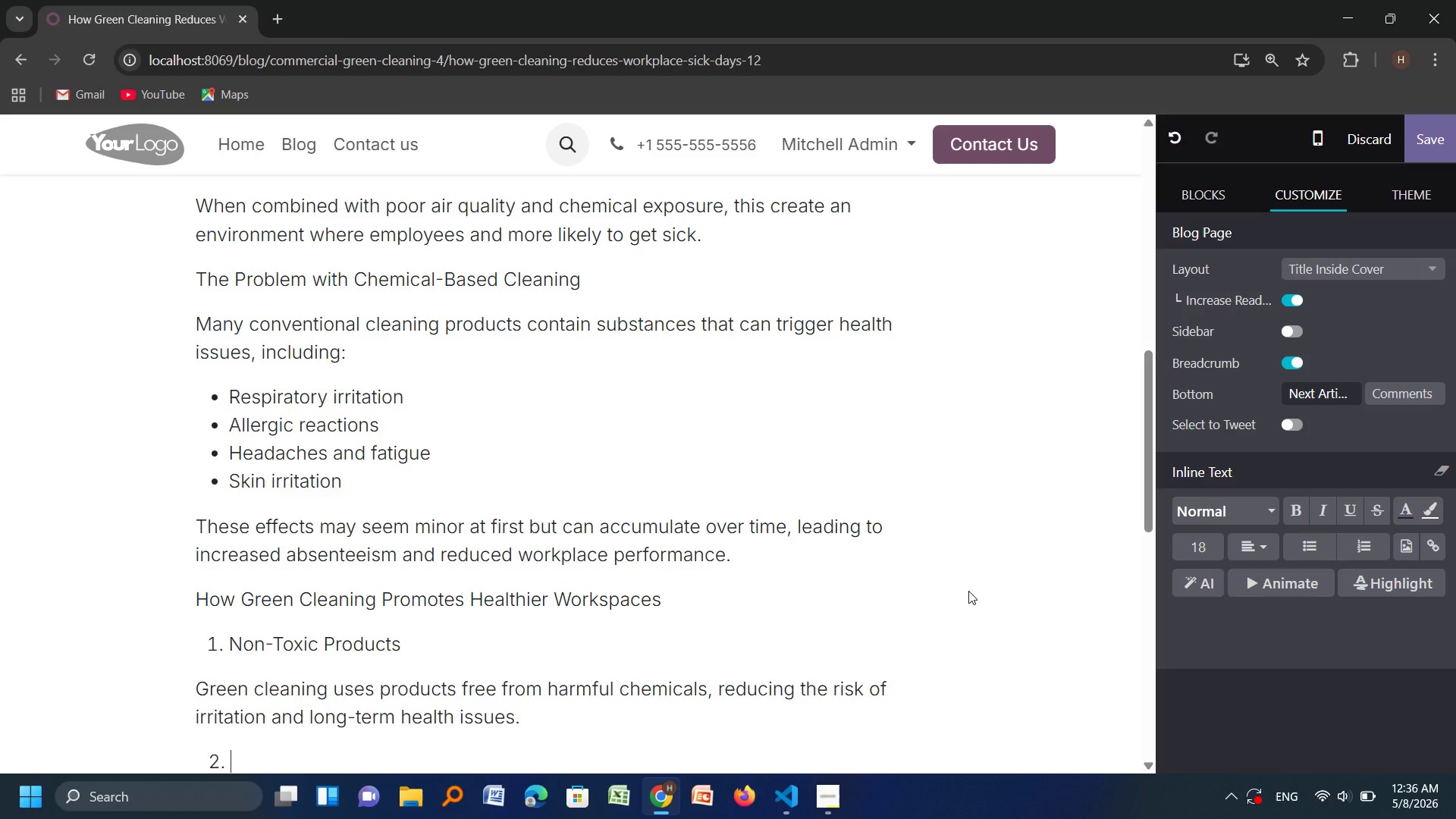 
key(Space)
 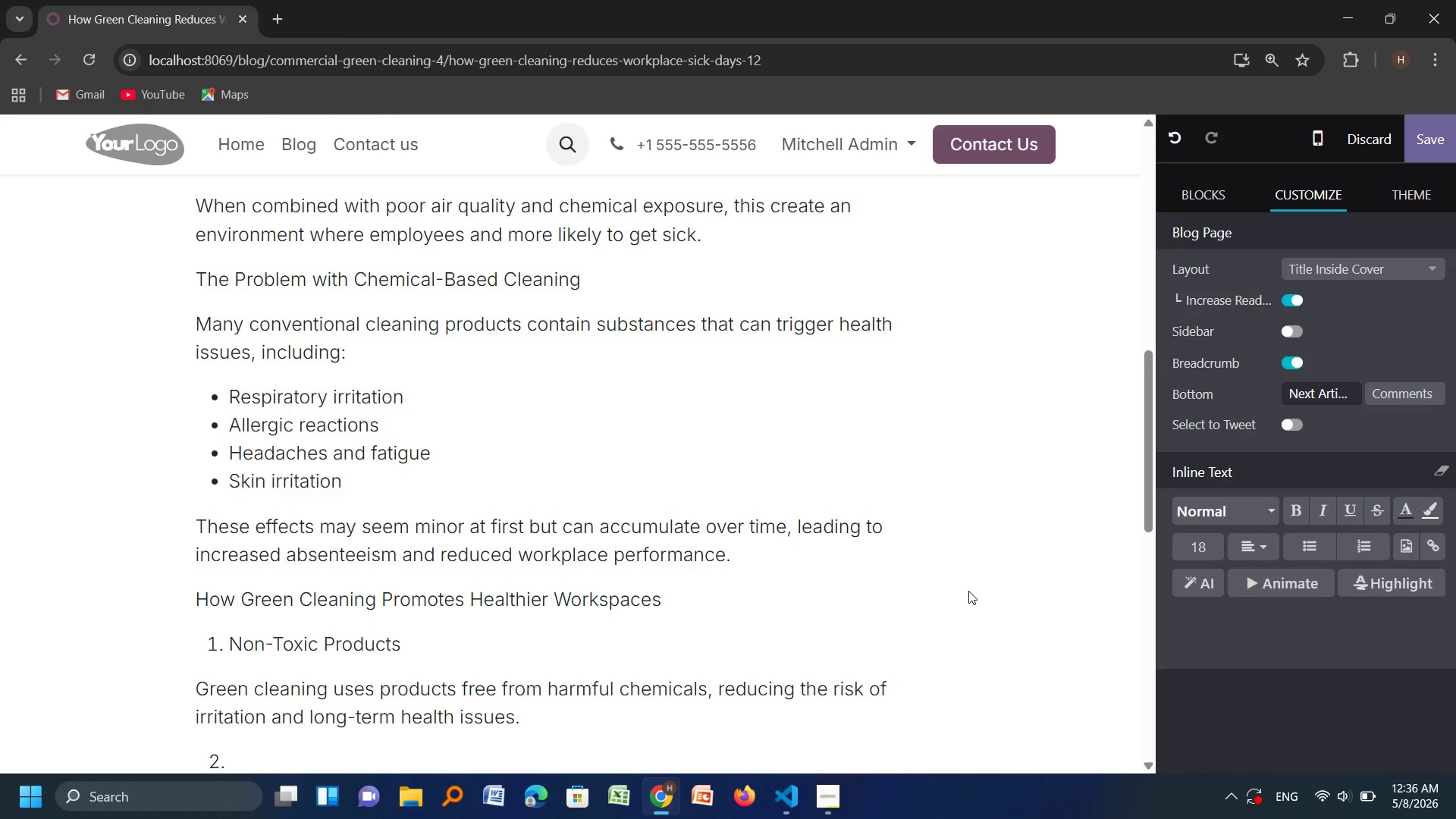 
wait(5.36)
 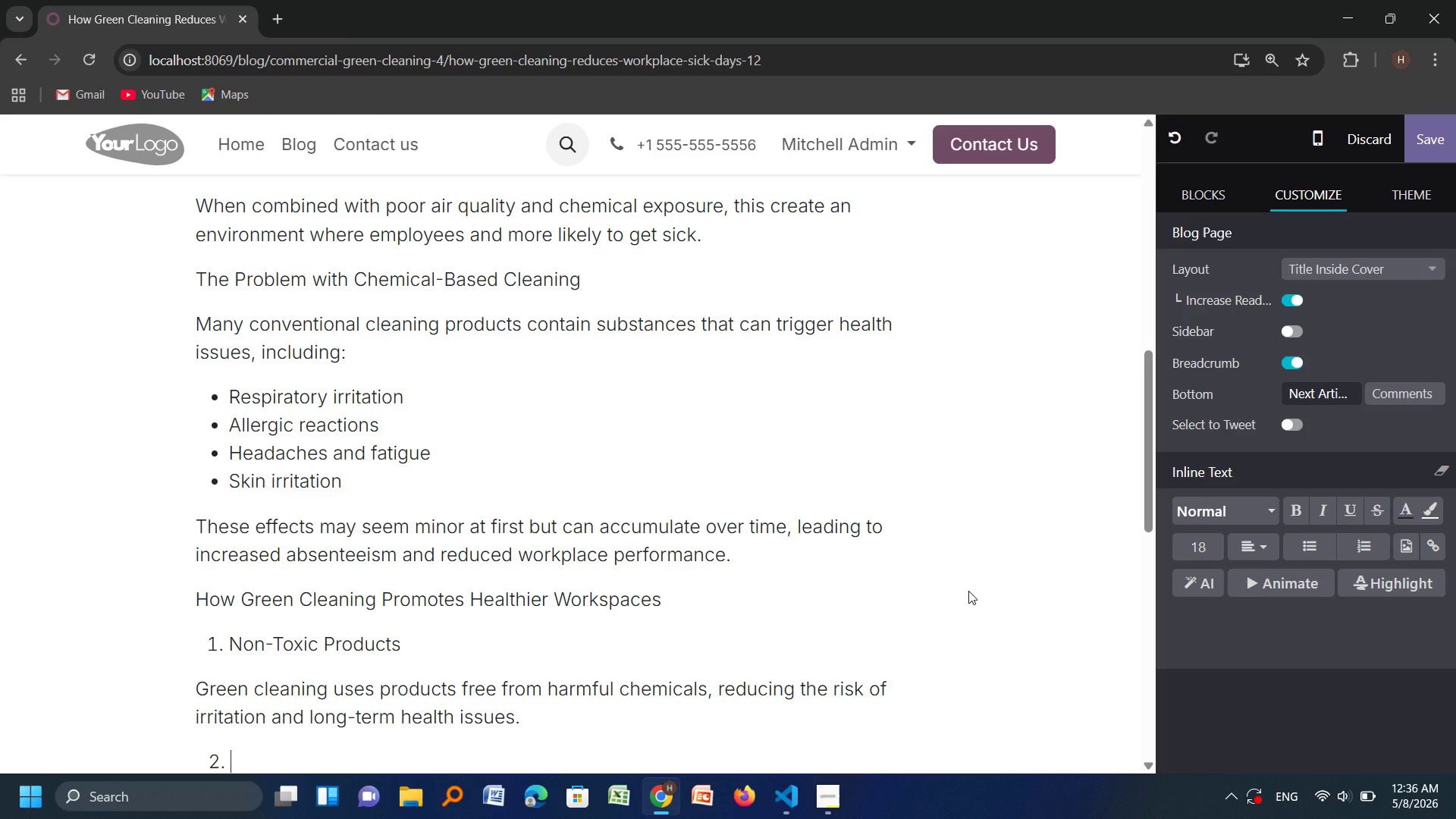 
type(Impe)
key(Backspace)
type(roved Air )
 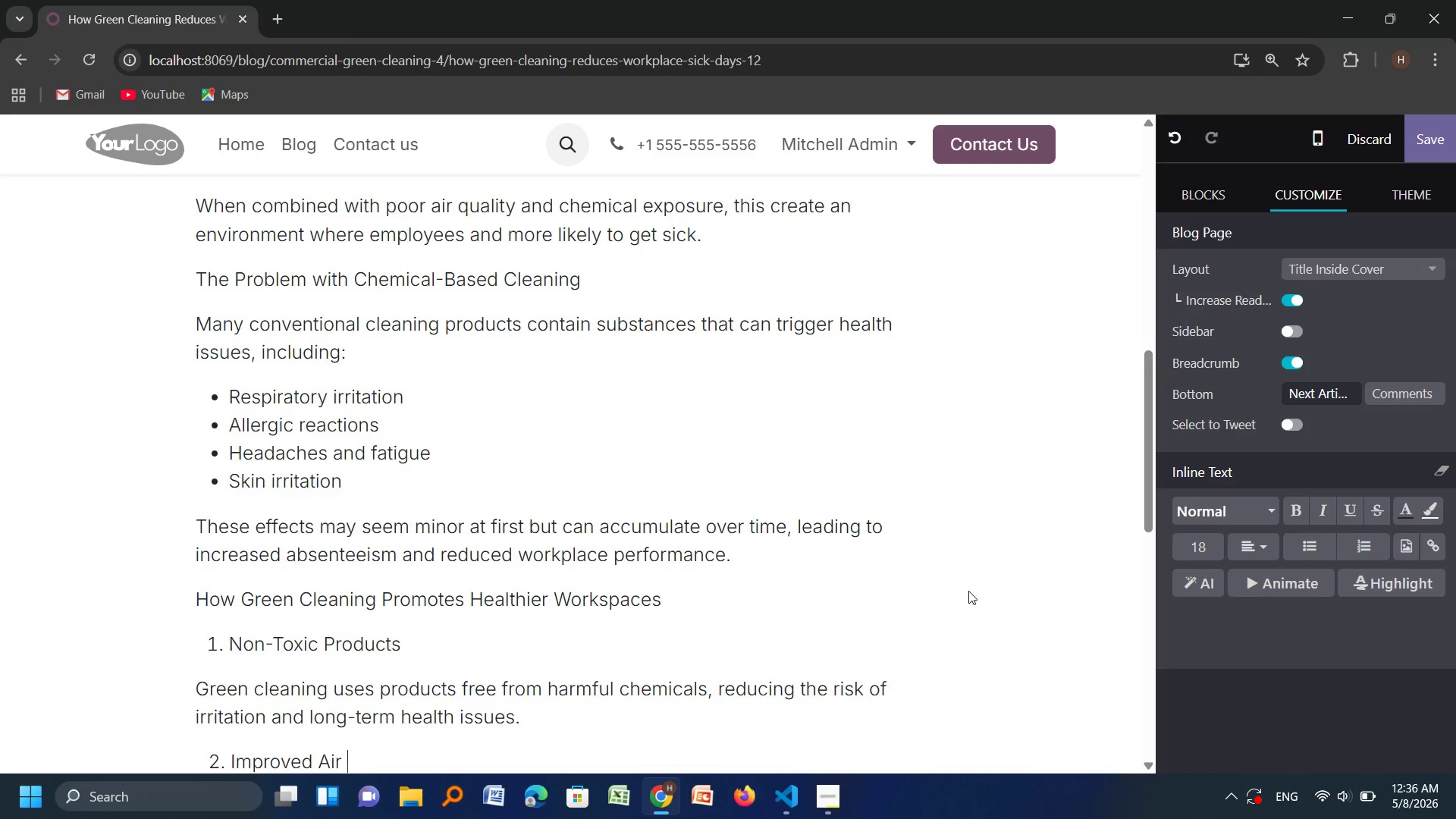 
wait(13.38)
 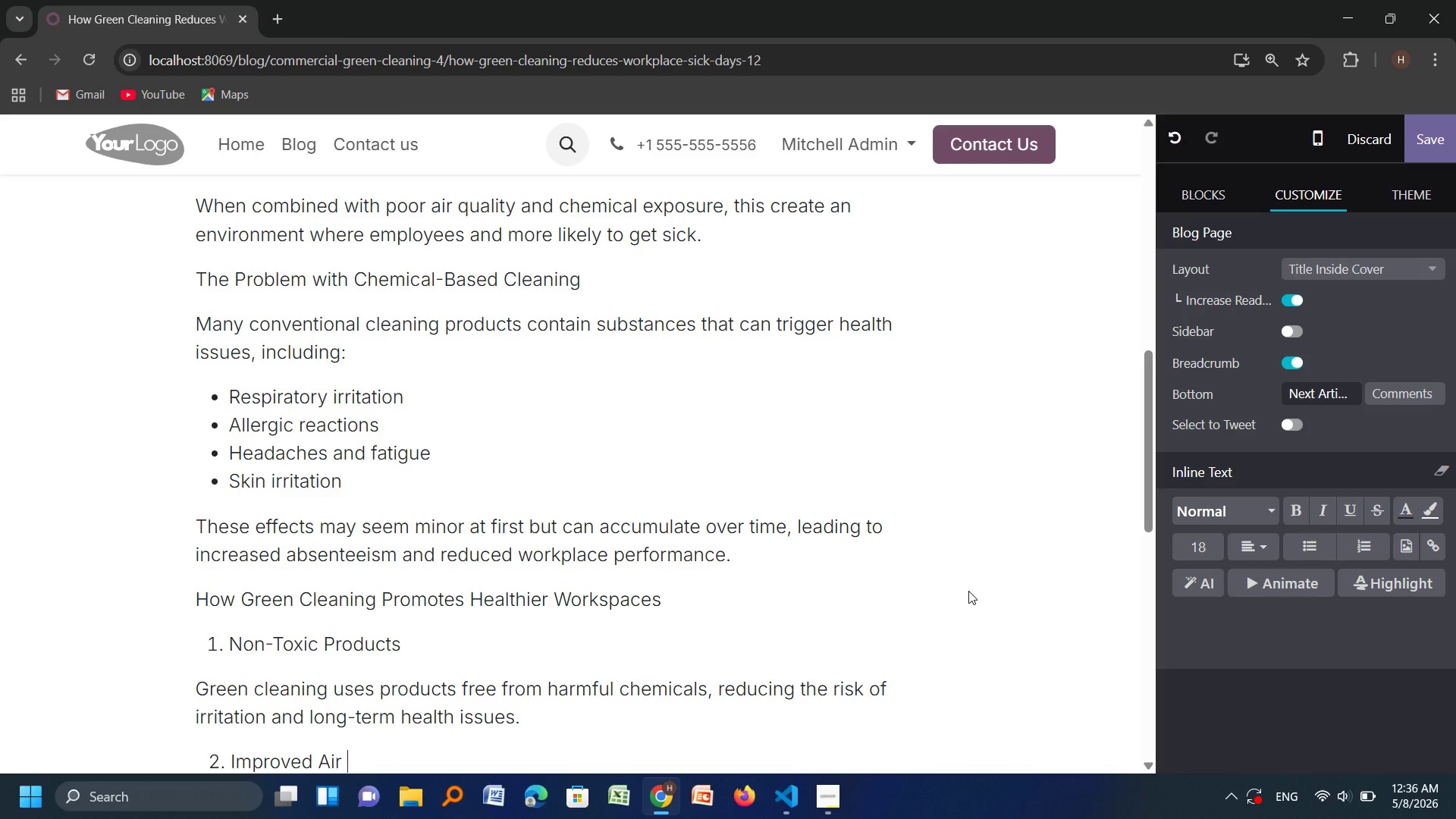 
type(Quaity)
key(Backspace)
key(Backspace)
key(Backspace)
type(lity)
 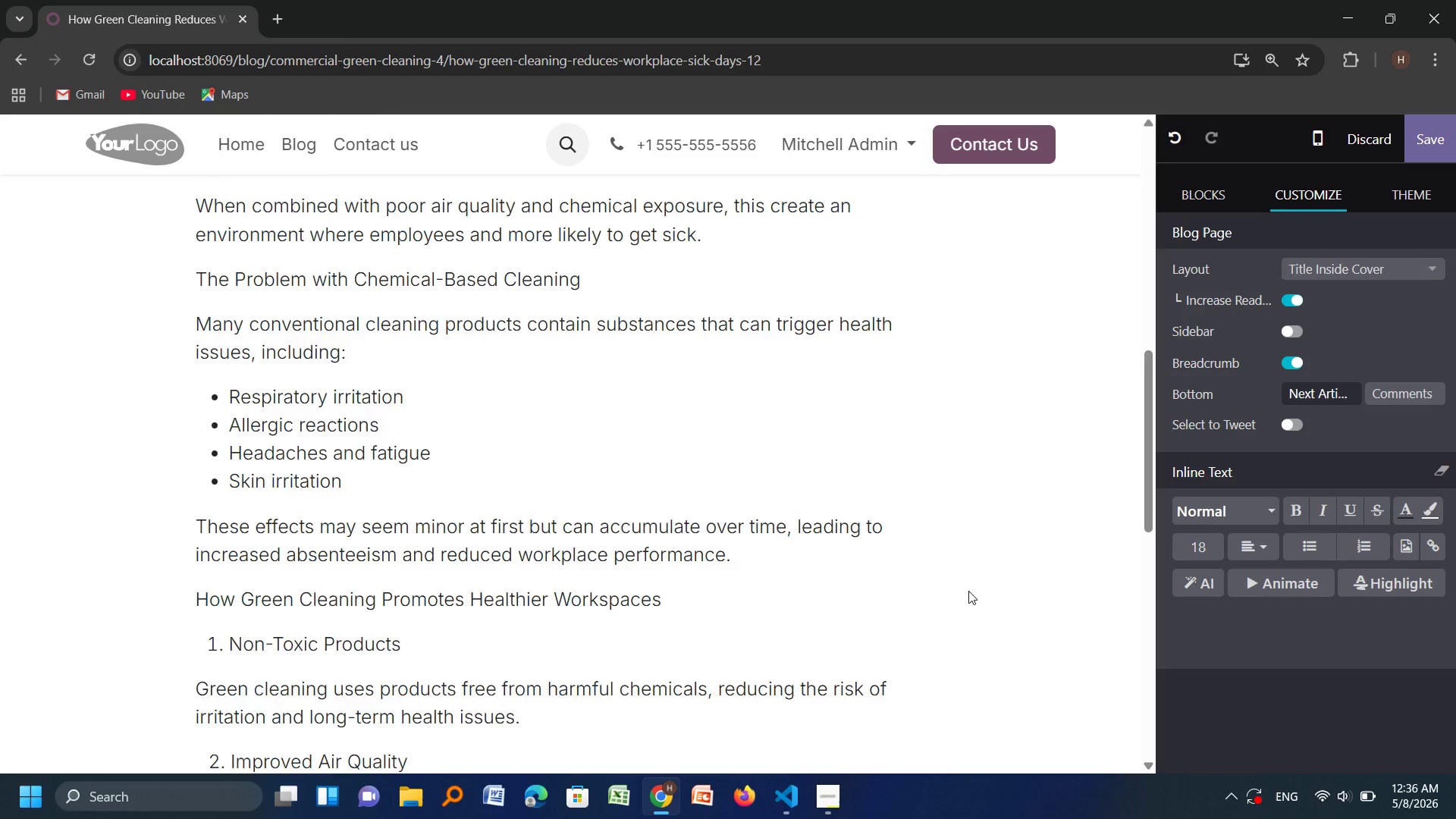 
key(Enter)
 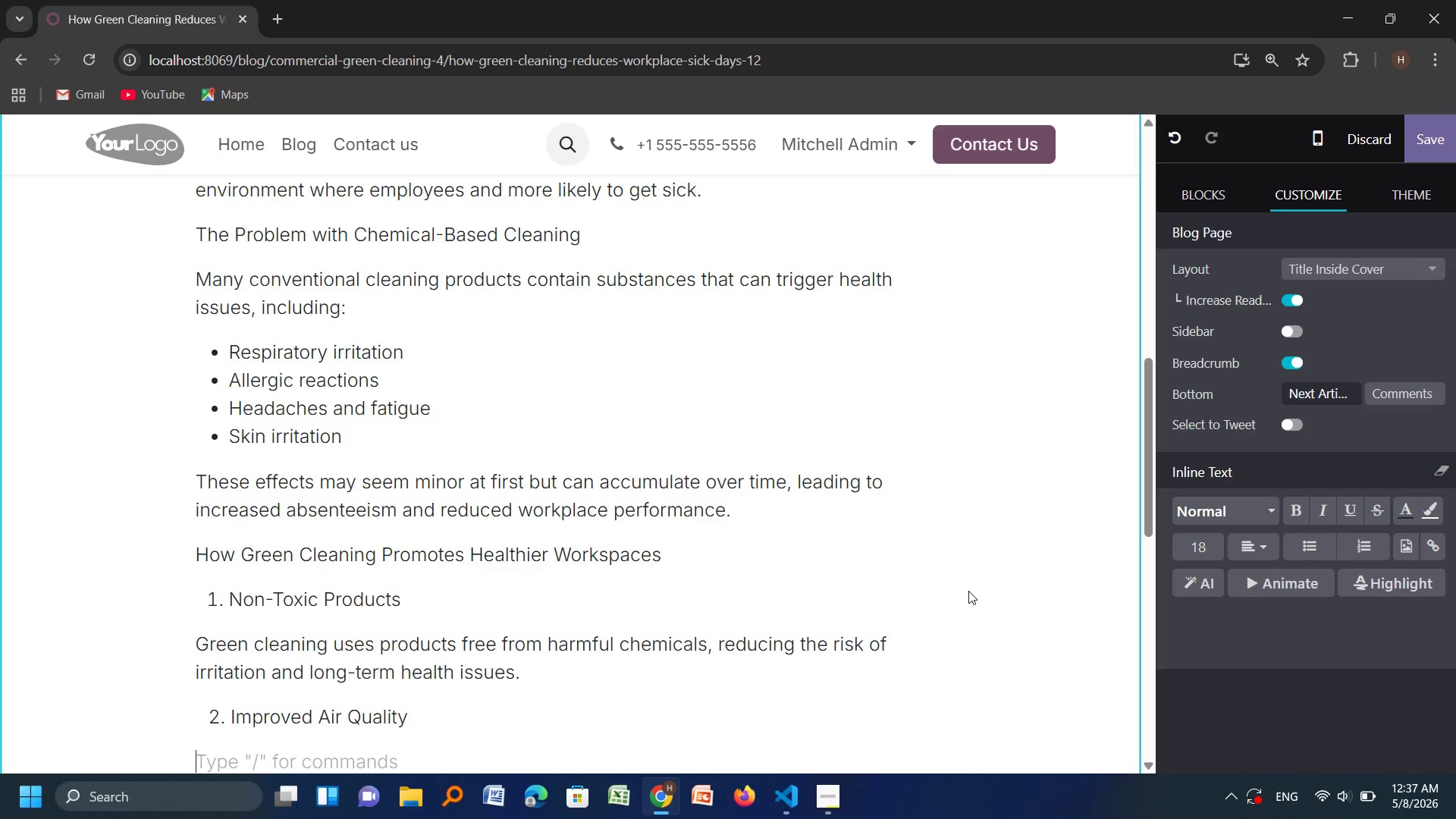 
type(By eliminating)
 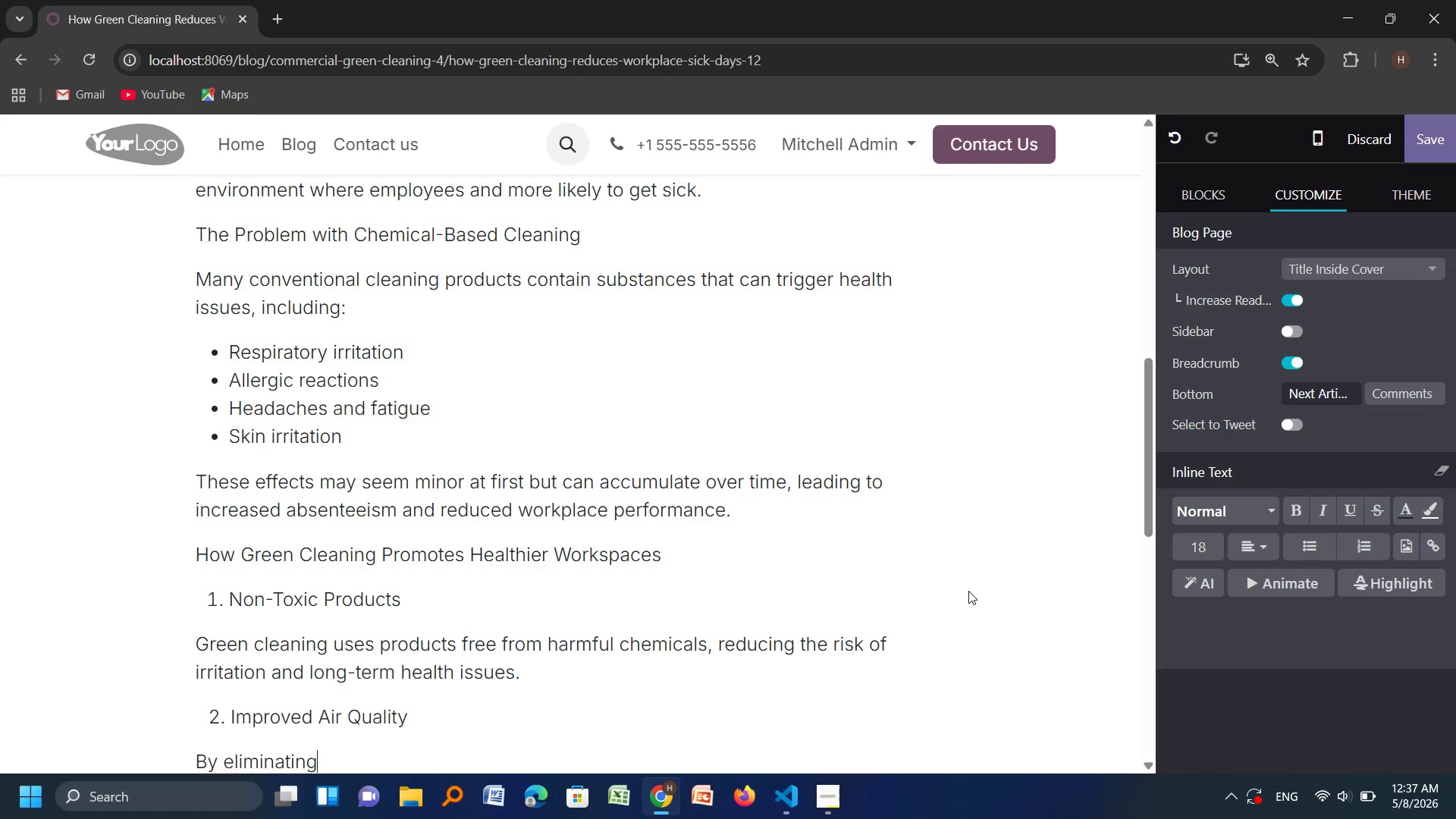 
type( chemical fumes and using Hr)
key(Backspace)
type(ep)
key(Backspace)
key(Backspace)
type(EPA F)
key(Backspace)
type(filtration =, )
key(Backspace)
key(Backspace)
key(Backspace)
key(Backspace)
type(, green cleaning)
 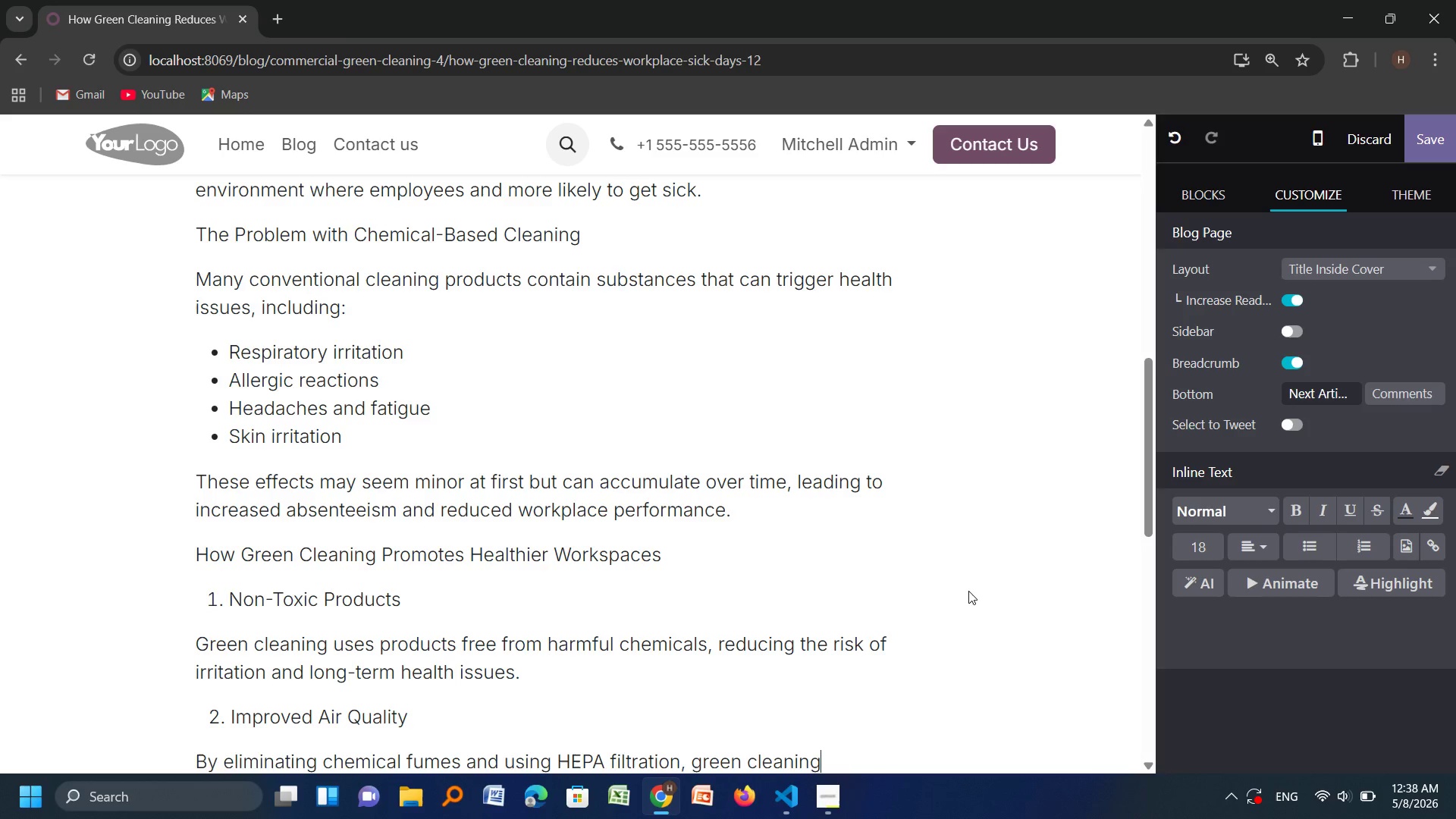 
wait(7.05)
 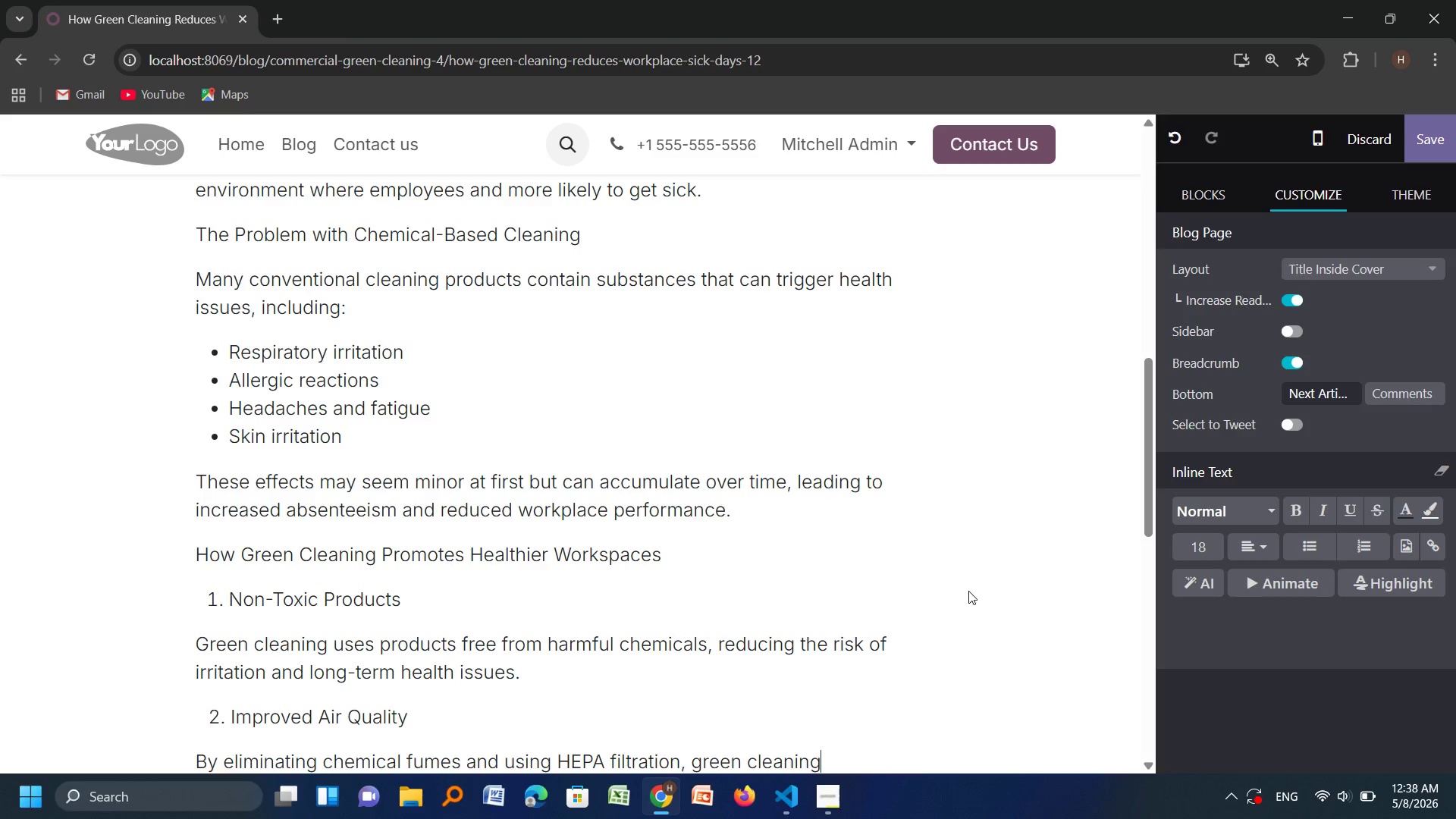 
type( signifi)
 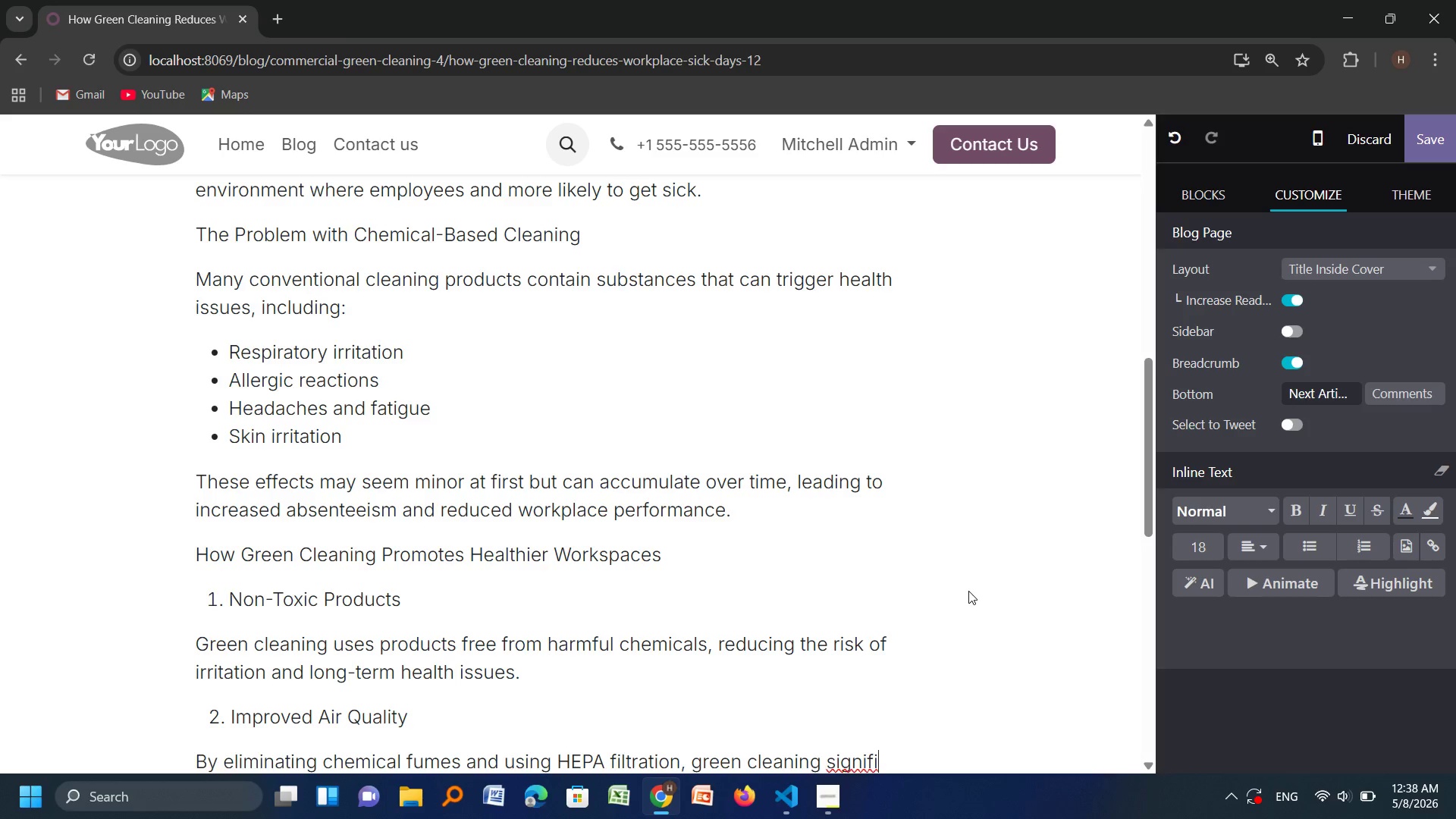 
type(cantly enhaces )
key(Backspace)
key(Backspace)
key(Backspace)
key(Backspace)
type(n)
 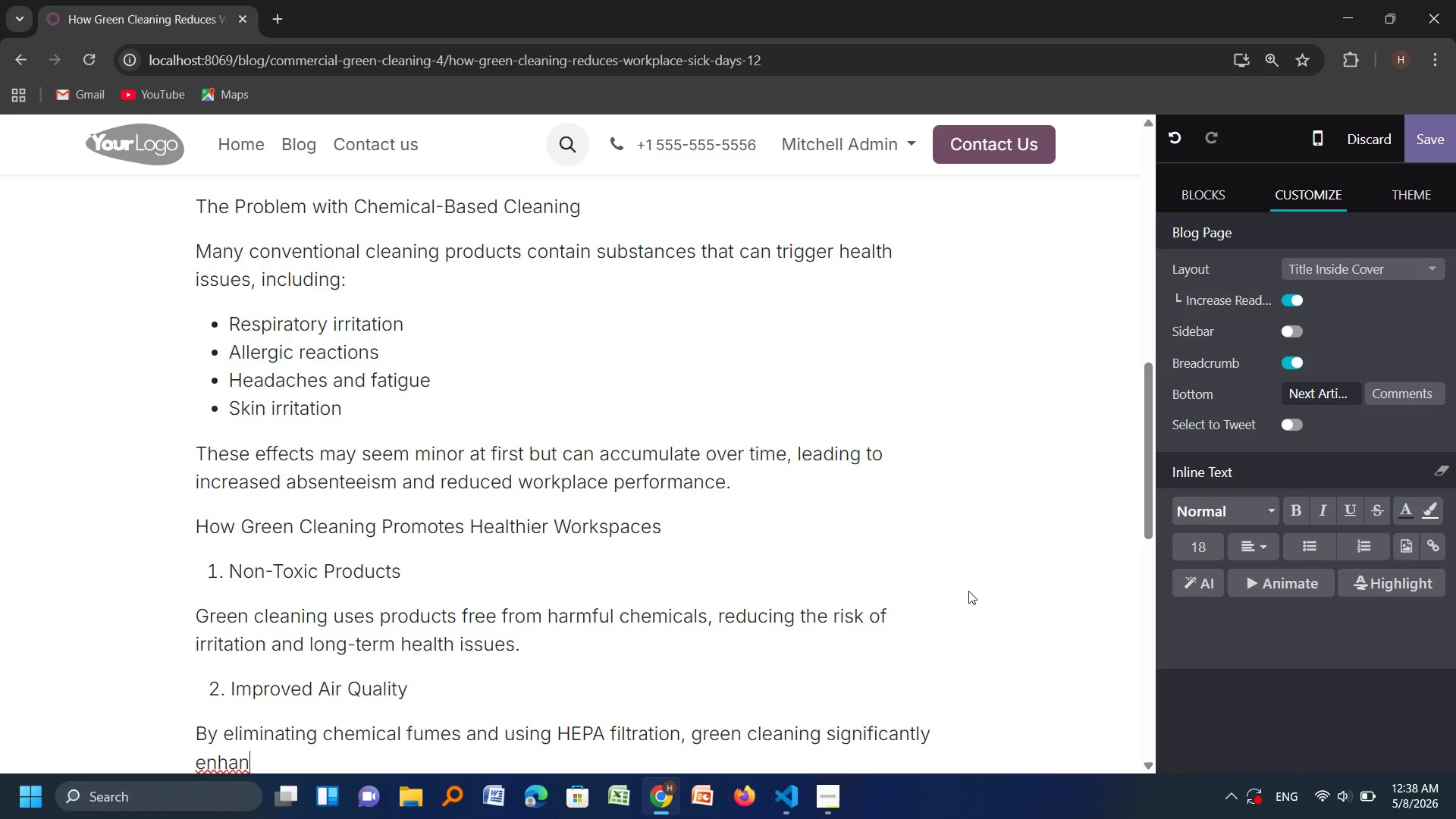 
wait(10.25)
 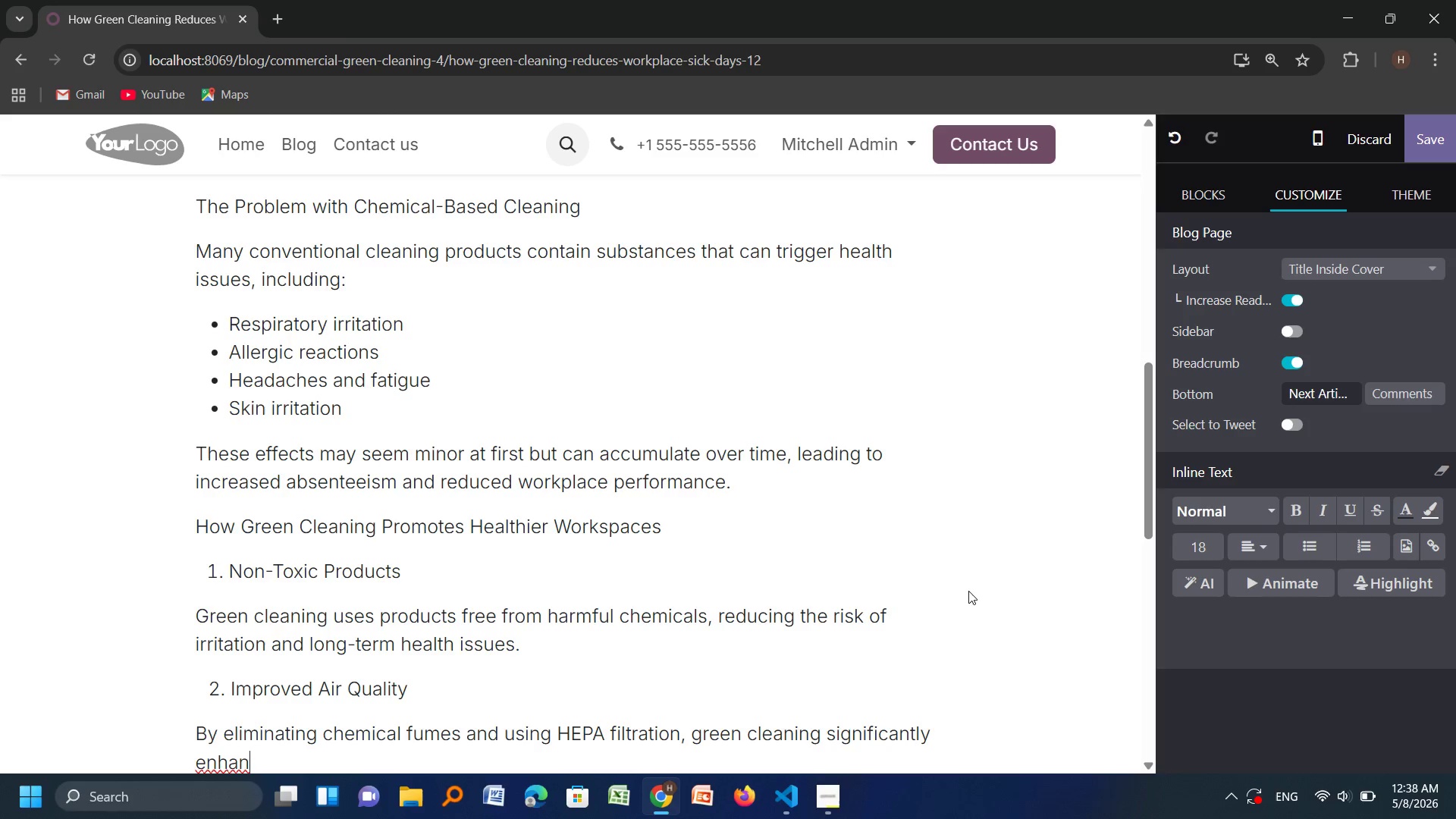 
type(ces indoor air quali)
 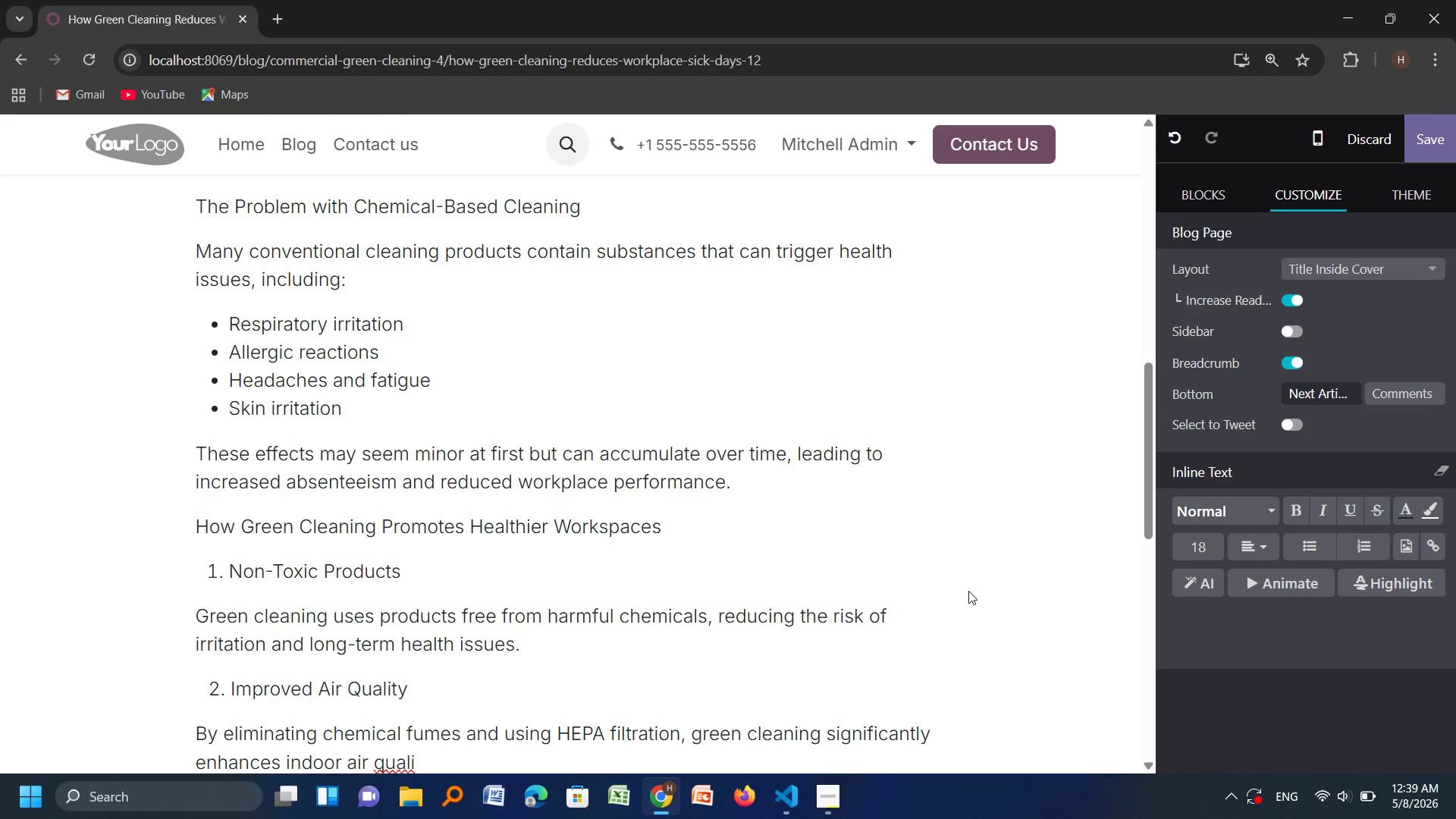 
type(ty.)
 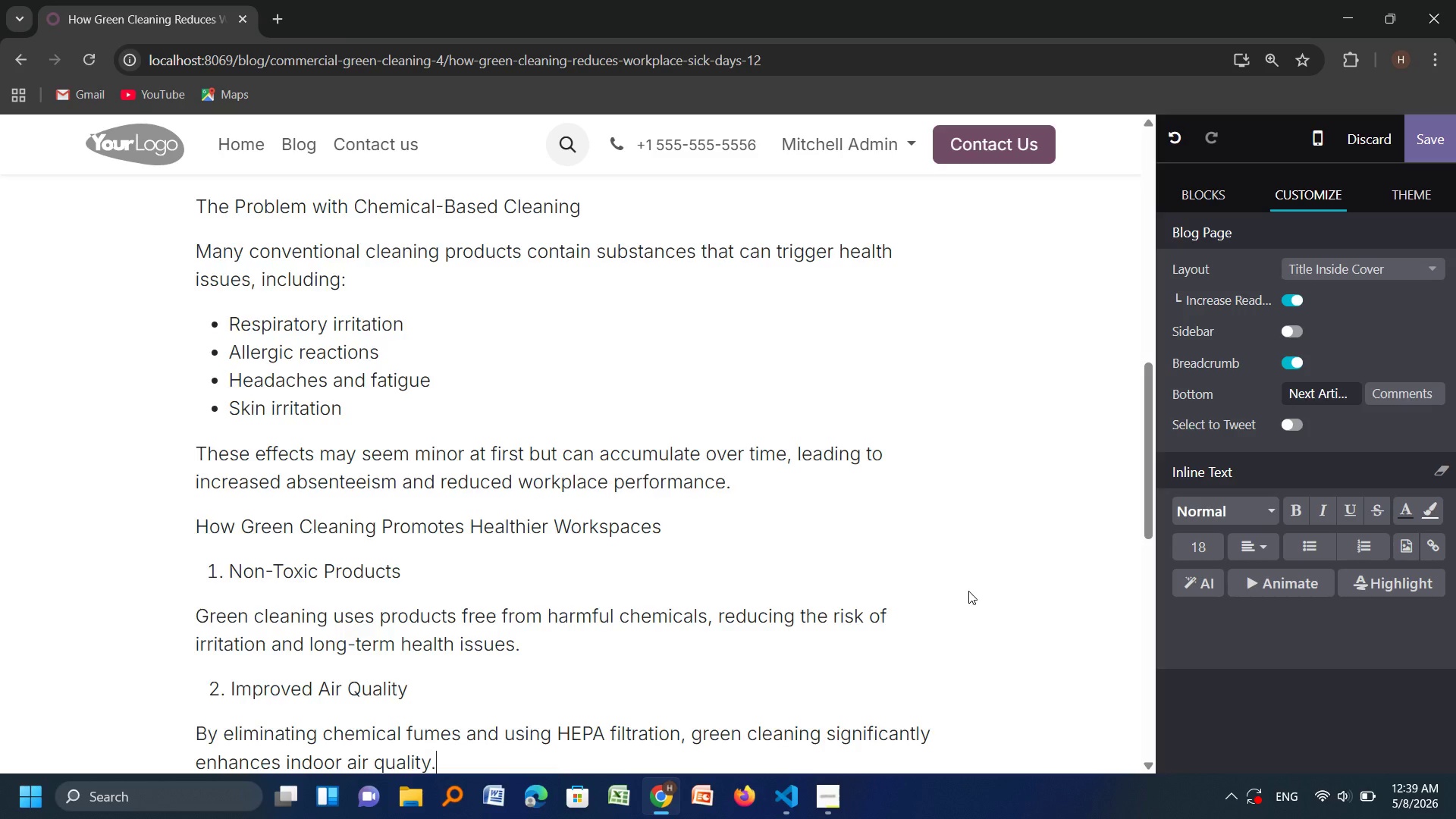 
key(Enter)
 